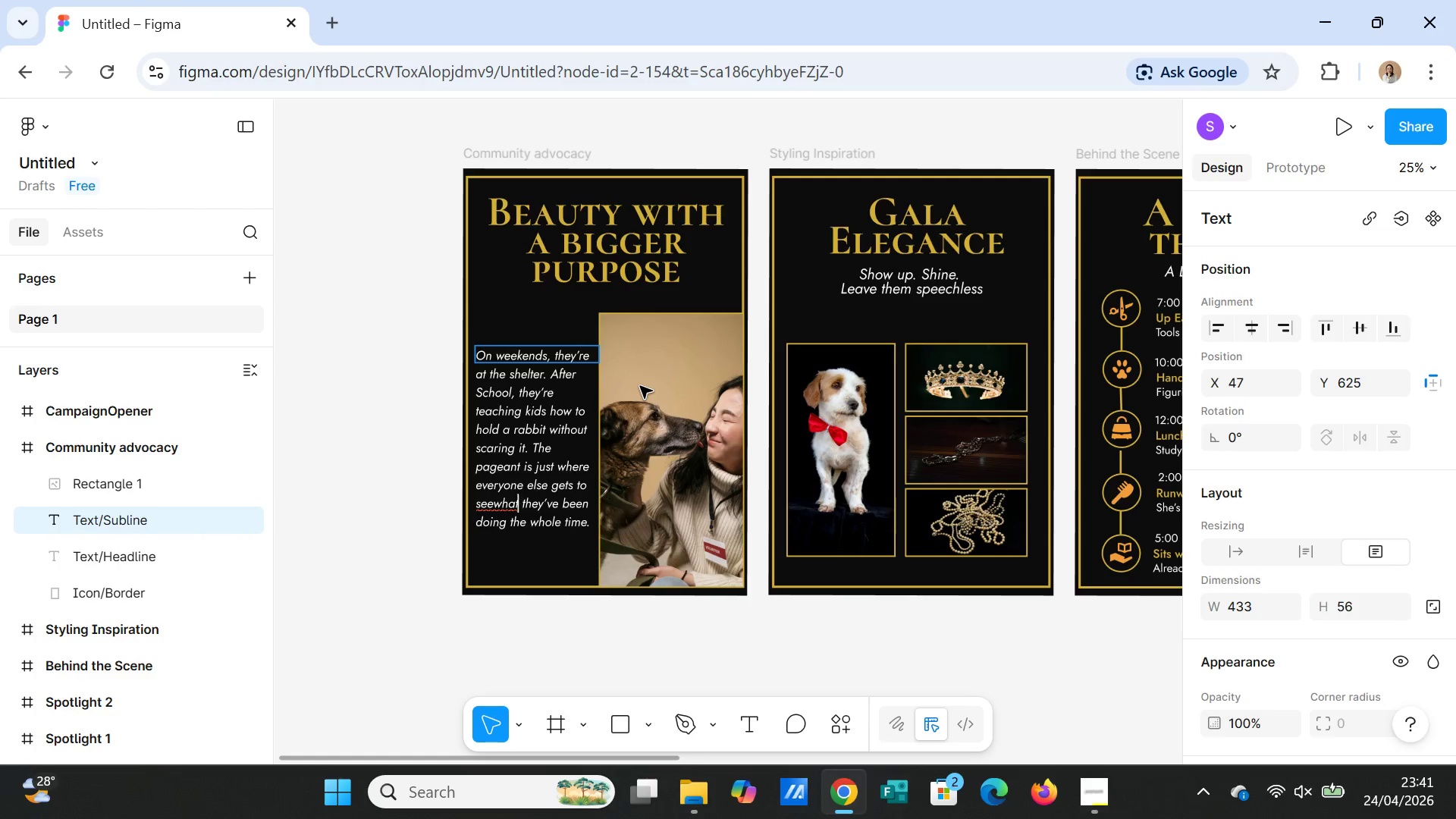 
key(ArrowLeft)
 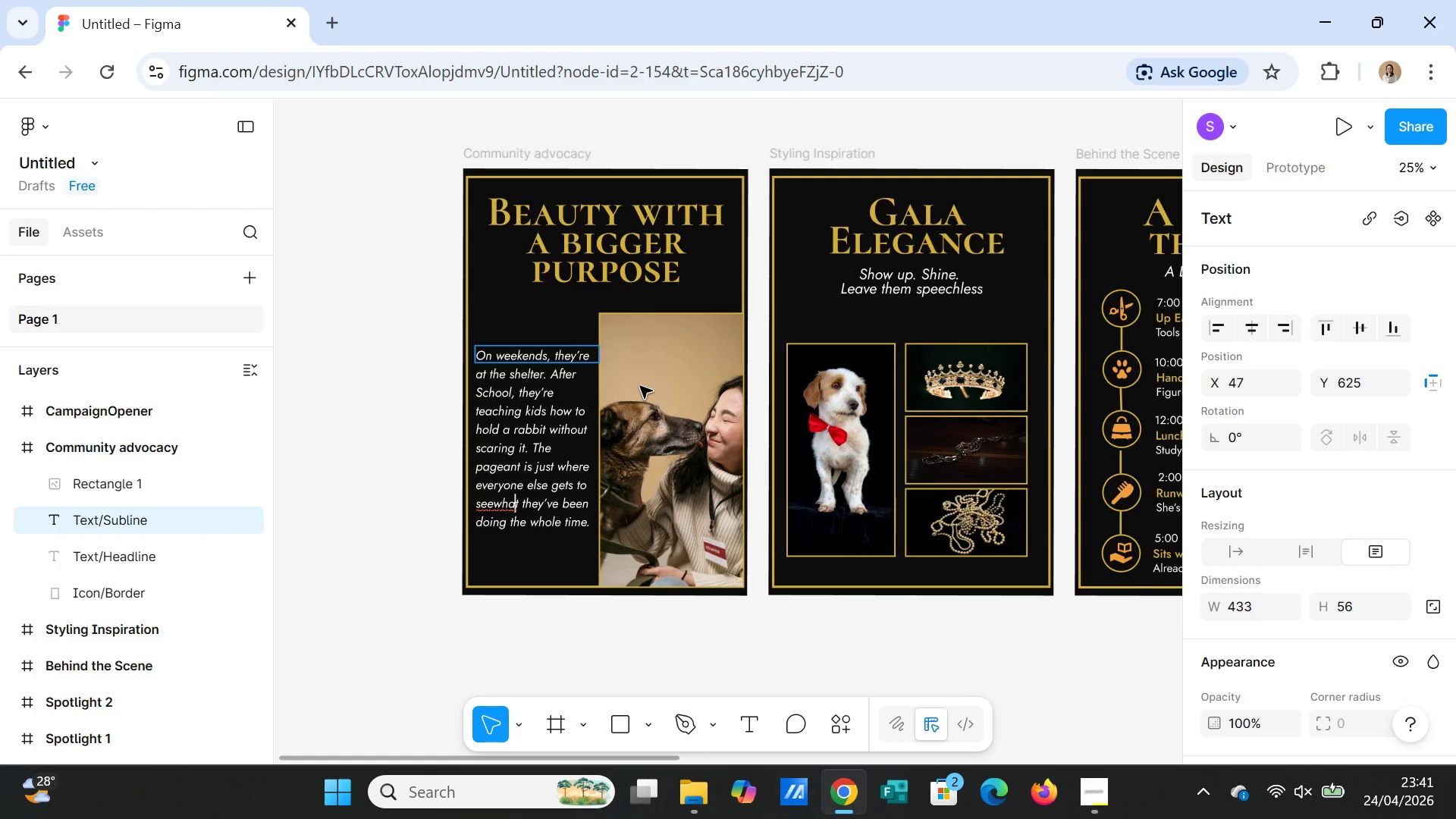 
key(ArrowLeft)
 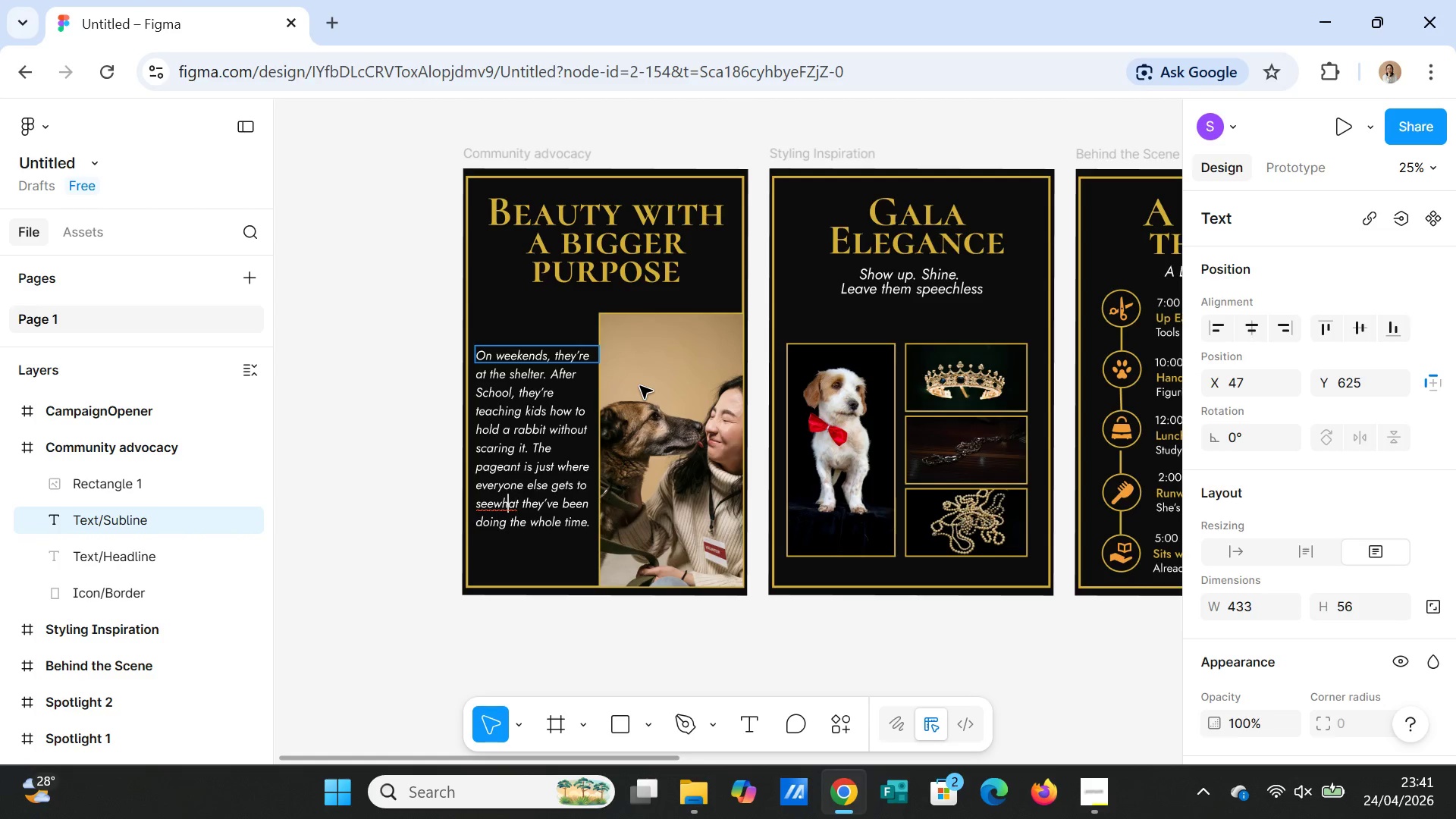 
key(ArrowLeft)
 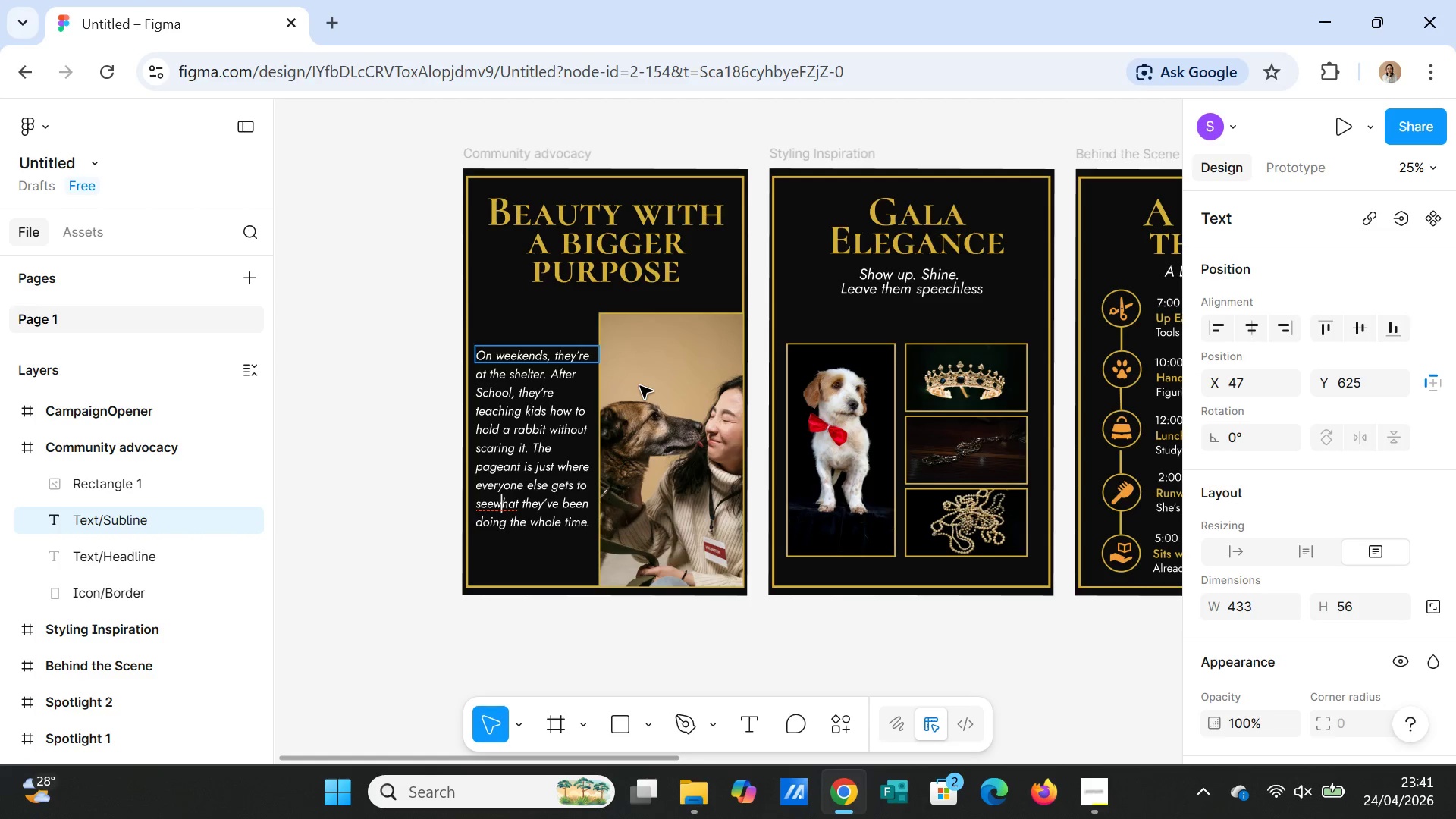 
key(ArrowLeft)
 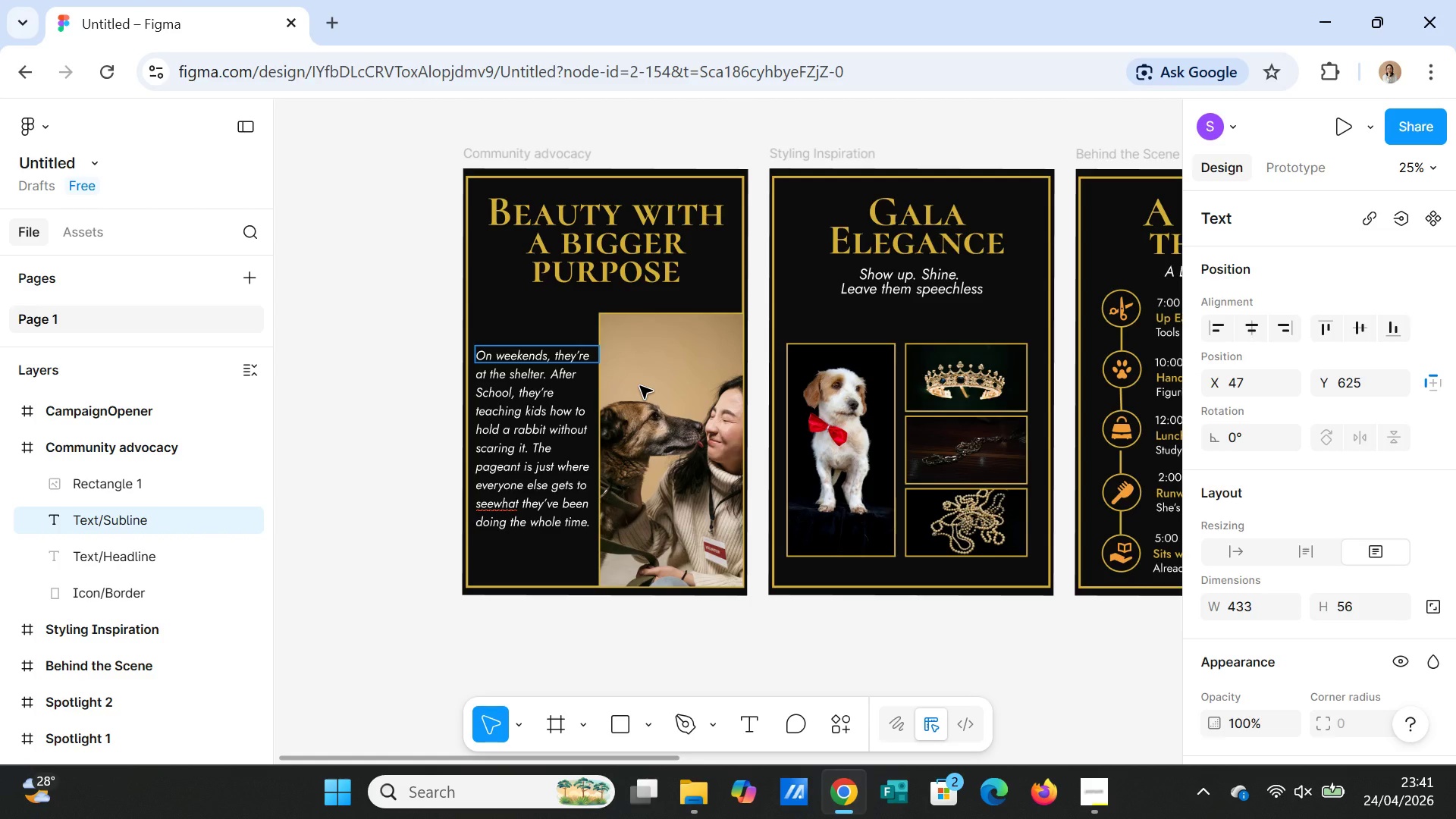 
key(Space)
 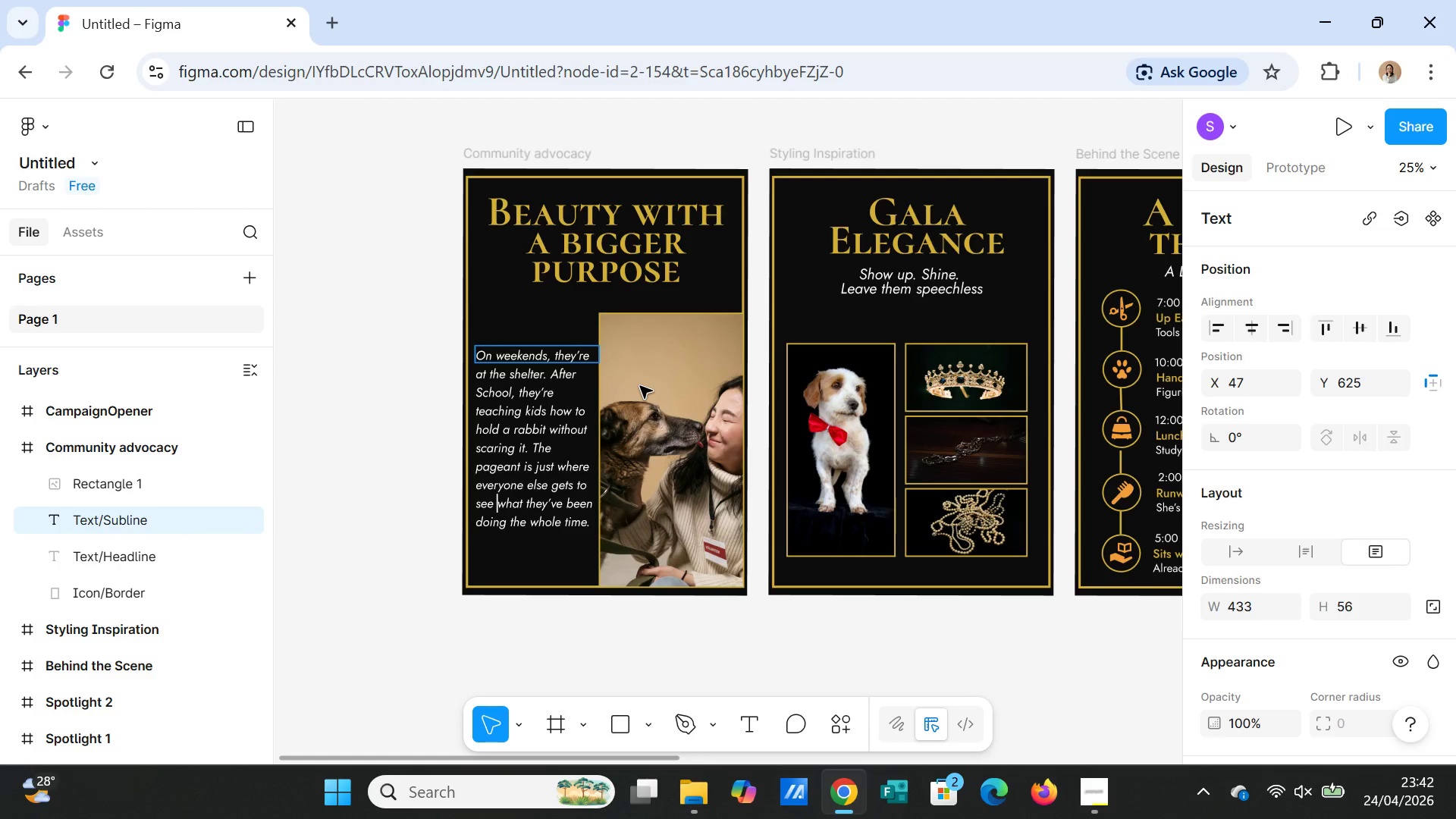 
wait(37.88)
 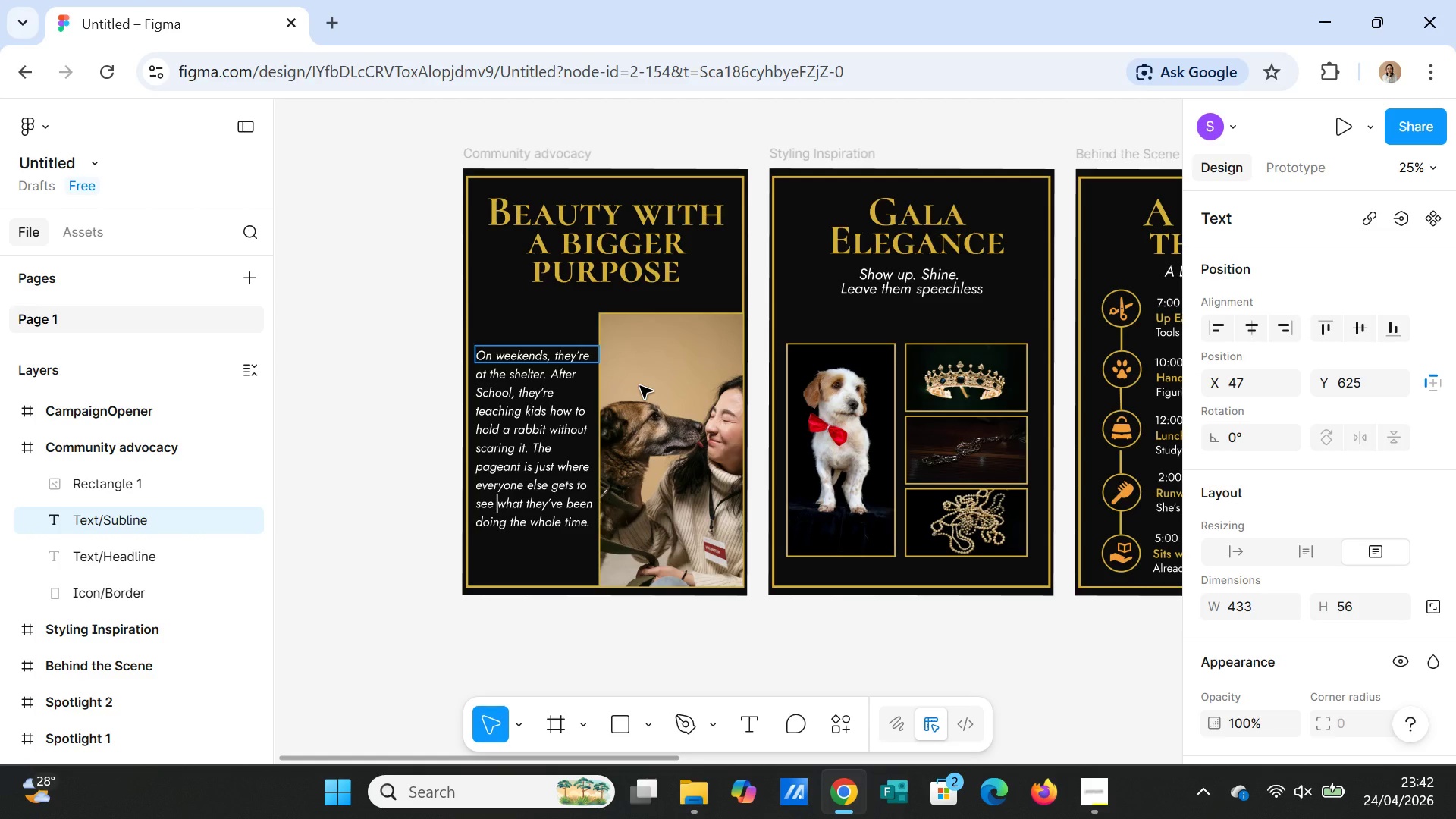 
key(ArrowUp)
 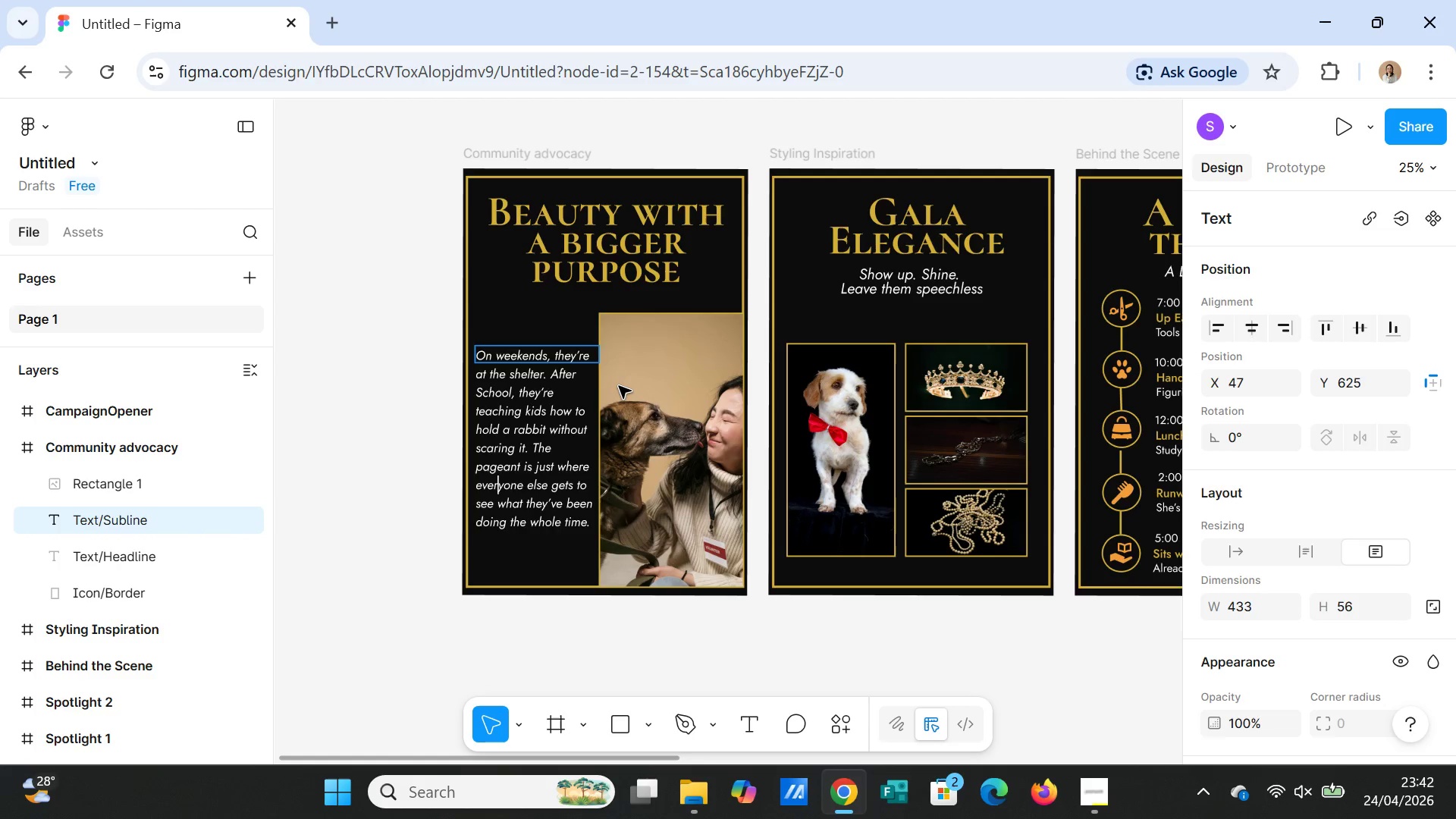 
key(ArrowUp)
 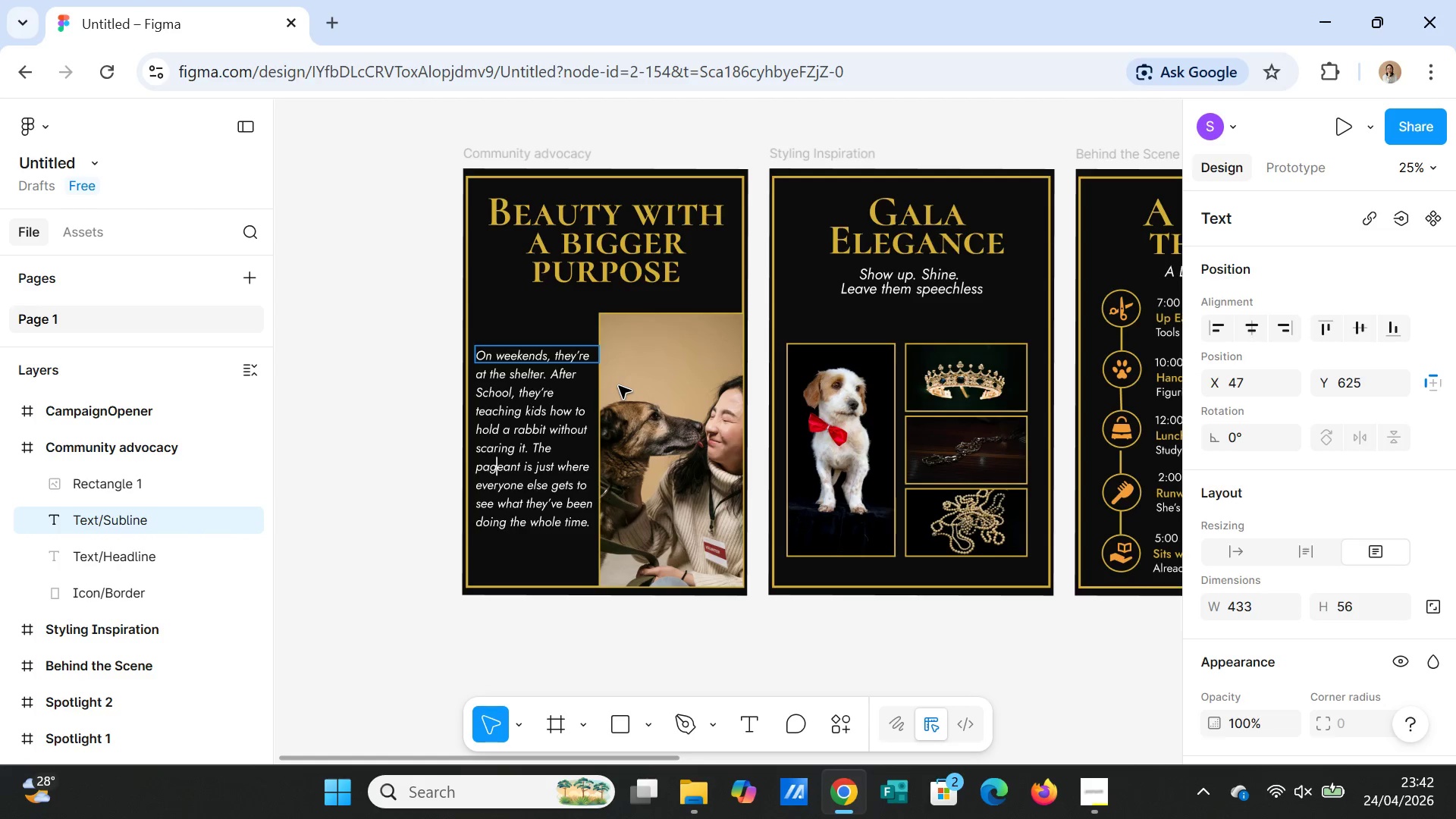 
key(ArrowUp)
 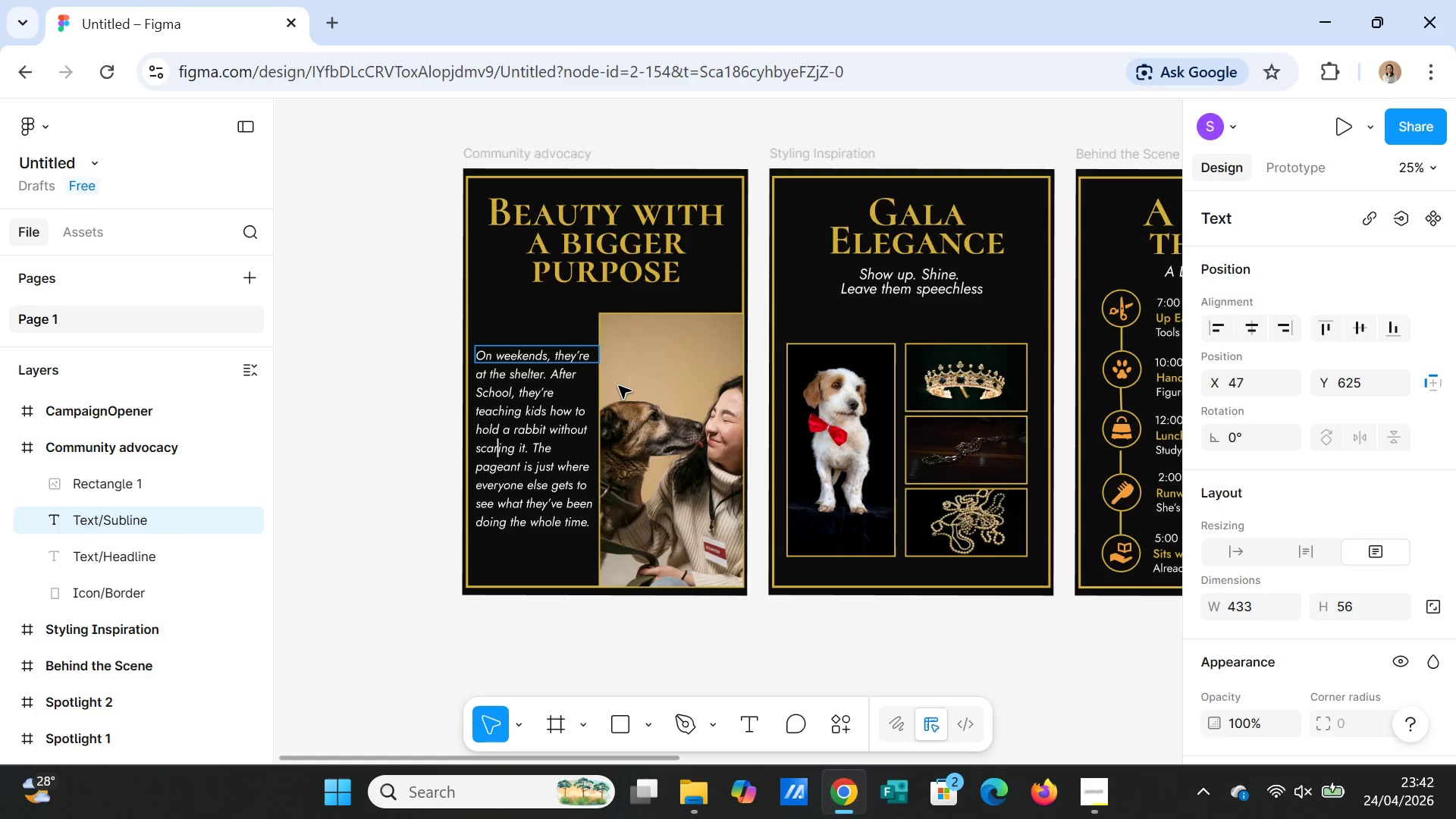 
key(ArrowUp)
 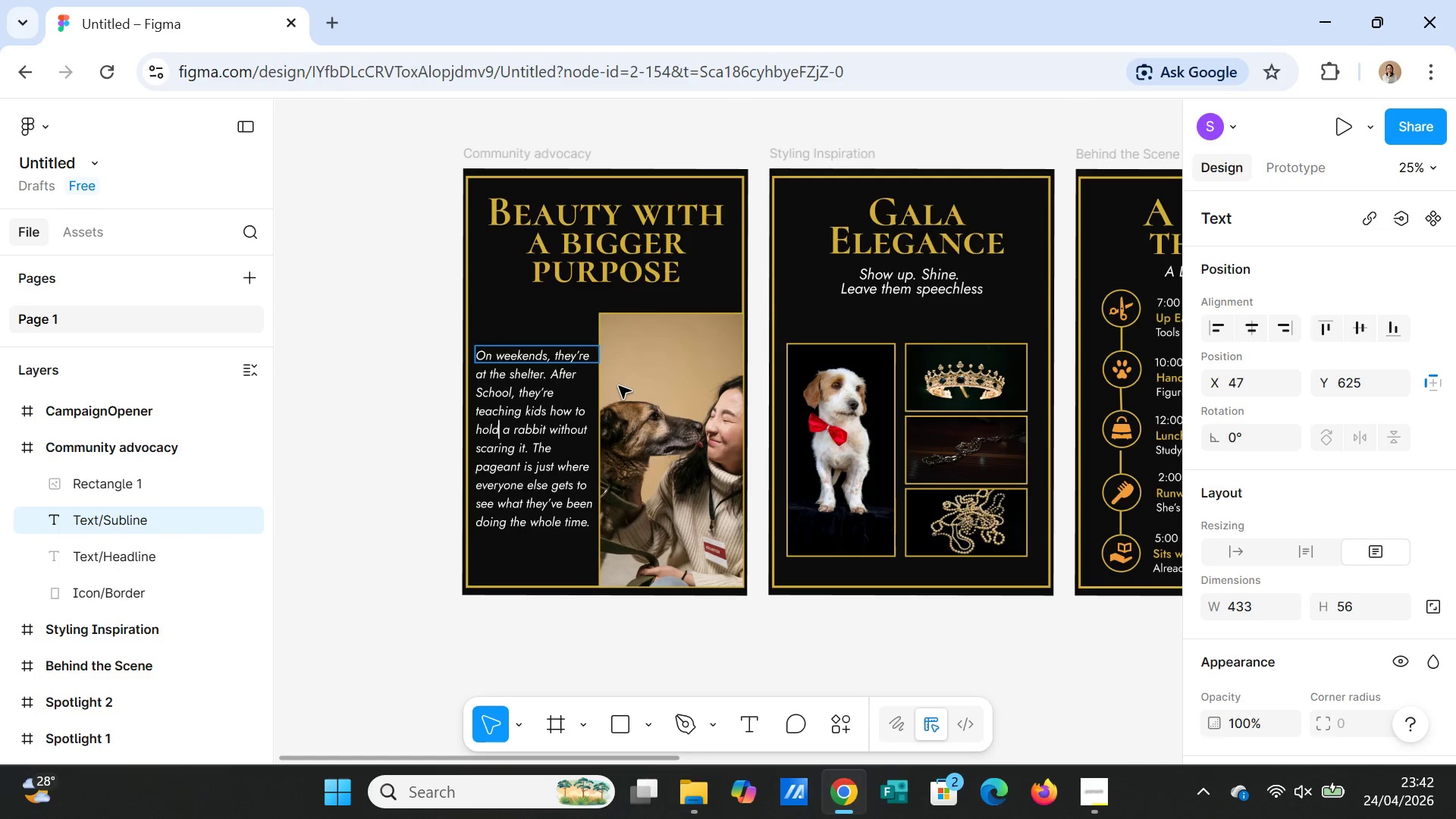 
key(ArrowUp)
 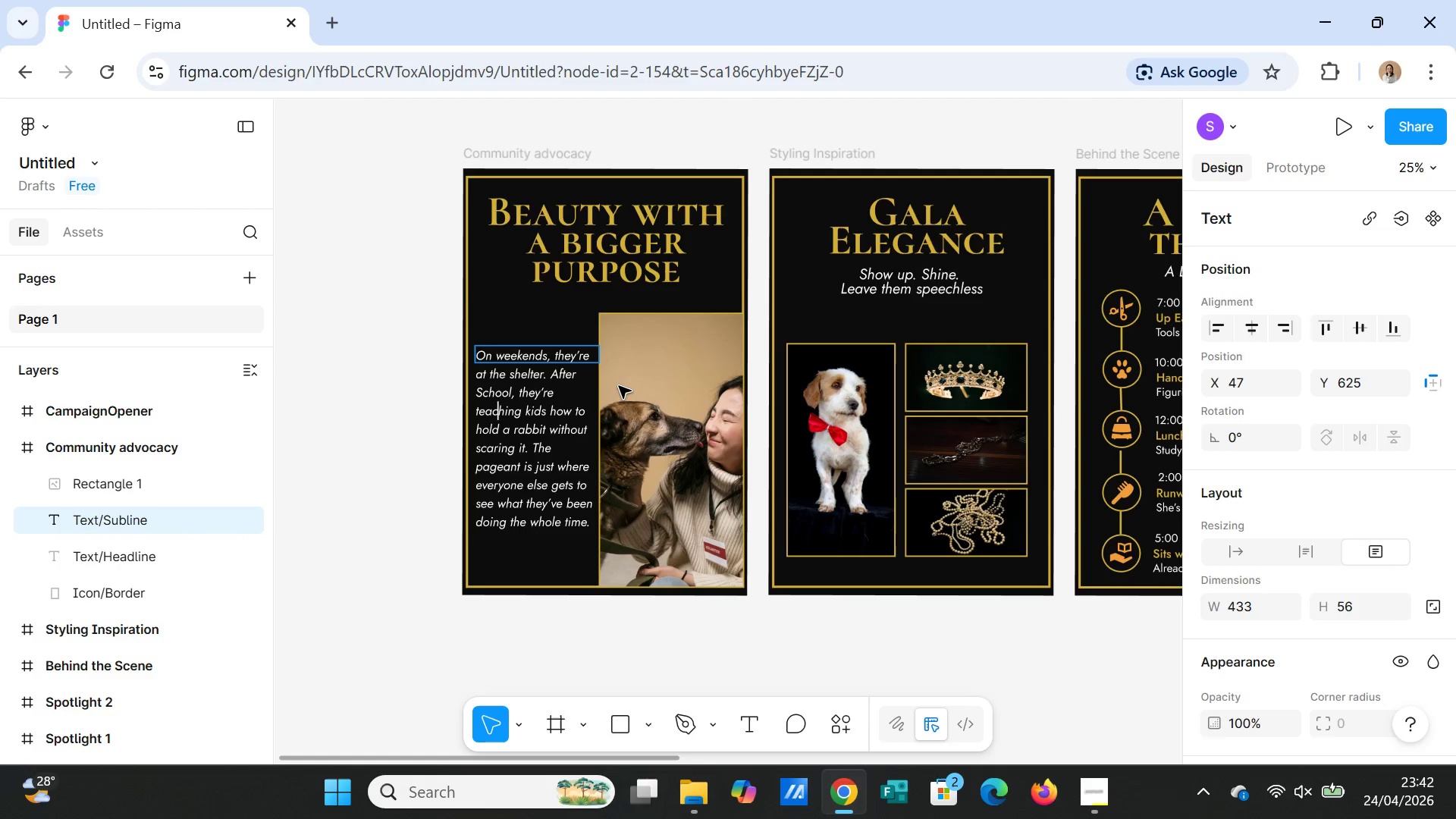 
key(ArrowUp)
 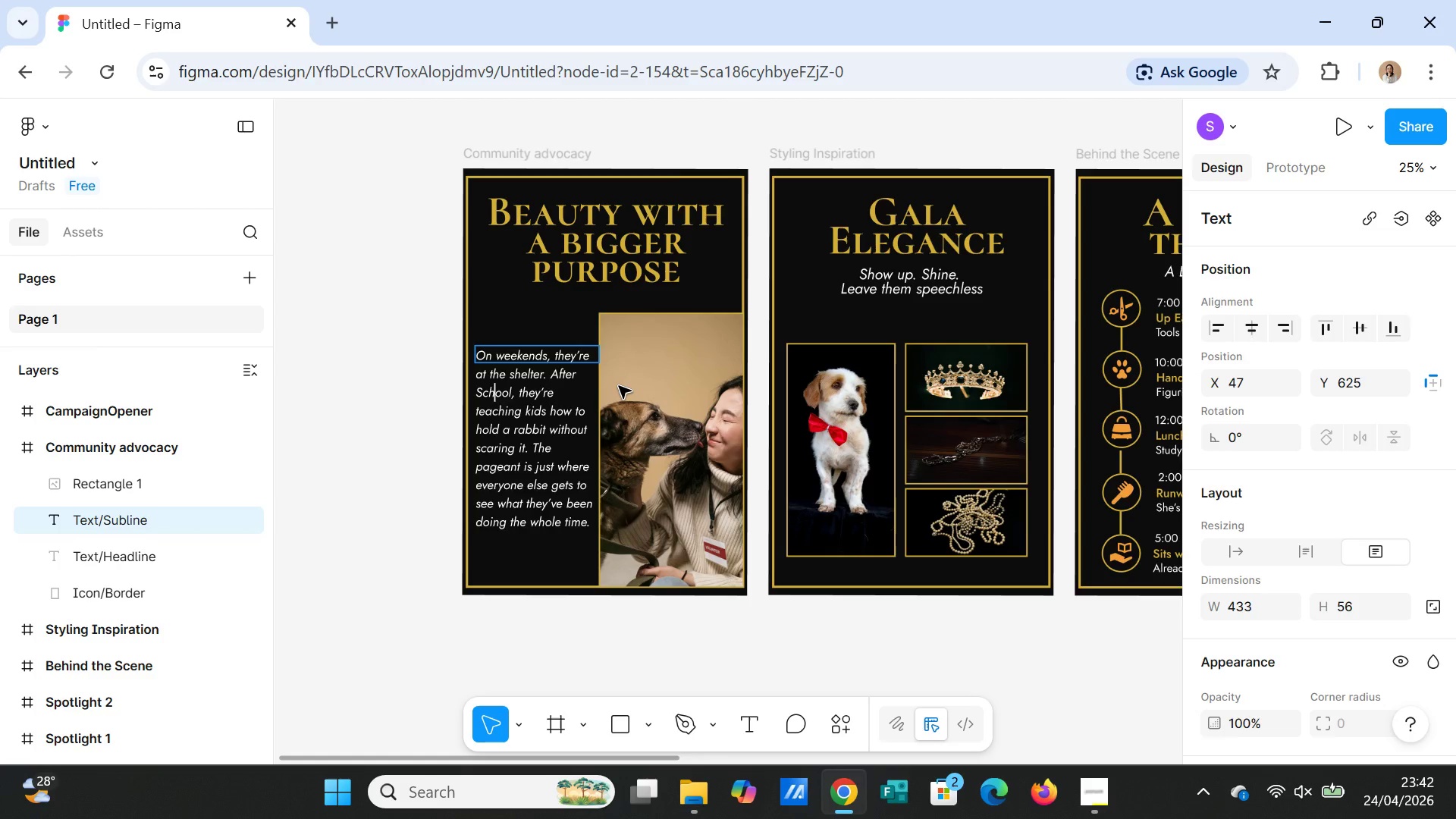 
key(ArrowUp)
 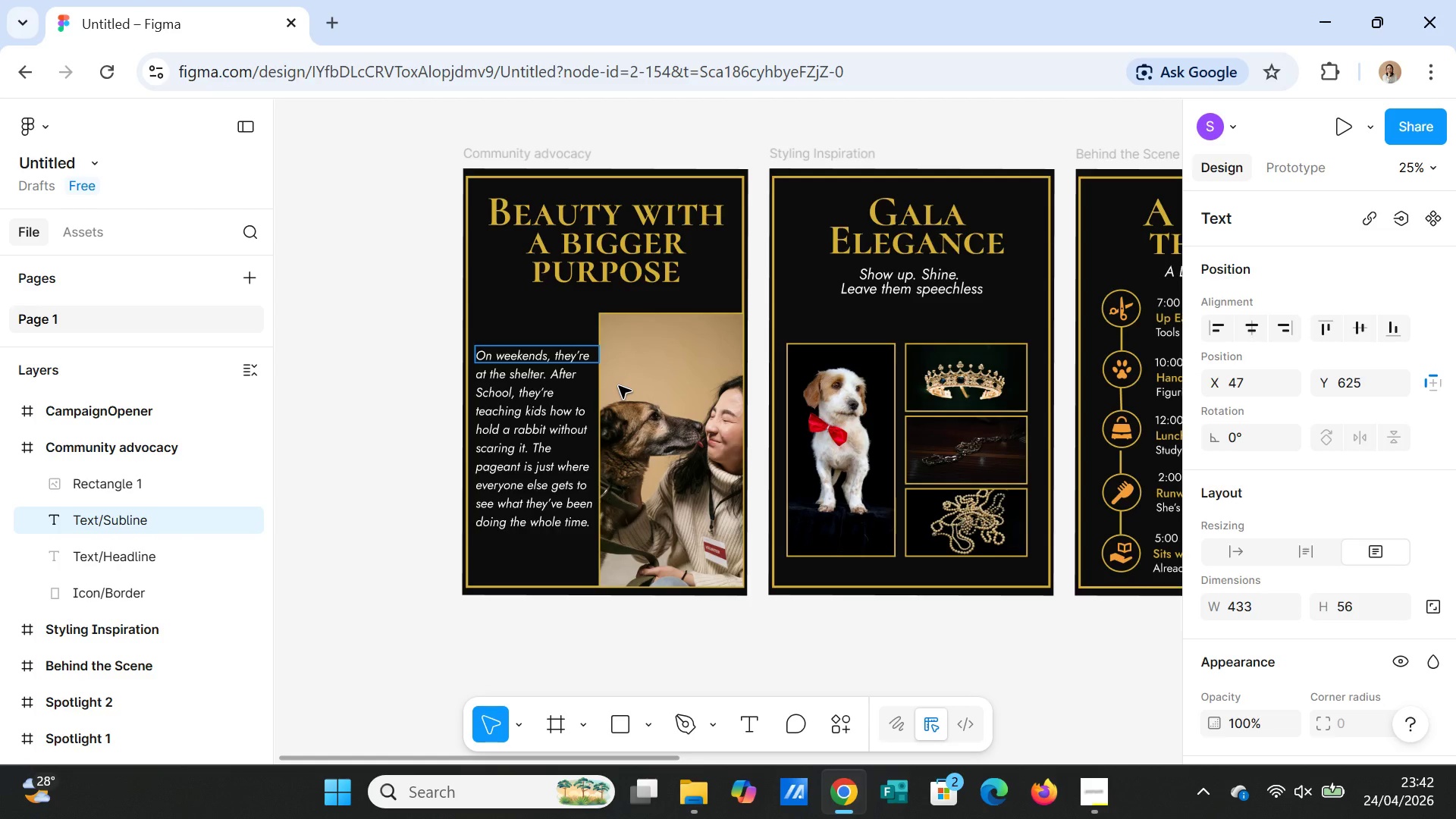 
key(ArrowRight)
 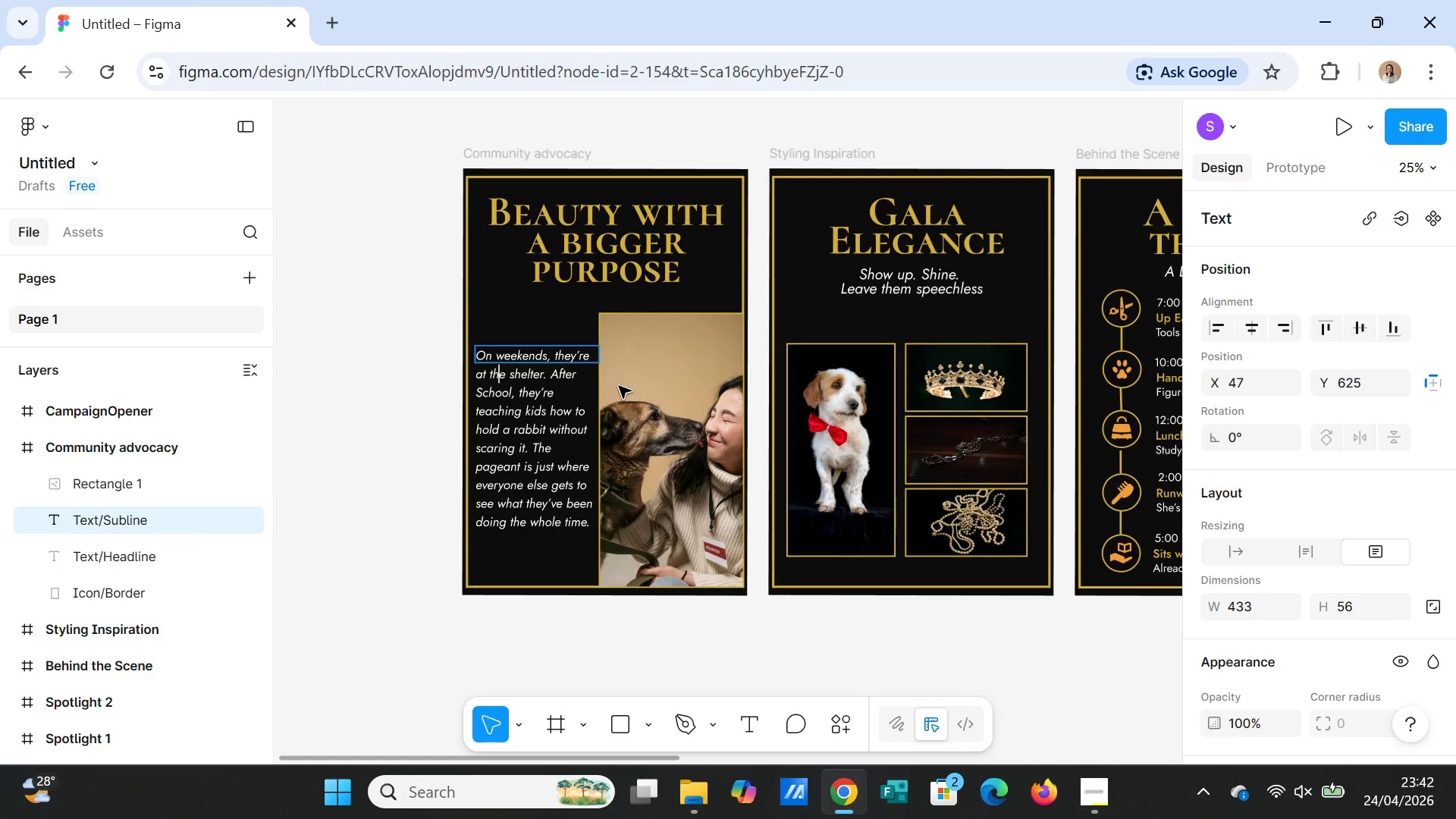 
key(ArrowRight)
 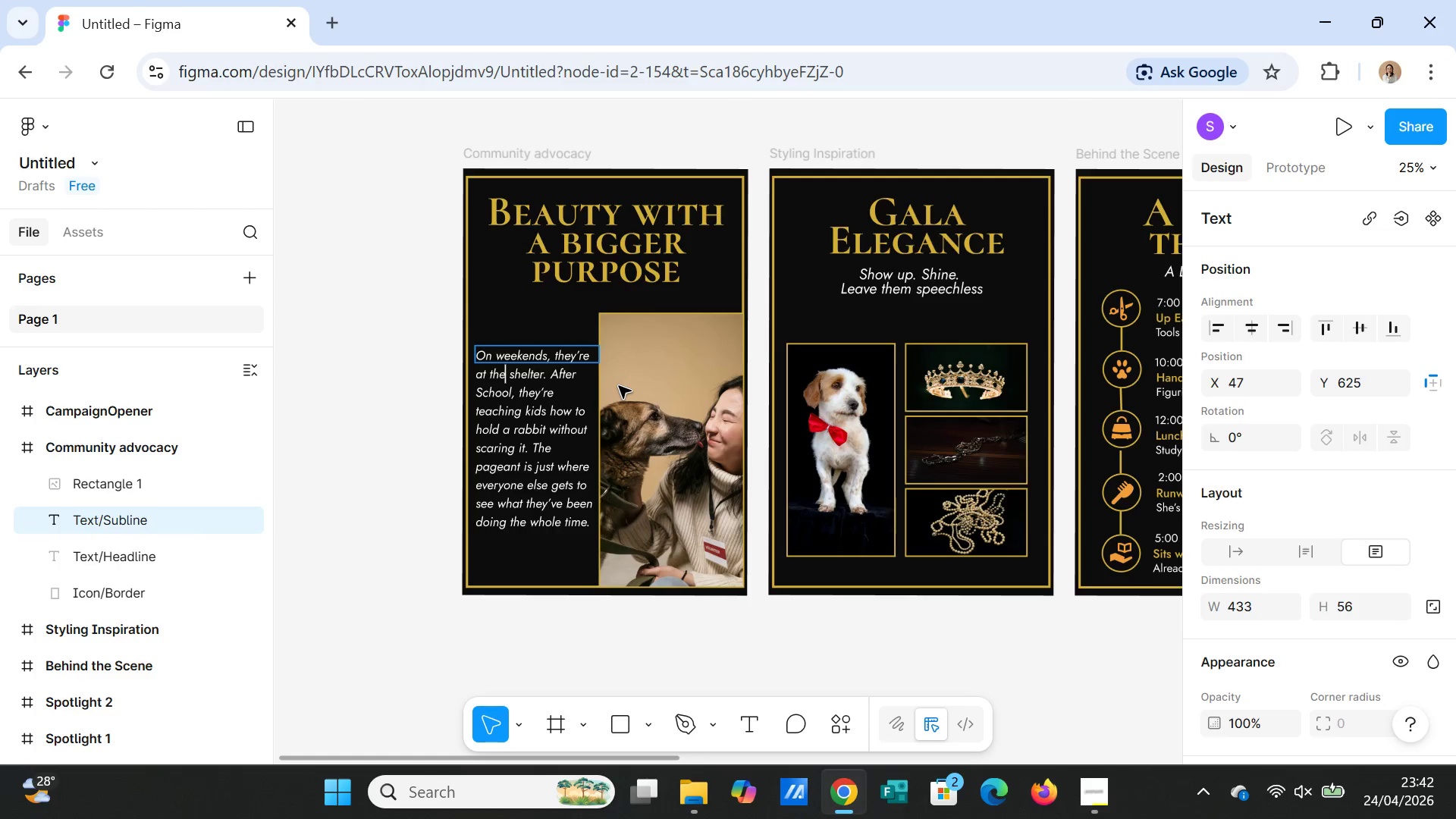 
key(ArrowRight)
 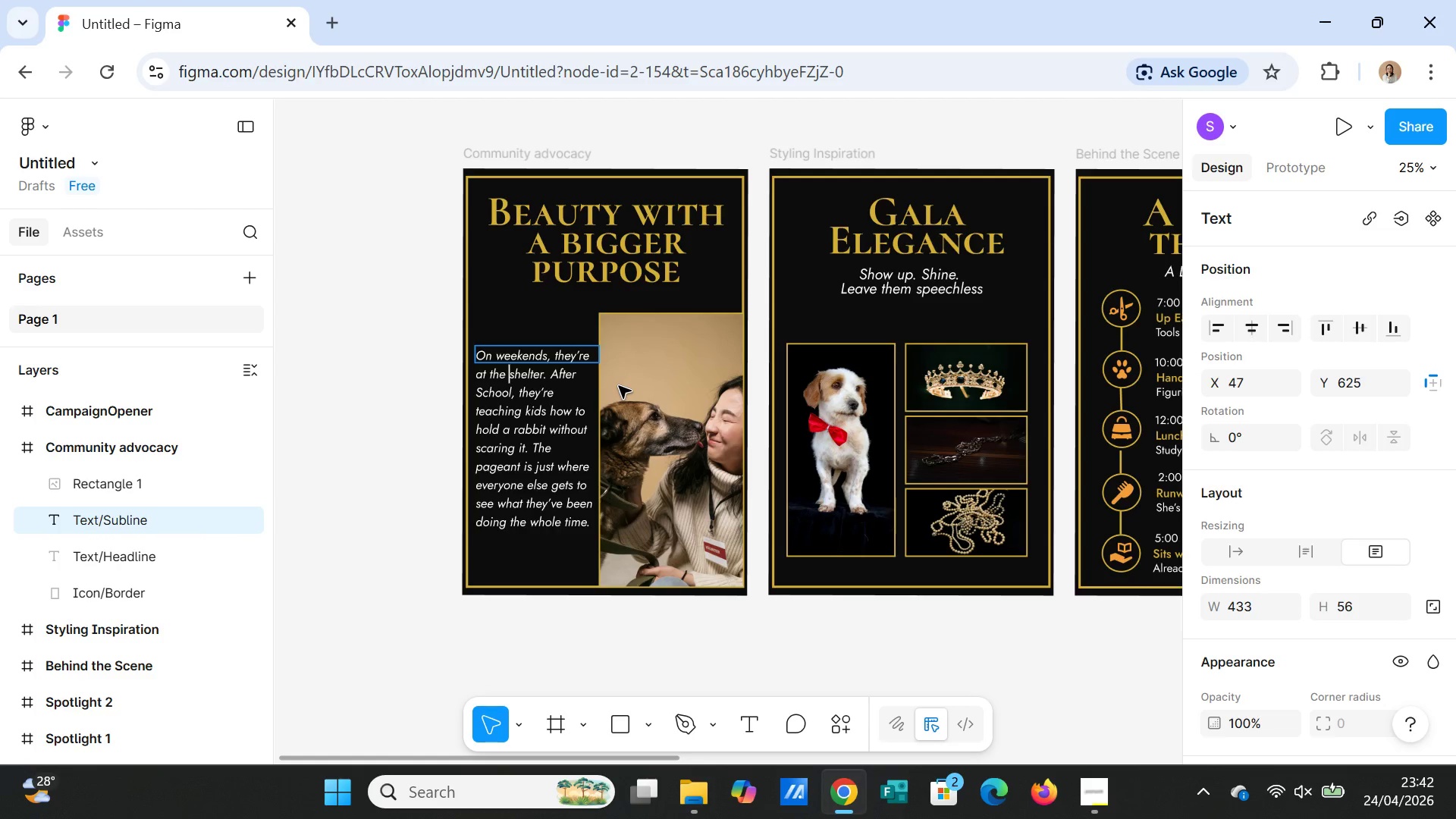 
key(ArrowRight)
 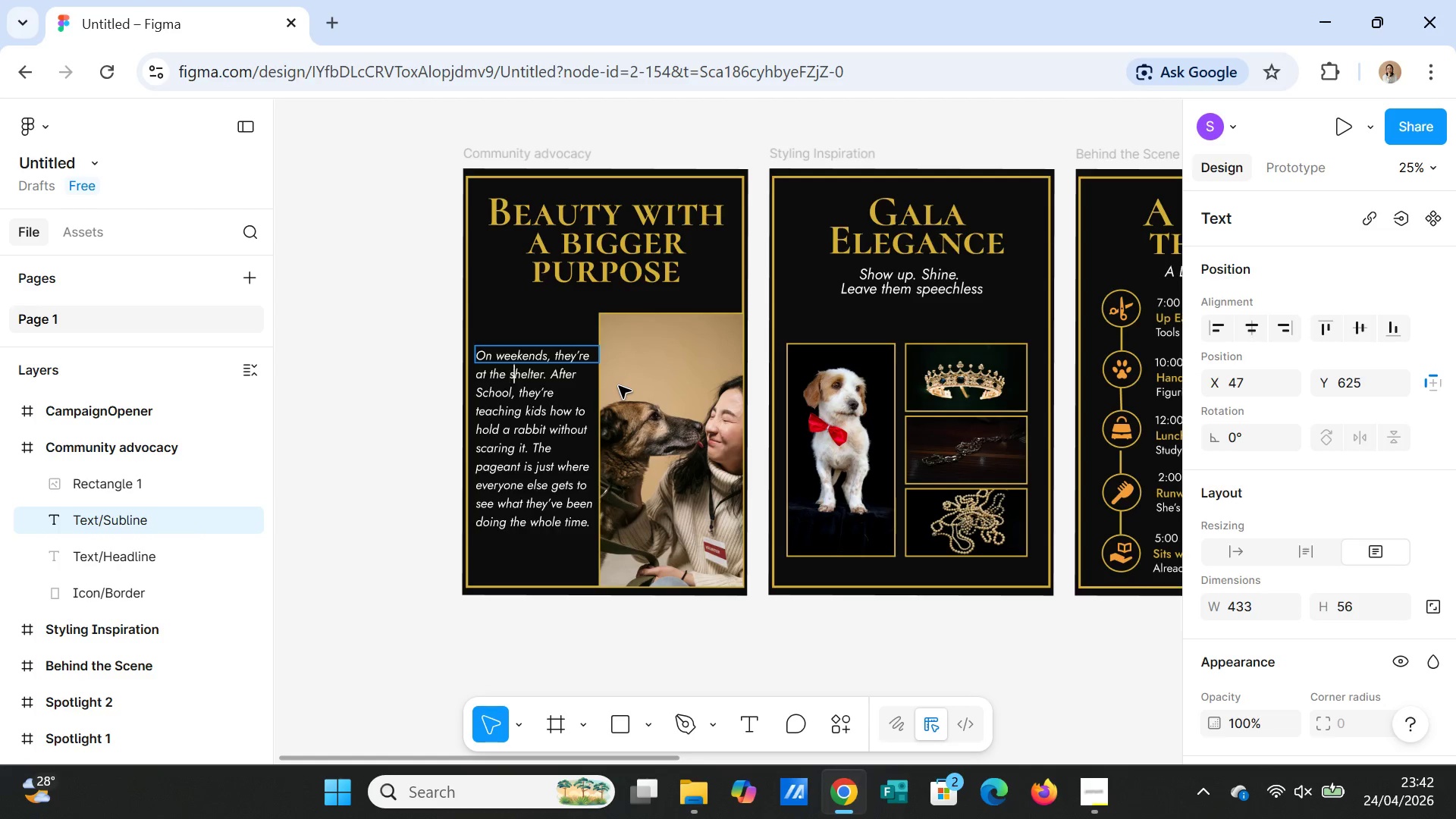 
key(ArrowRight)
 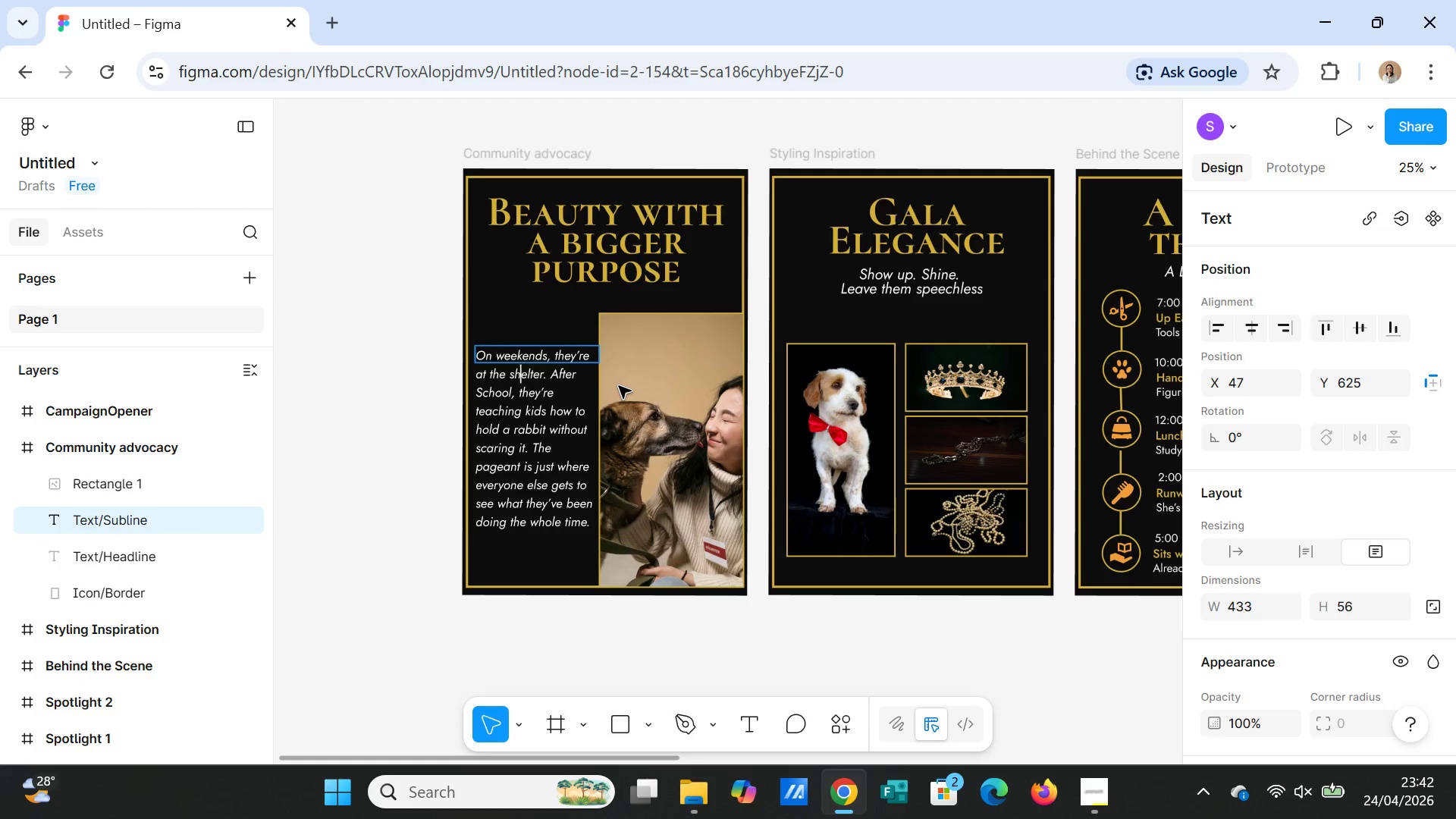 
key(ArrowRight)
 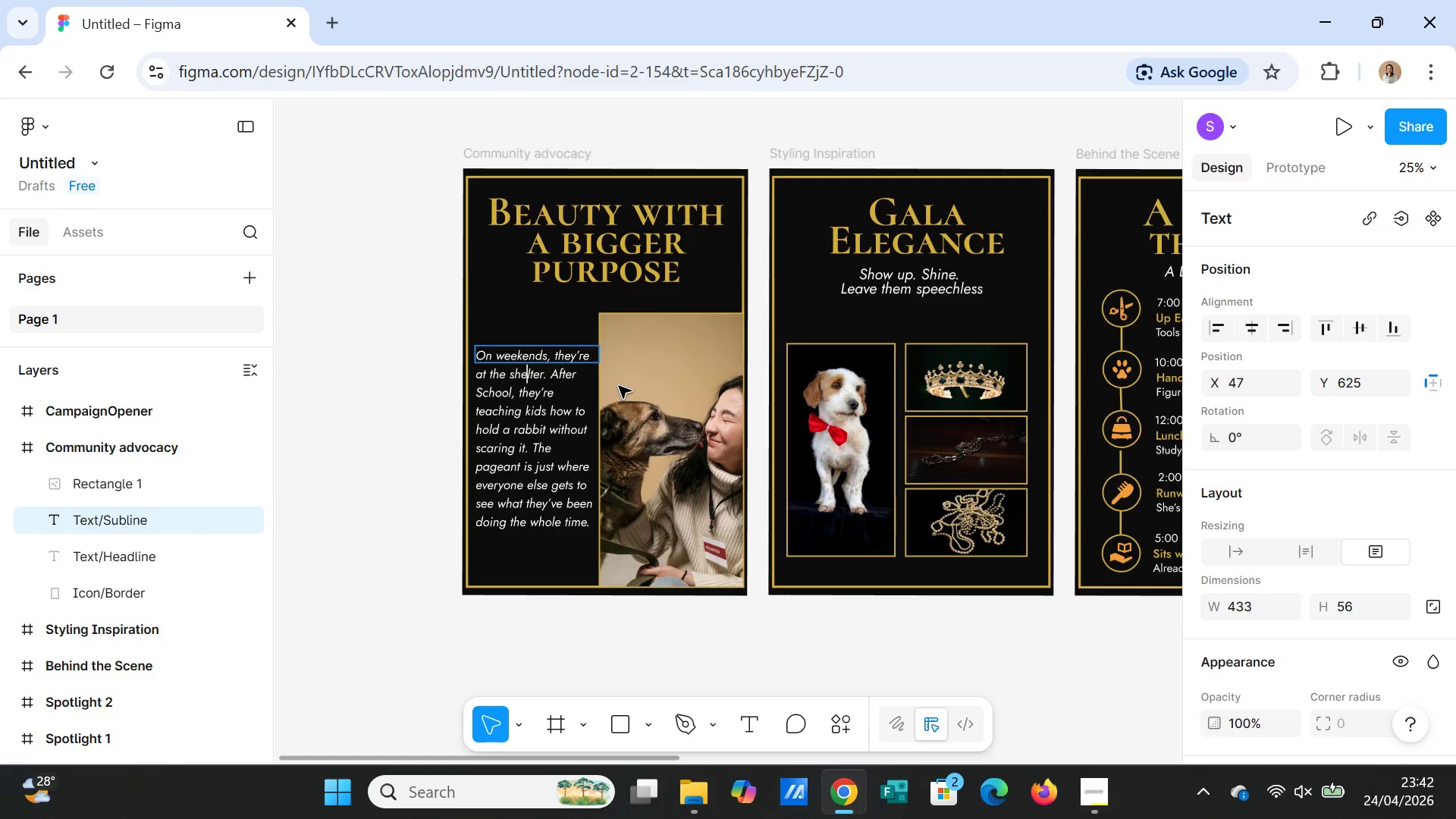 
key(ArrowRight)
 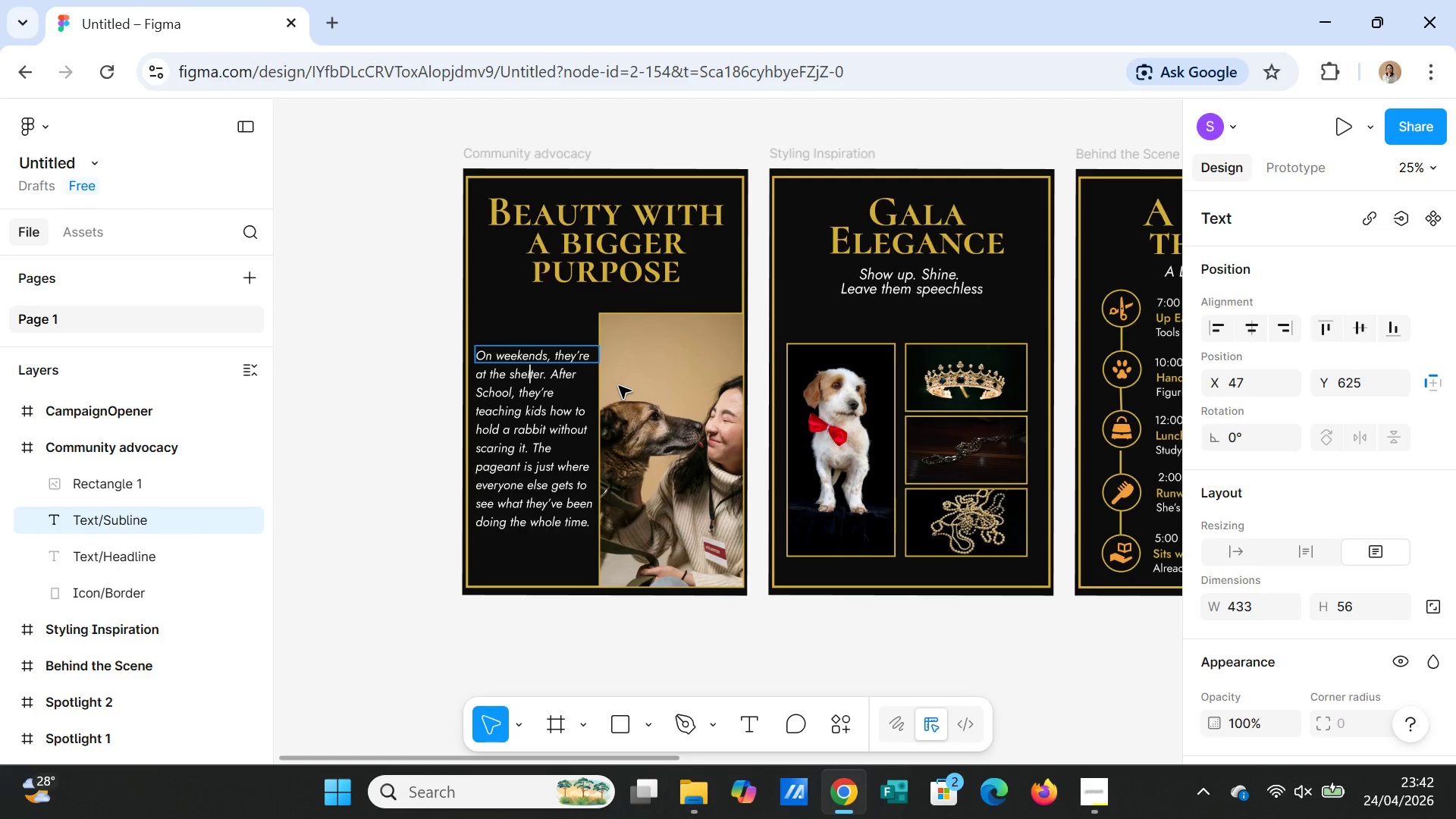 
key(ArrowRight)
 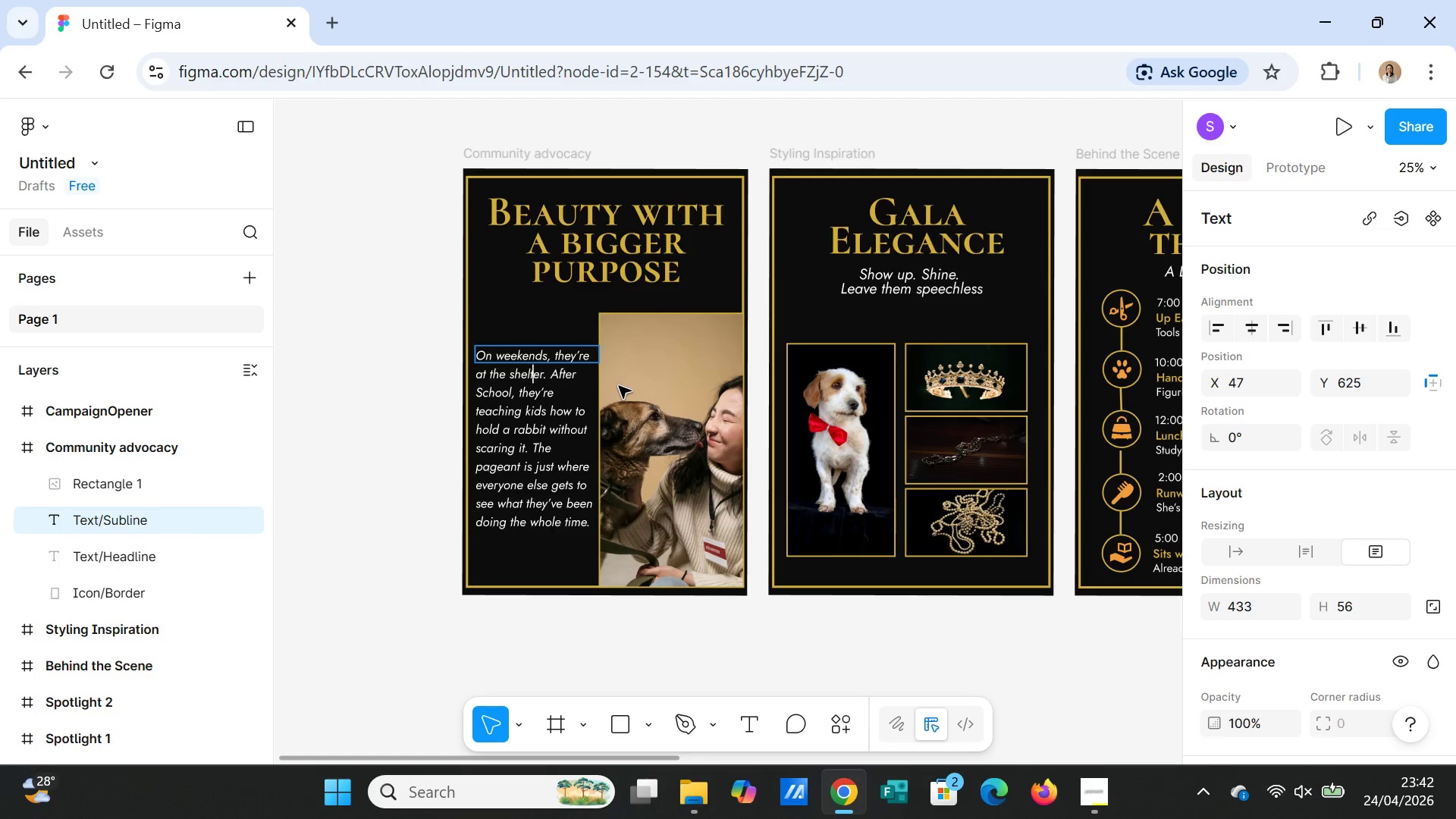 
key(ArrowRight)
 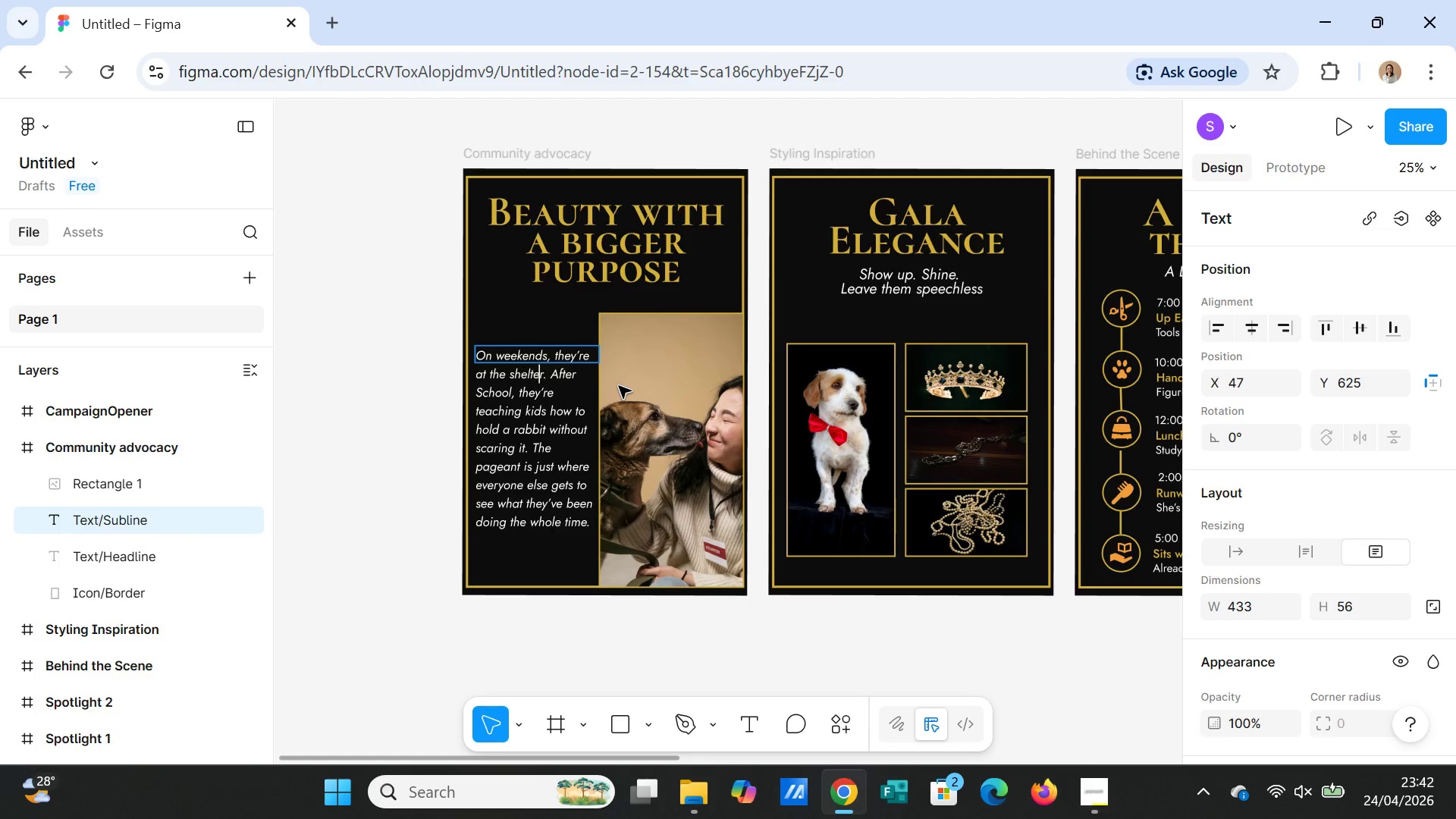 
key(ArrowRight)
 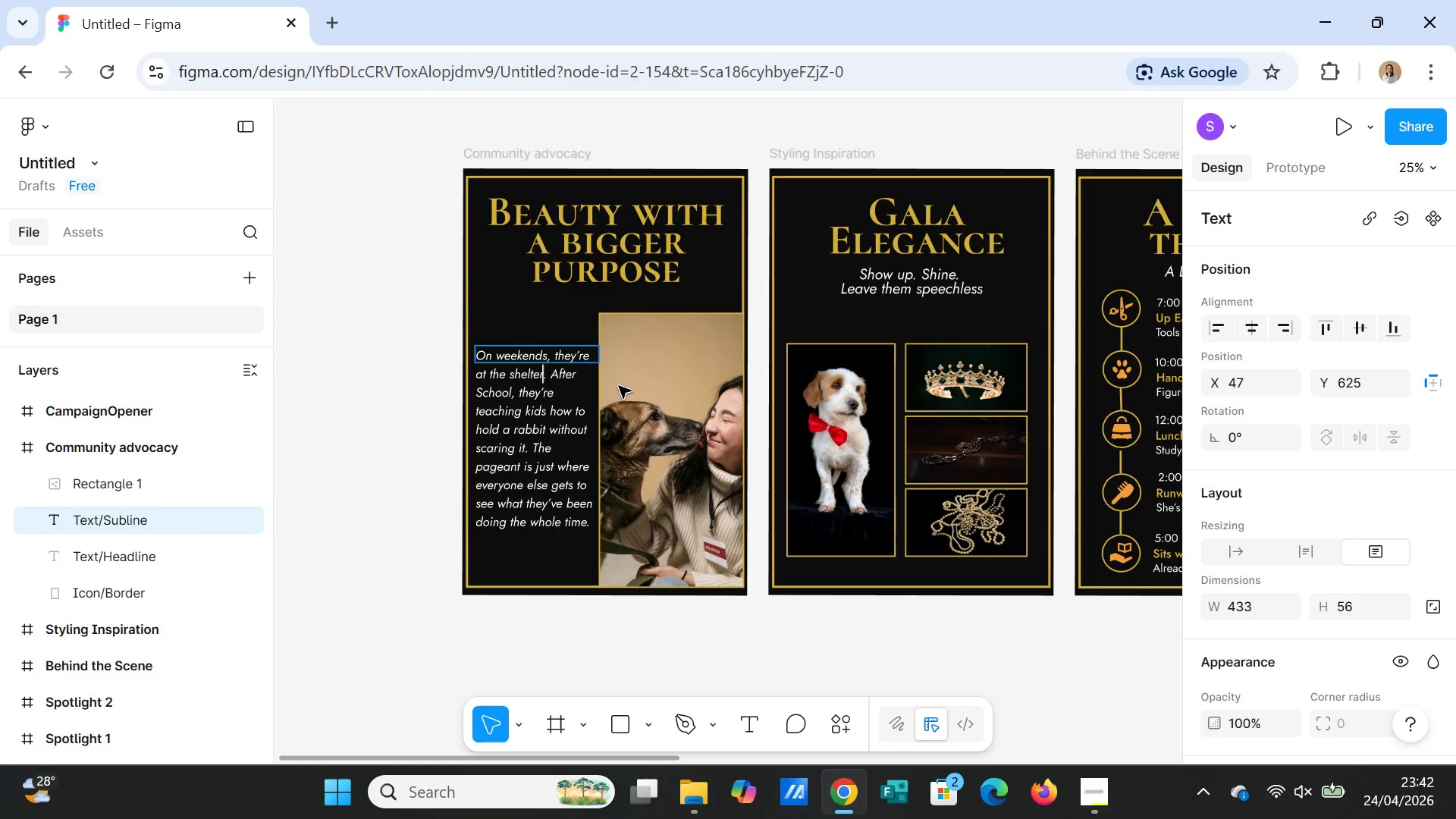 
key(ArrowRight)
 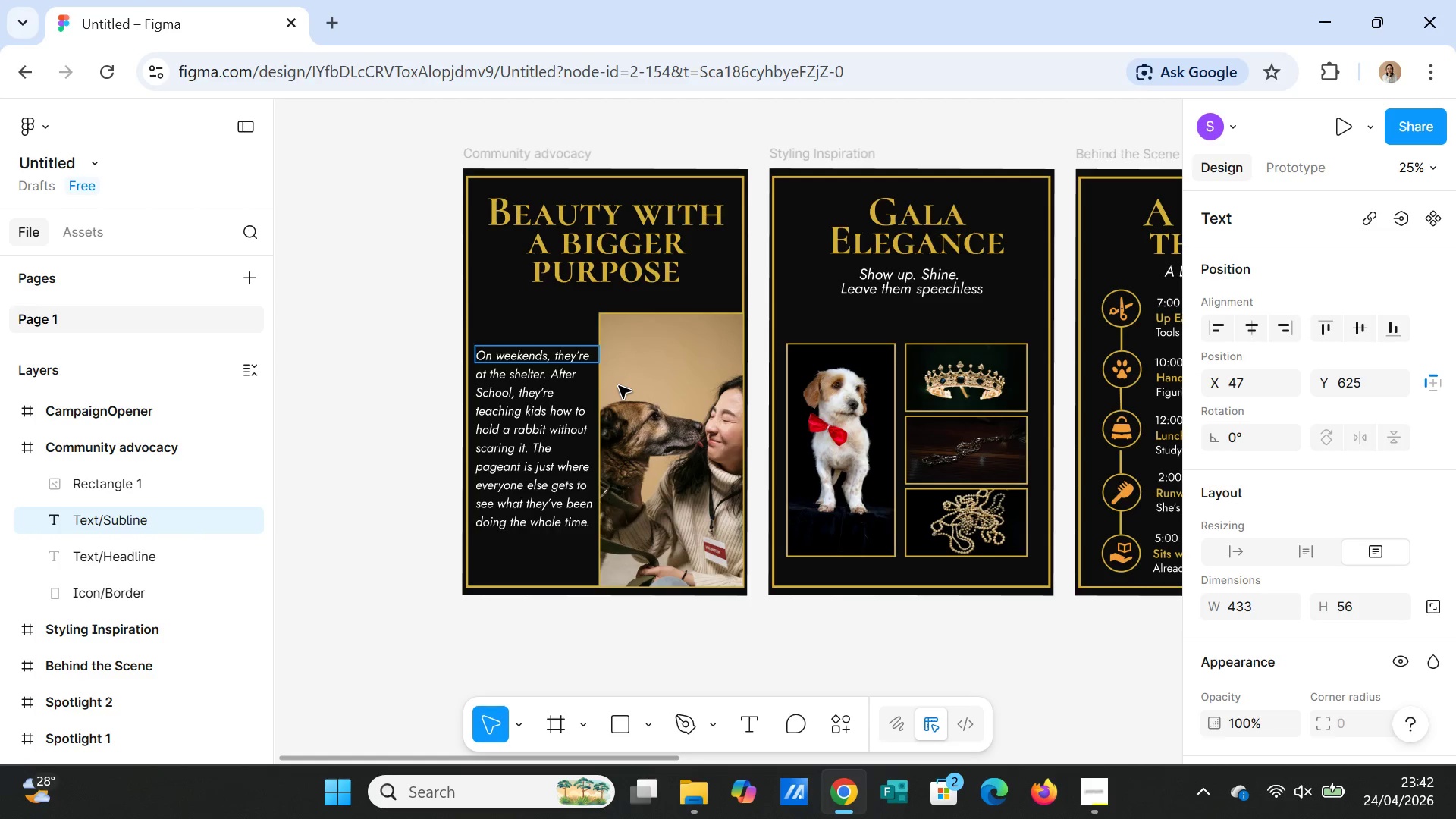 
key(ArrowRight)
 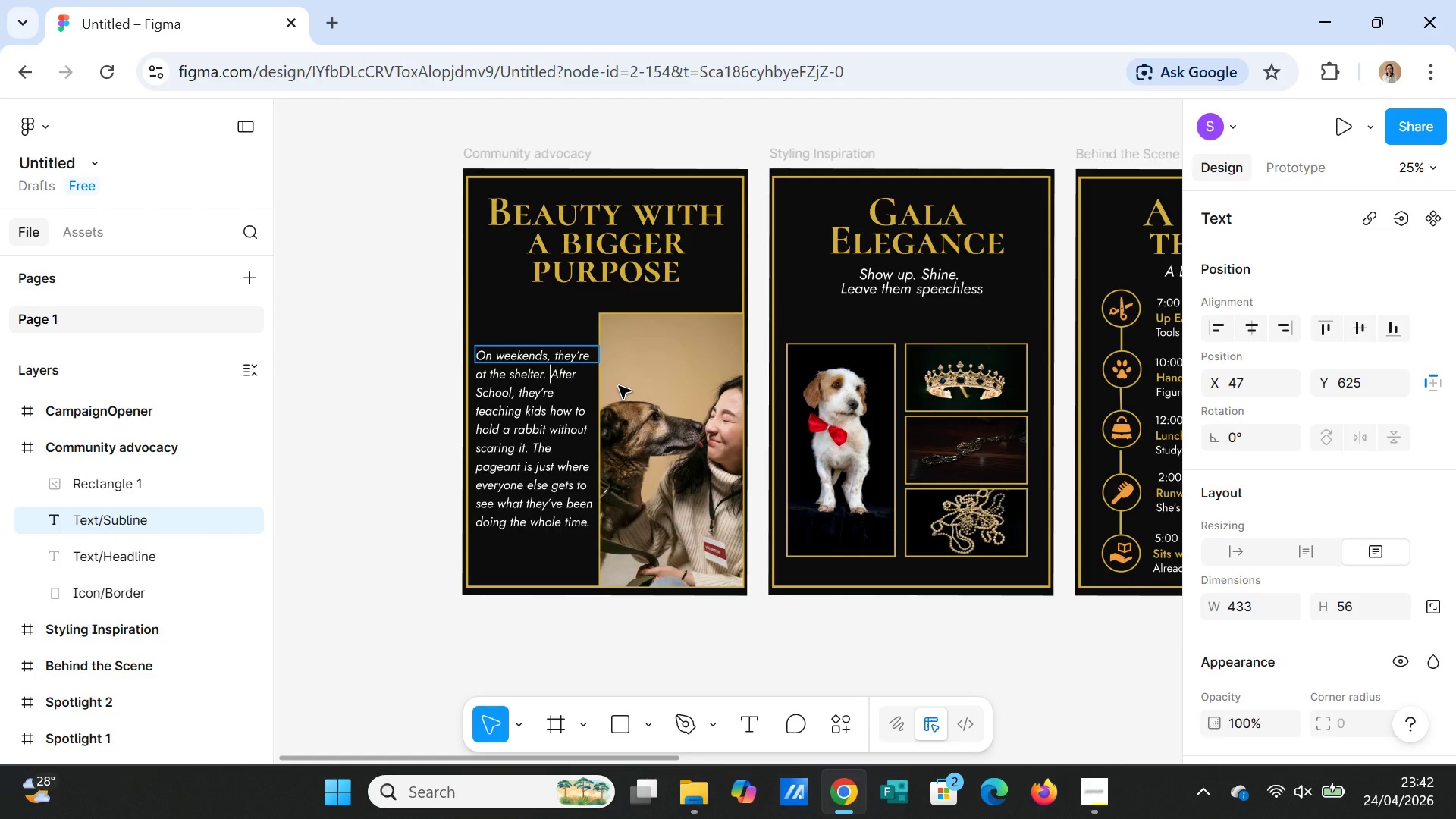 
key(Enter)
 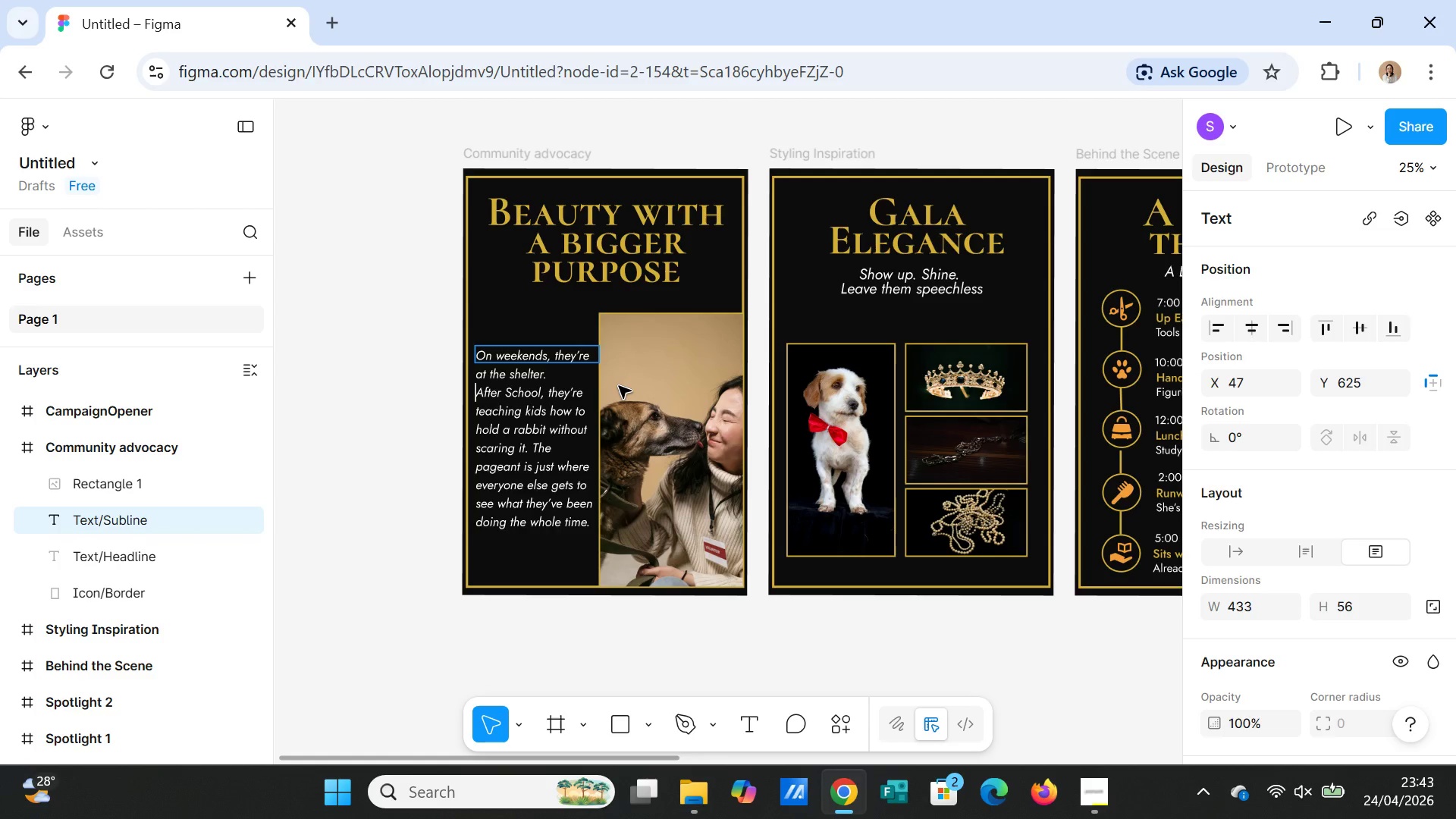 
wait(42.83)
 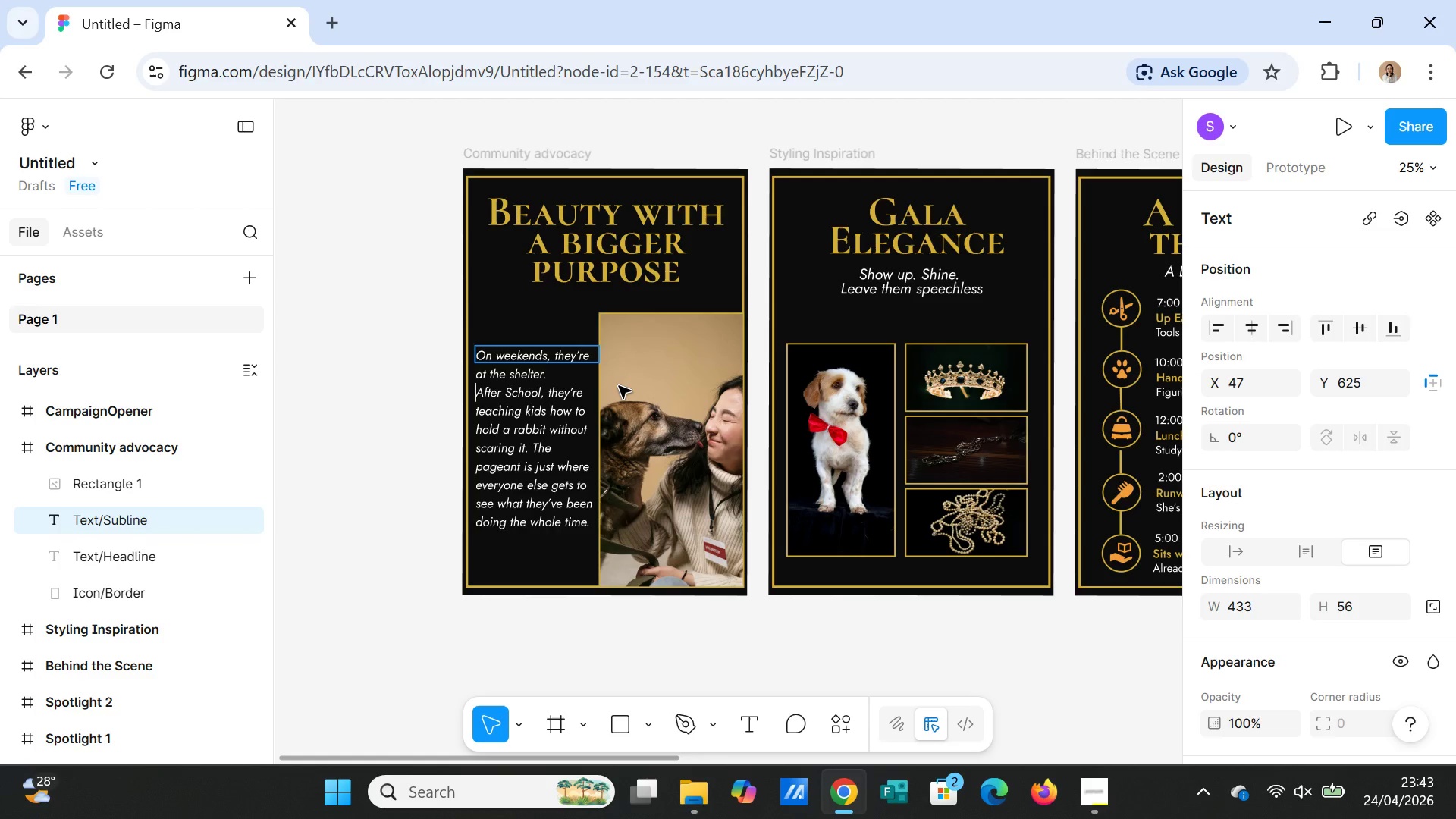 
left_click([662, 658])
 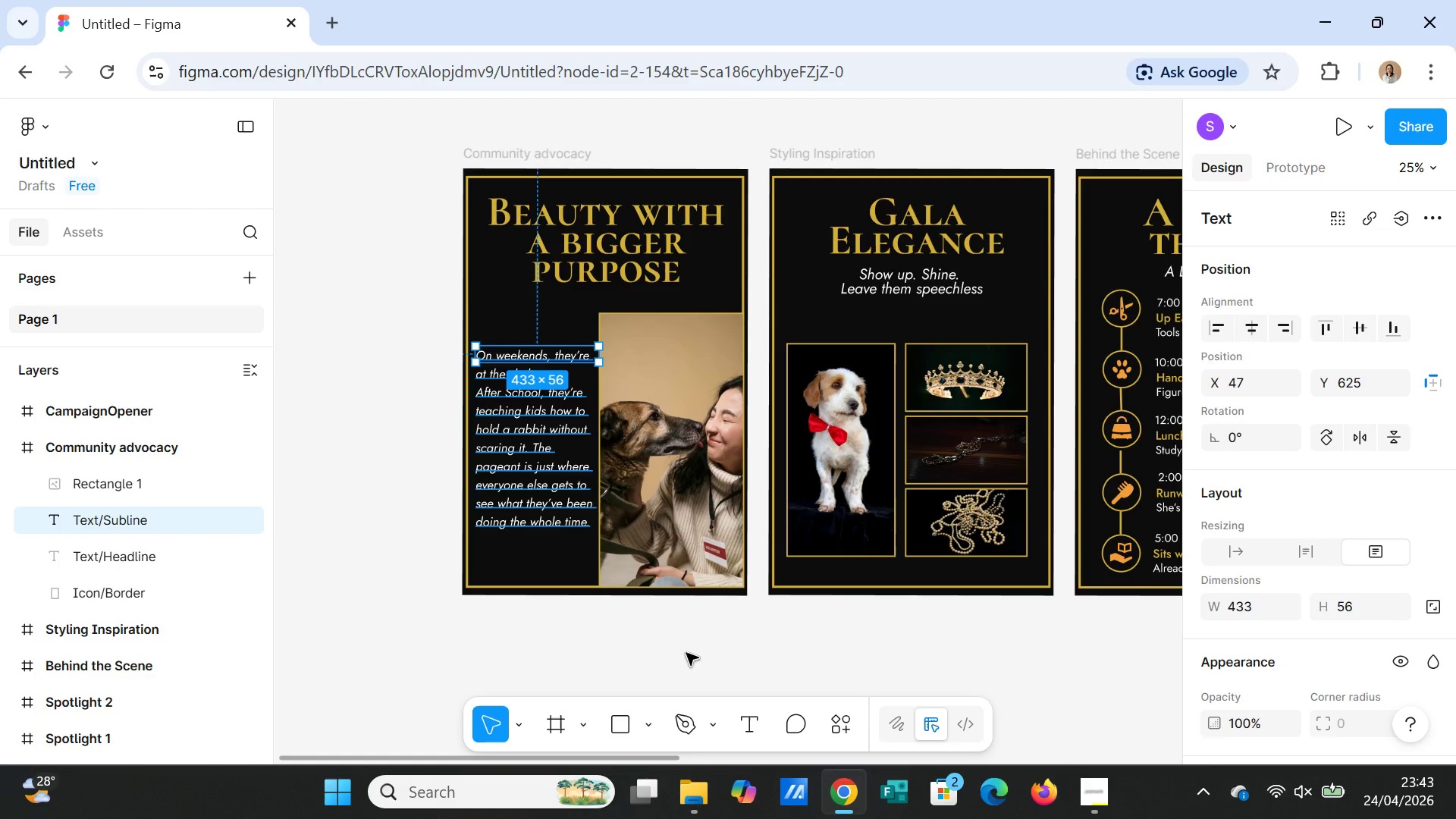 
left_click([703, 651])
 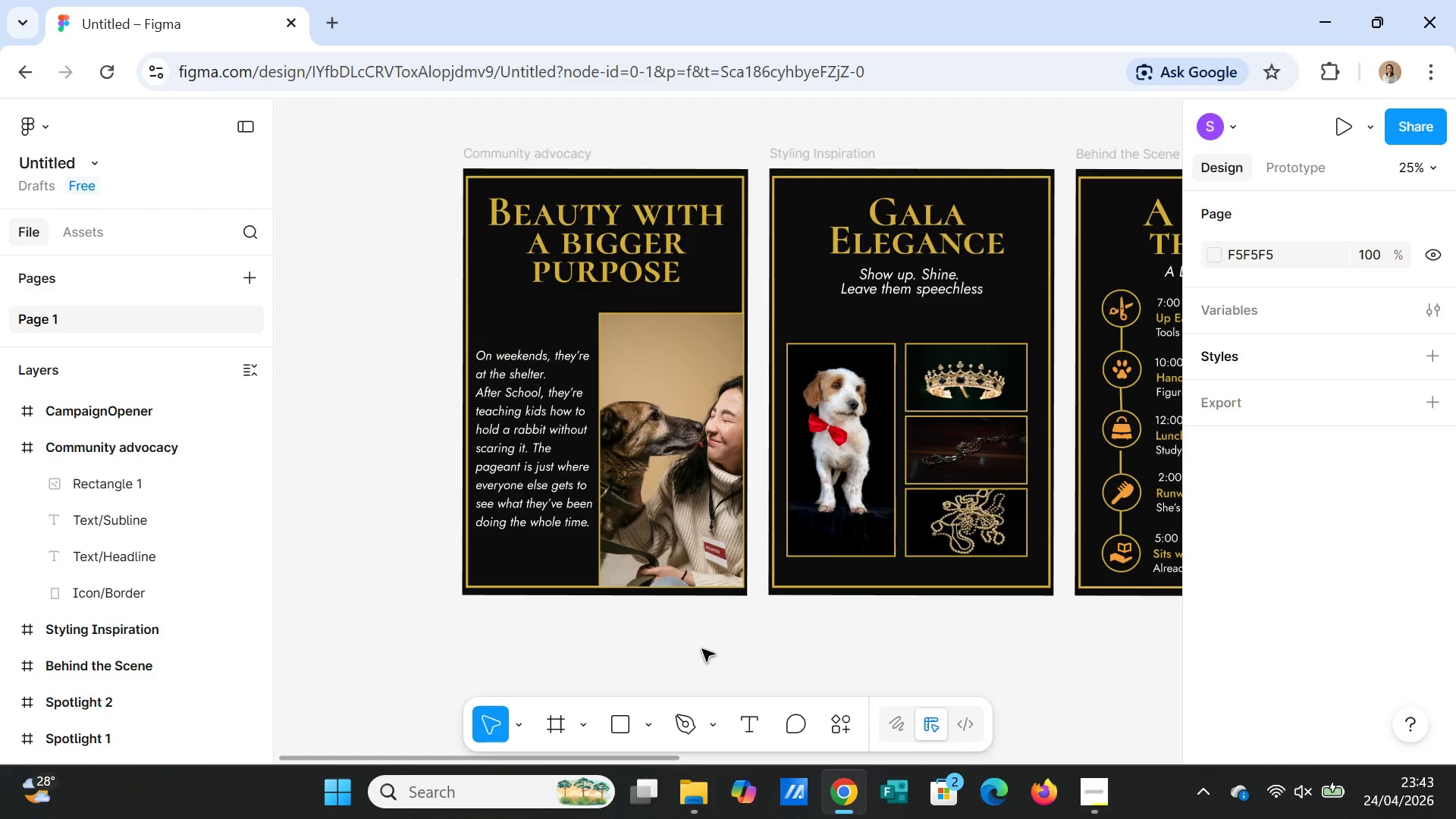 
wait(9.94)
 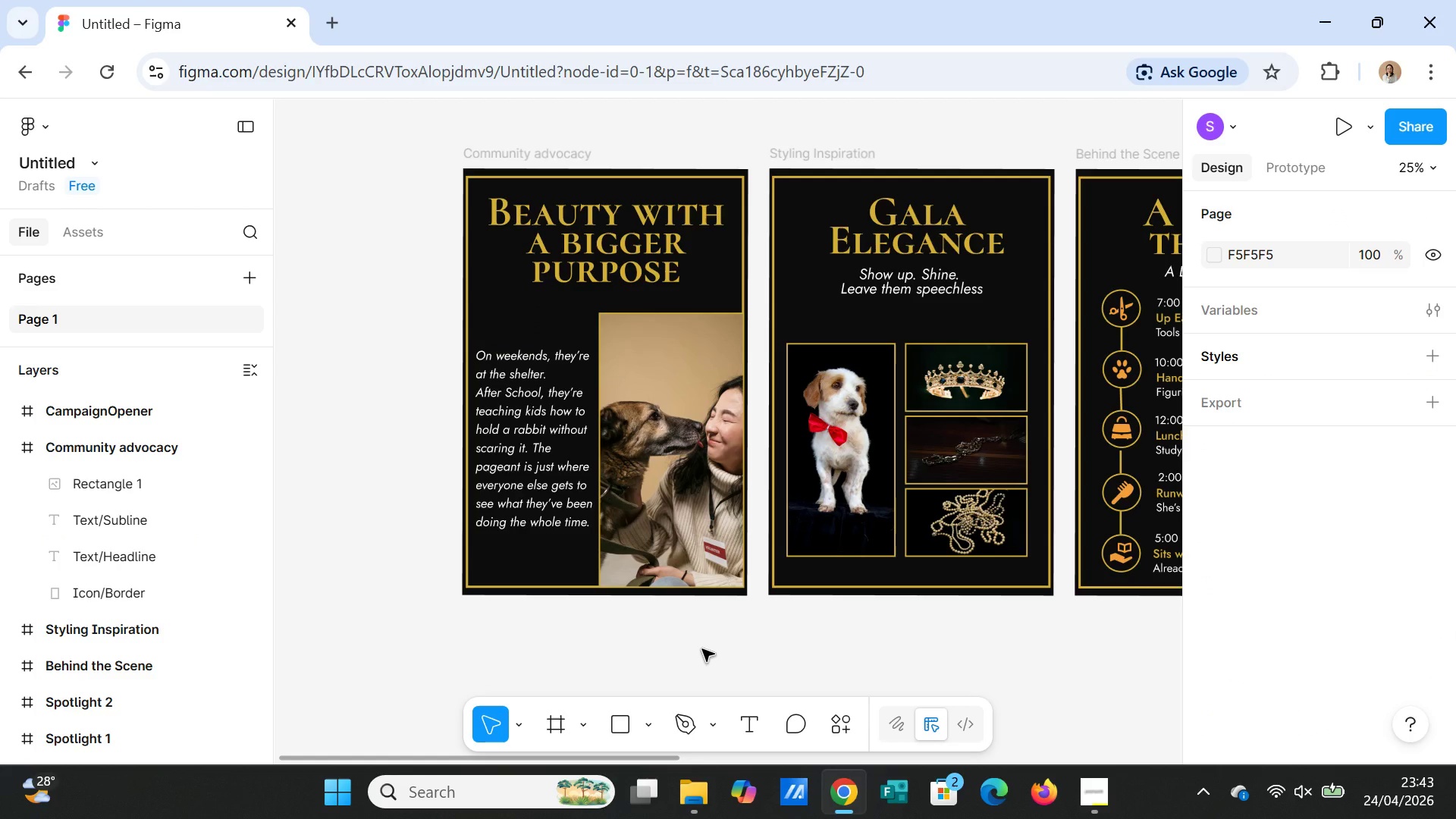 
left_click([744, 654])
 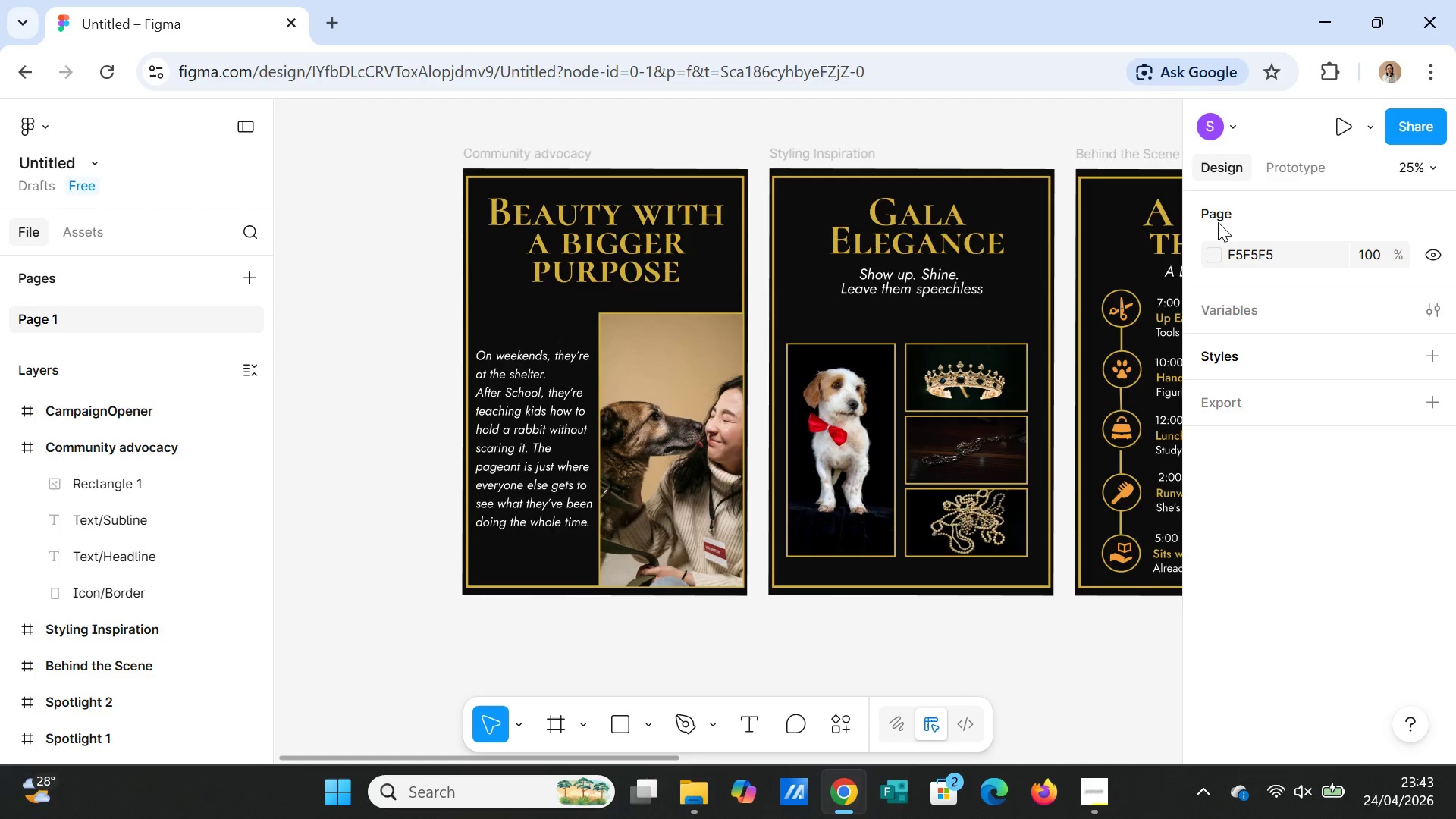 
left_click([1037, 120])
 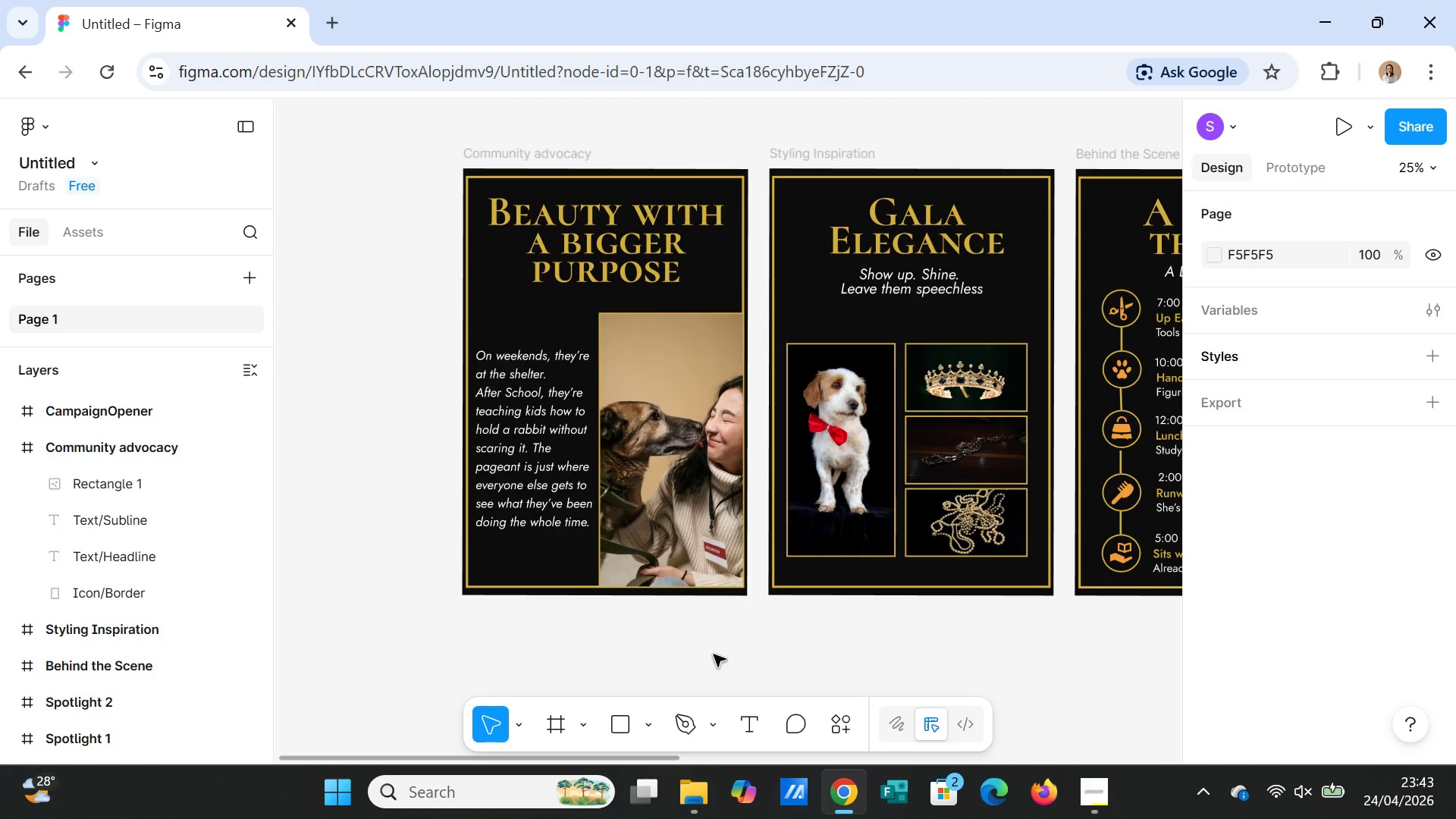 
left_click([707, 663])
 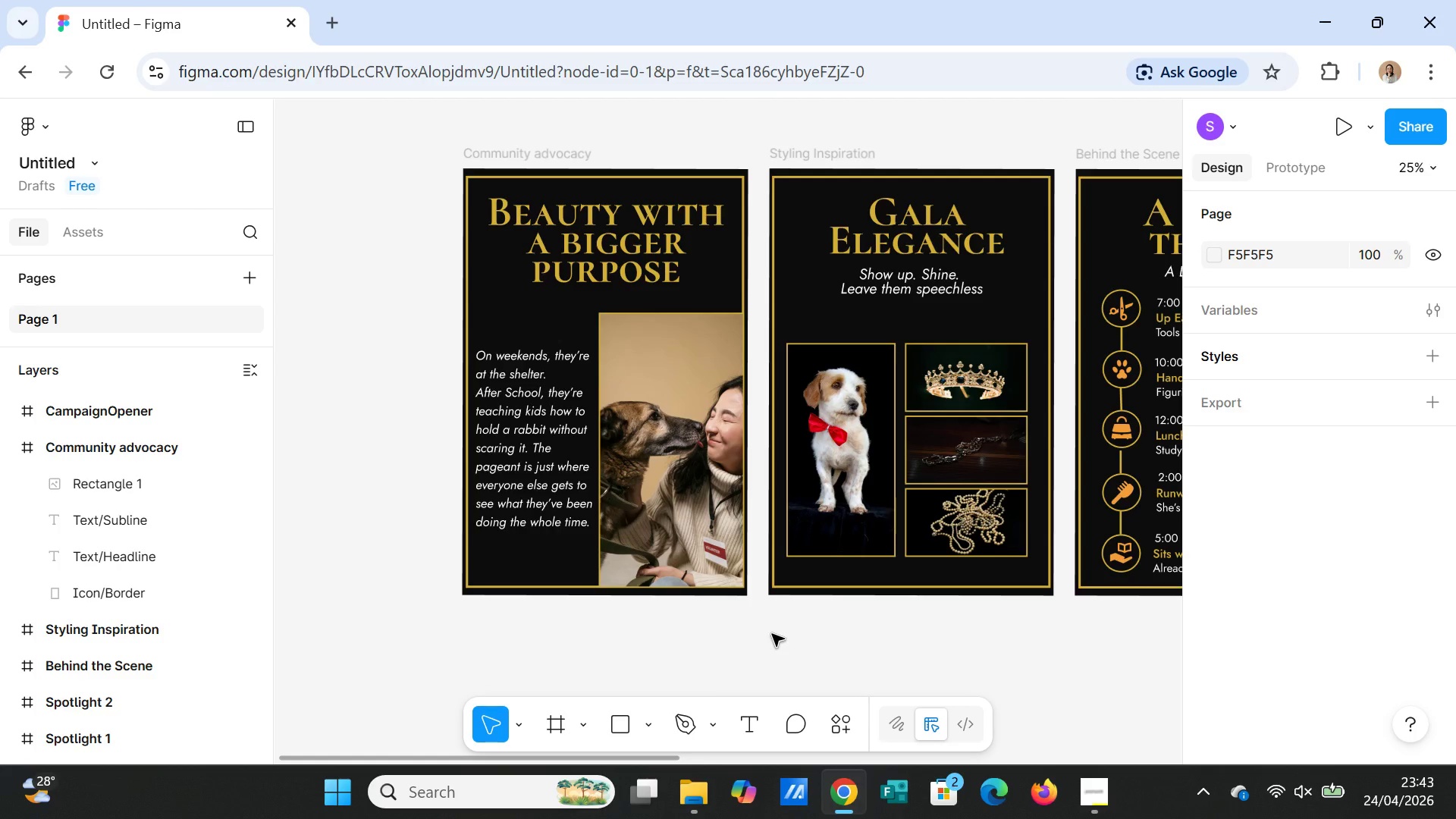 
wait(8.81)
 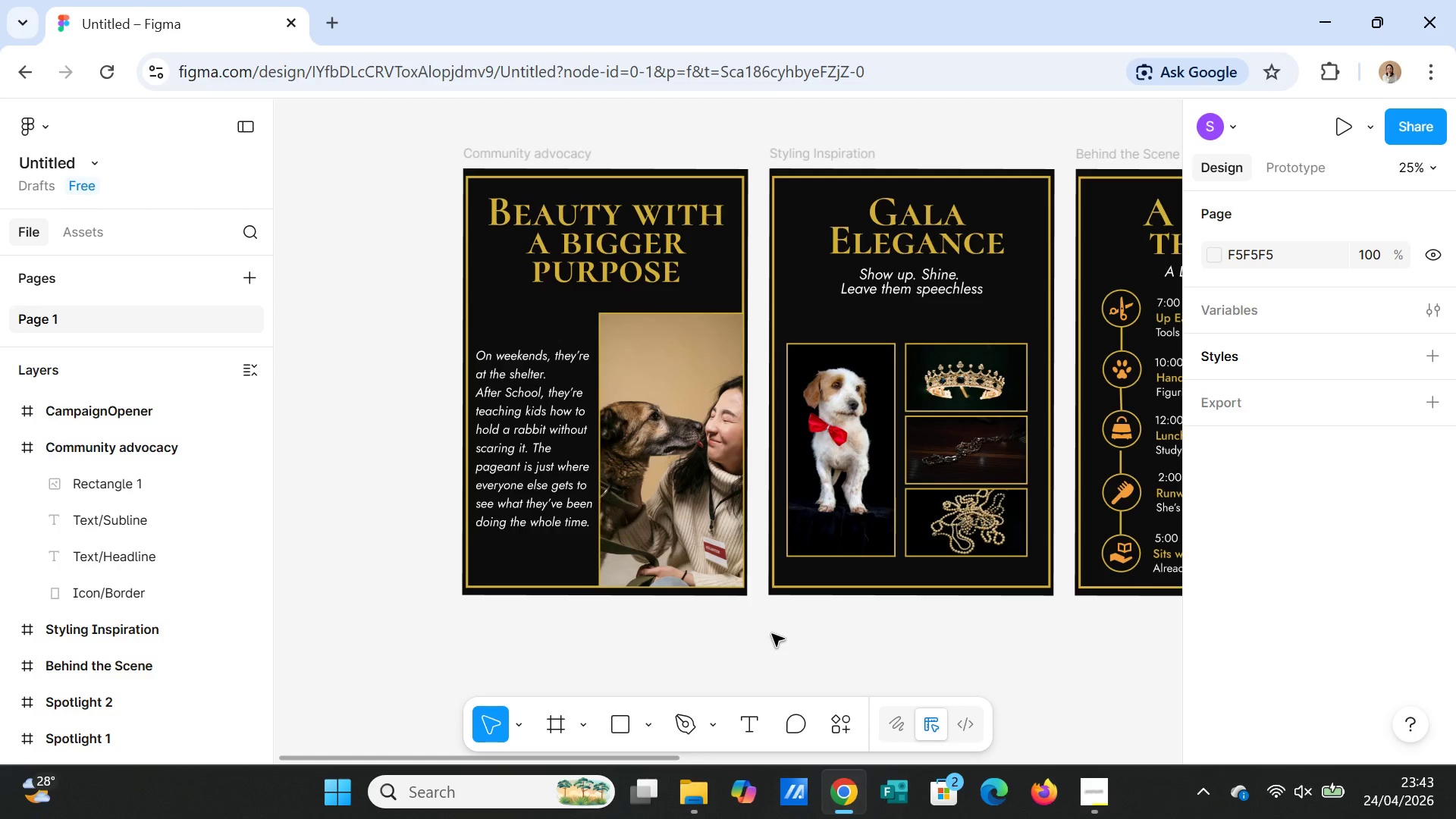 
double_click([108, 482])
 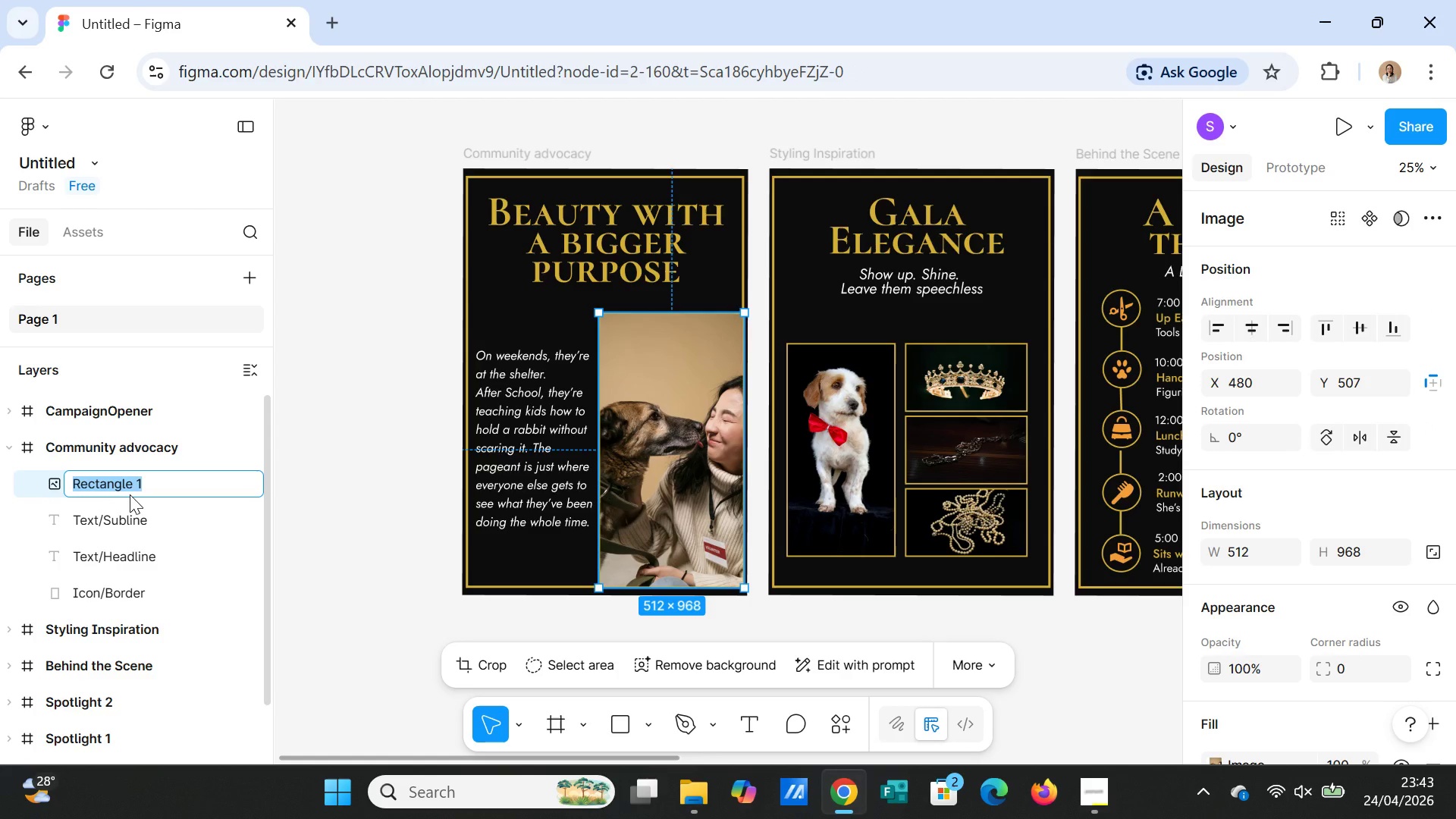 
wait(5.44)
 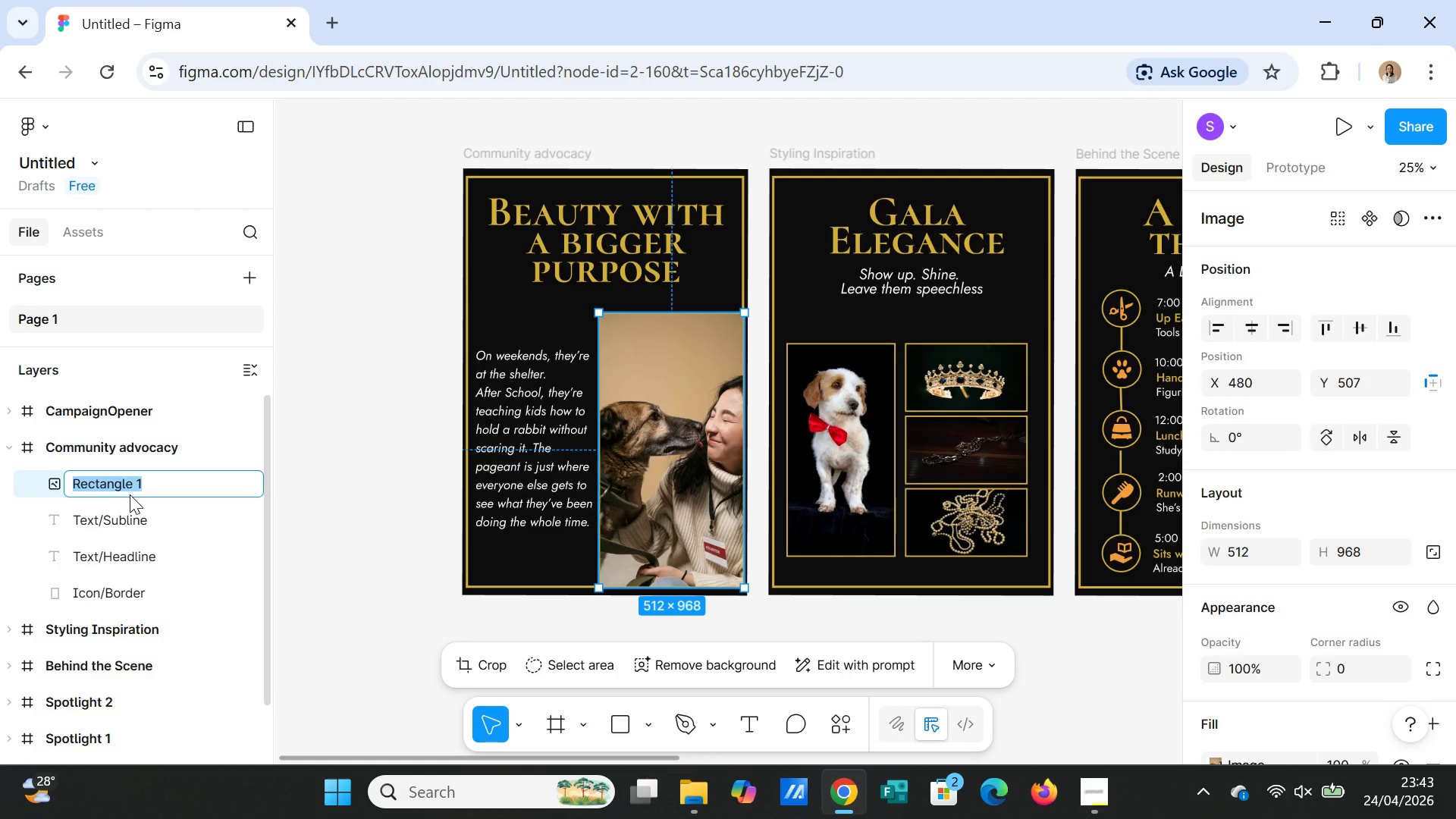 
type(Image/Womana)
key(Backspace)
type(AndDog)
 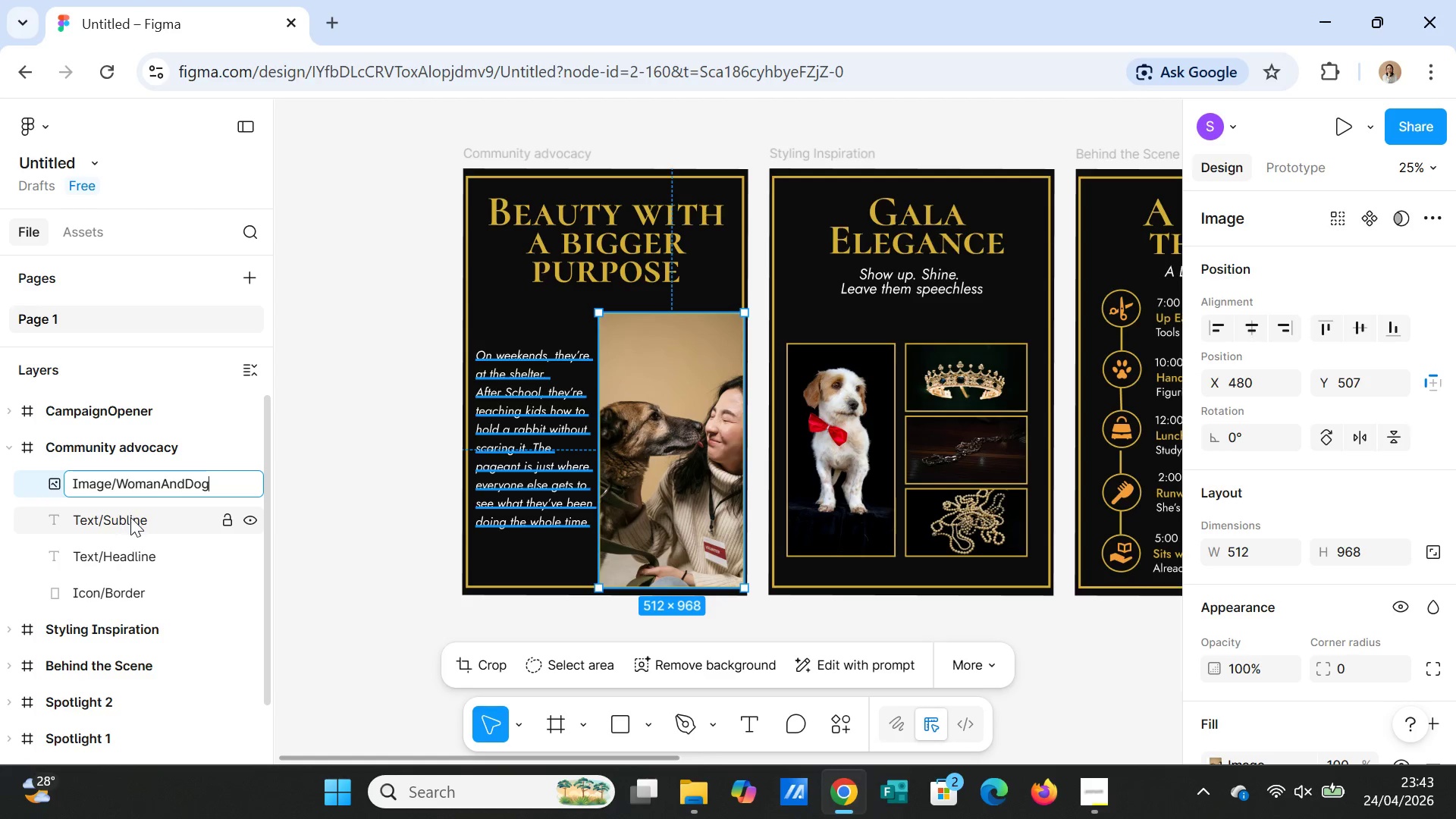 
left_click([130, 517])
 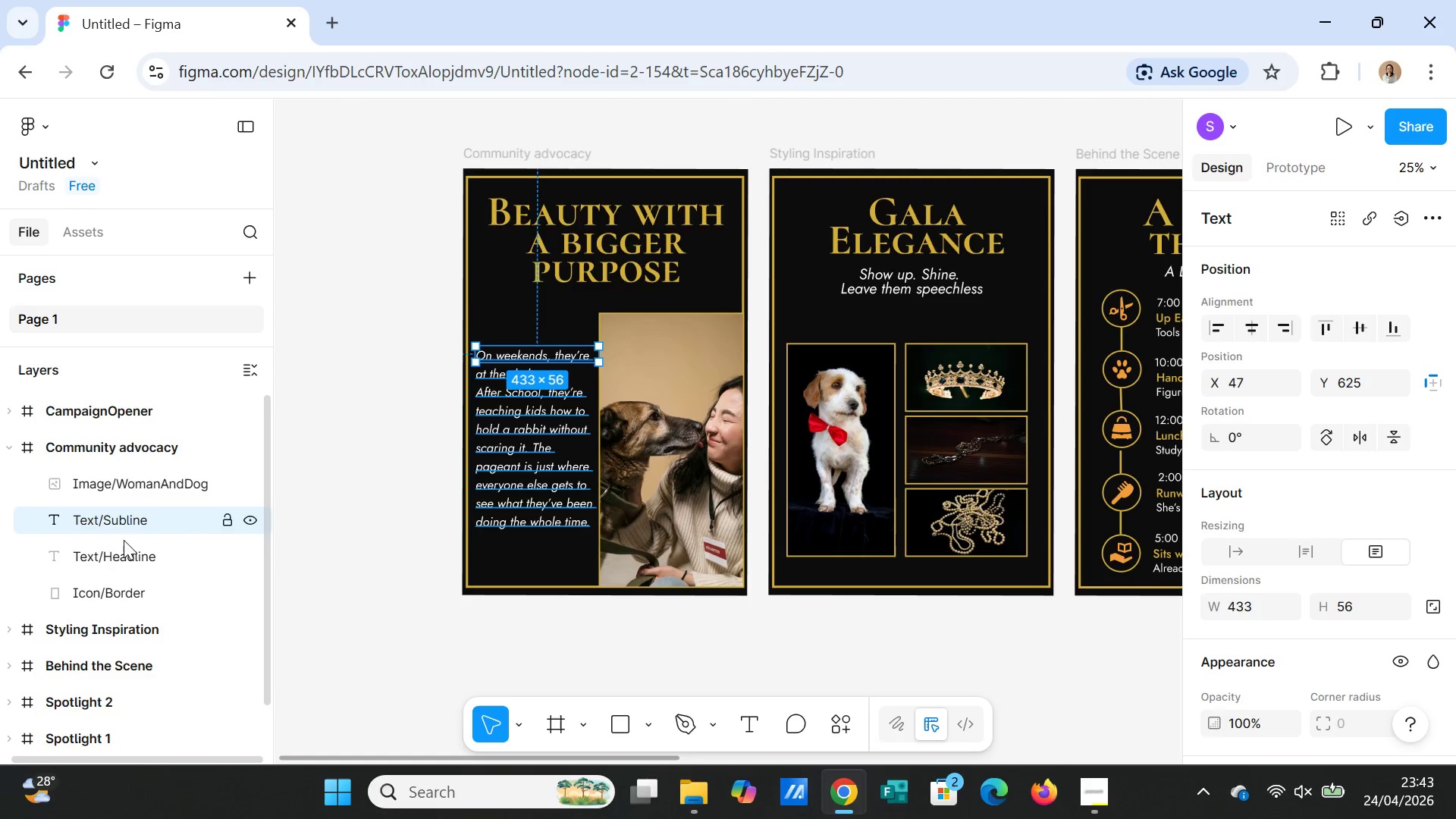 
left_click([114, 562])
 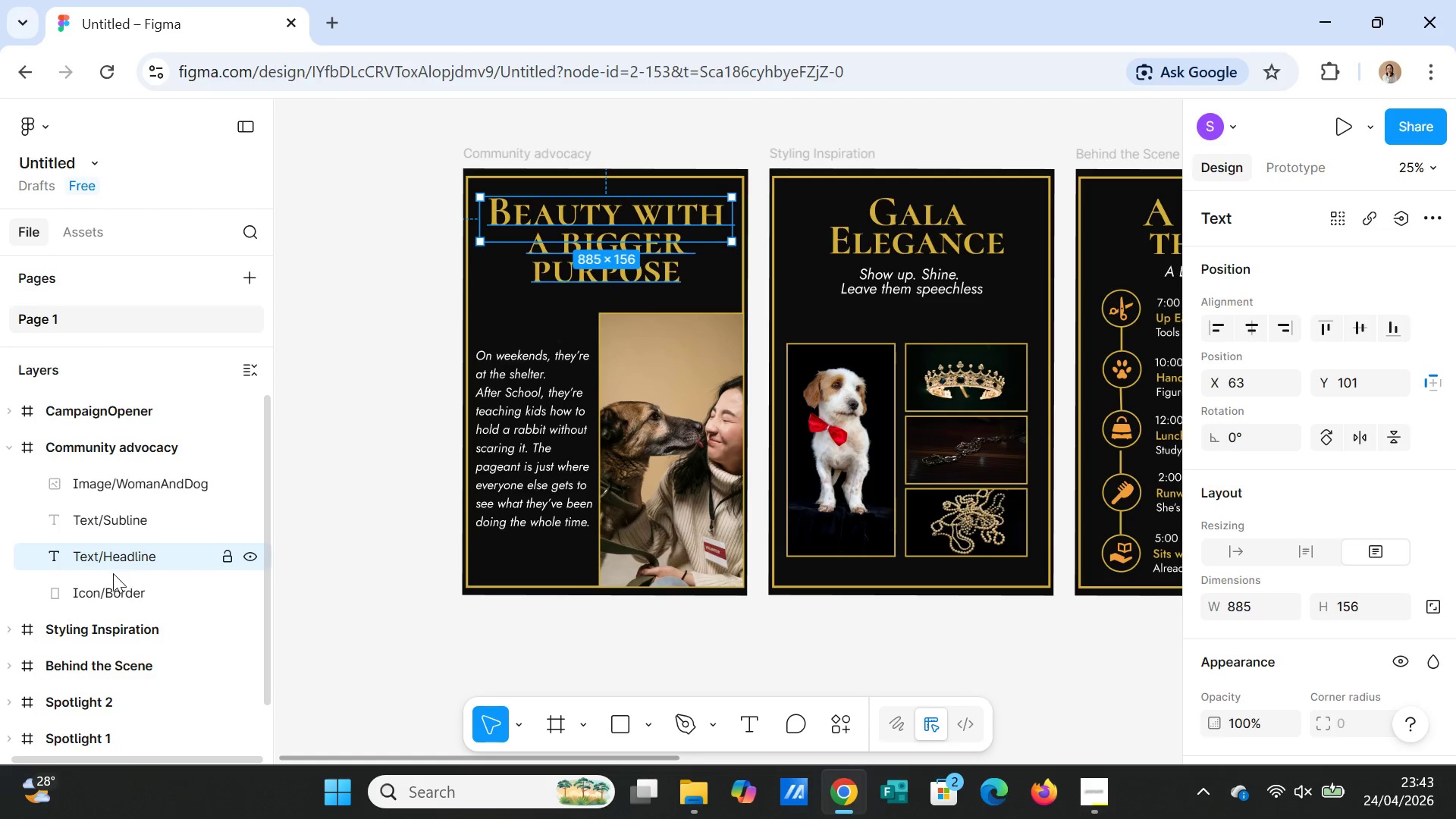 
left_click([111, 594])
 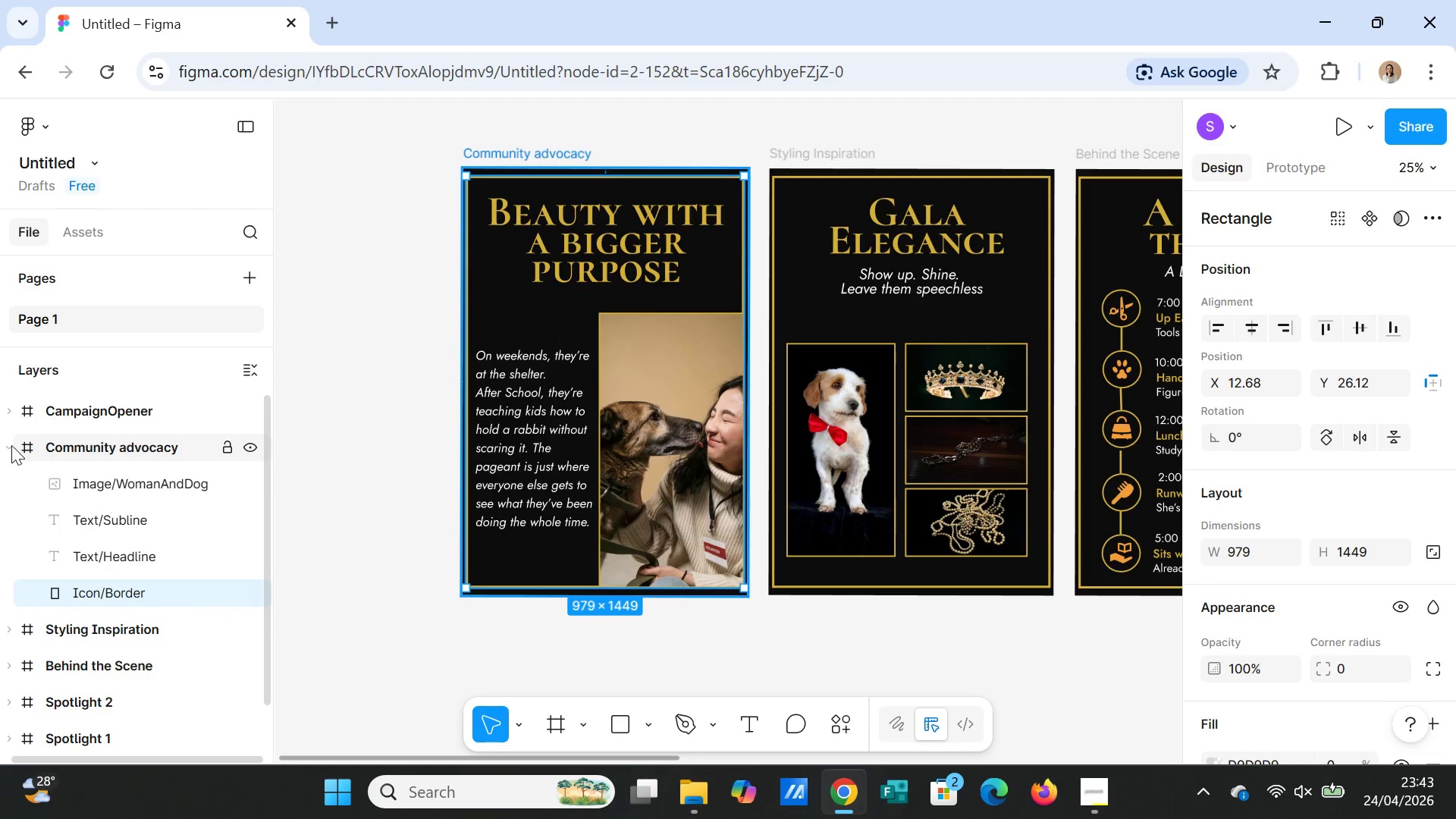 
left_click([9, 445])
 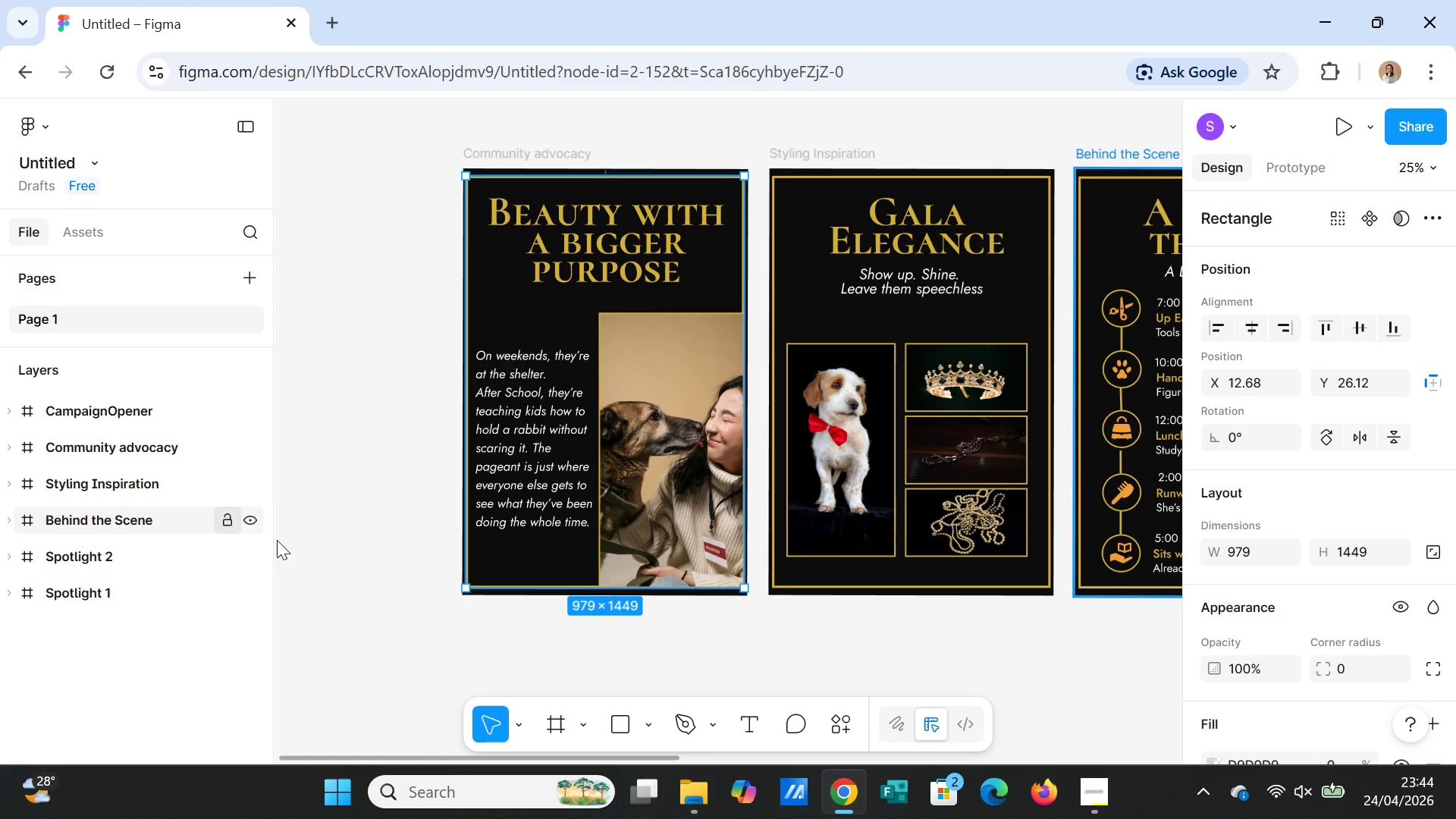 
wait(10.75)
 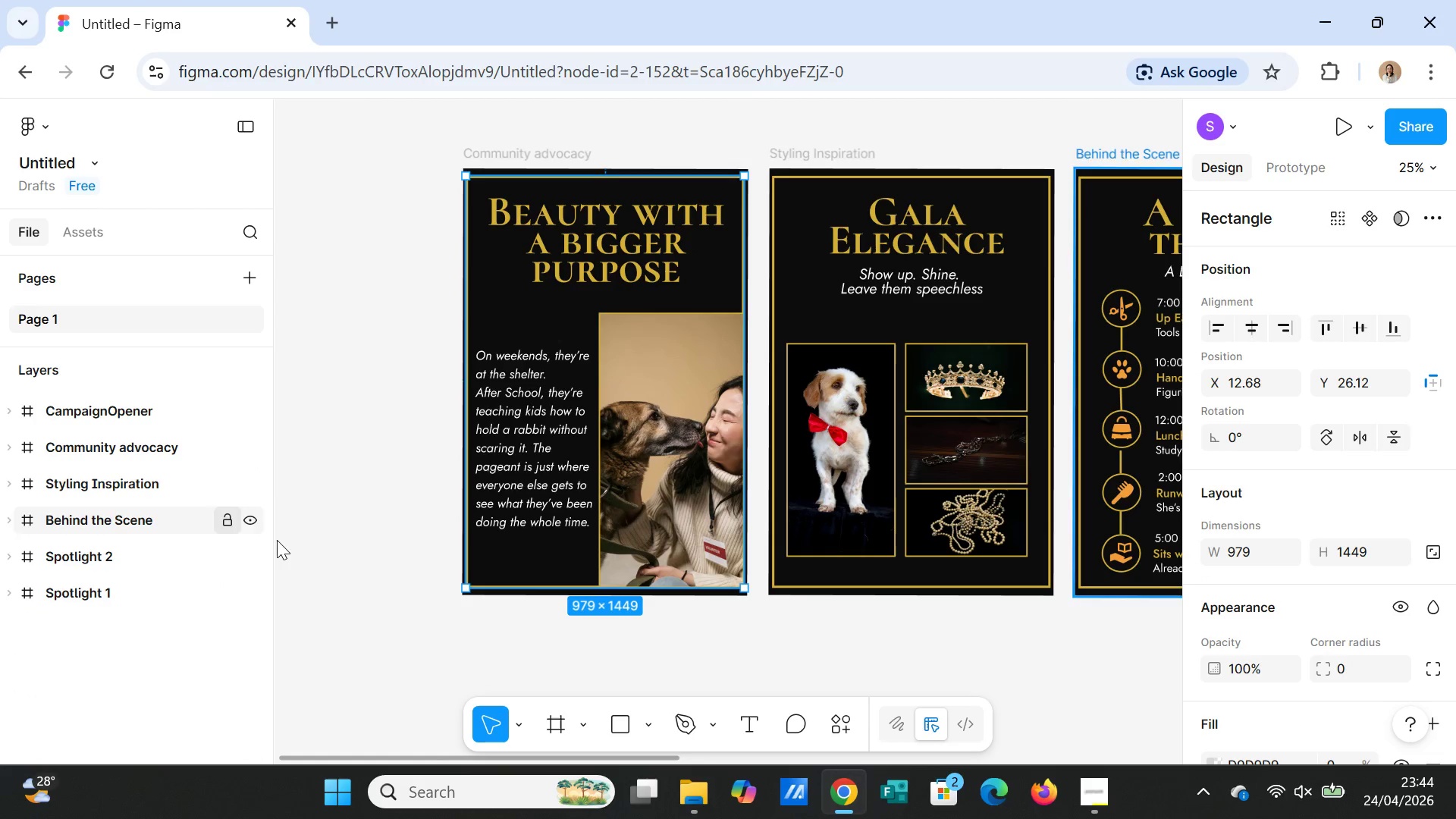 
left_click([1084, 113])
 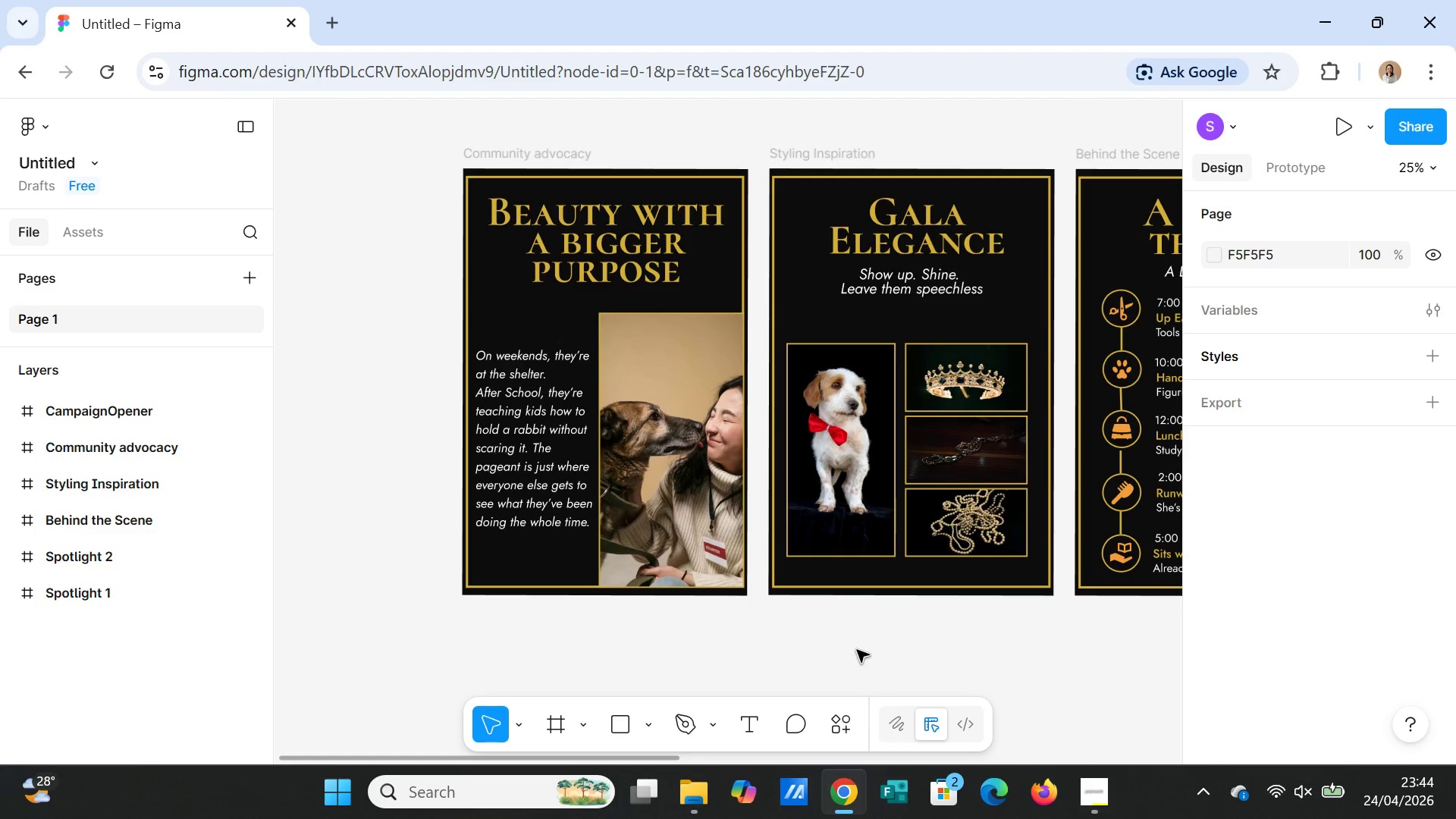 
left_click([856, 648])
 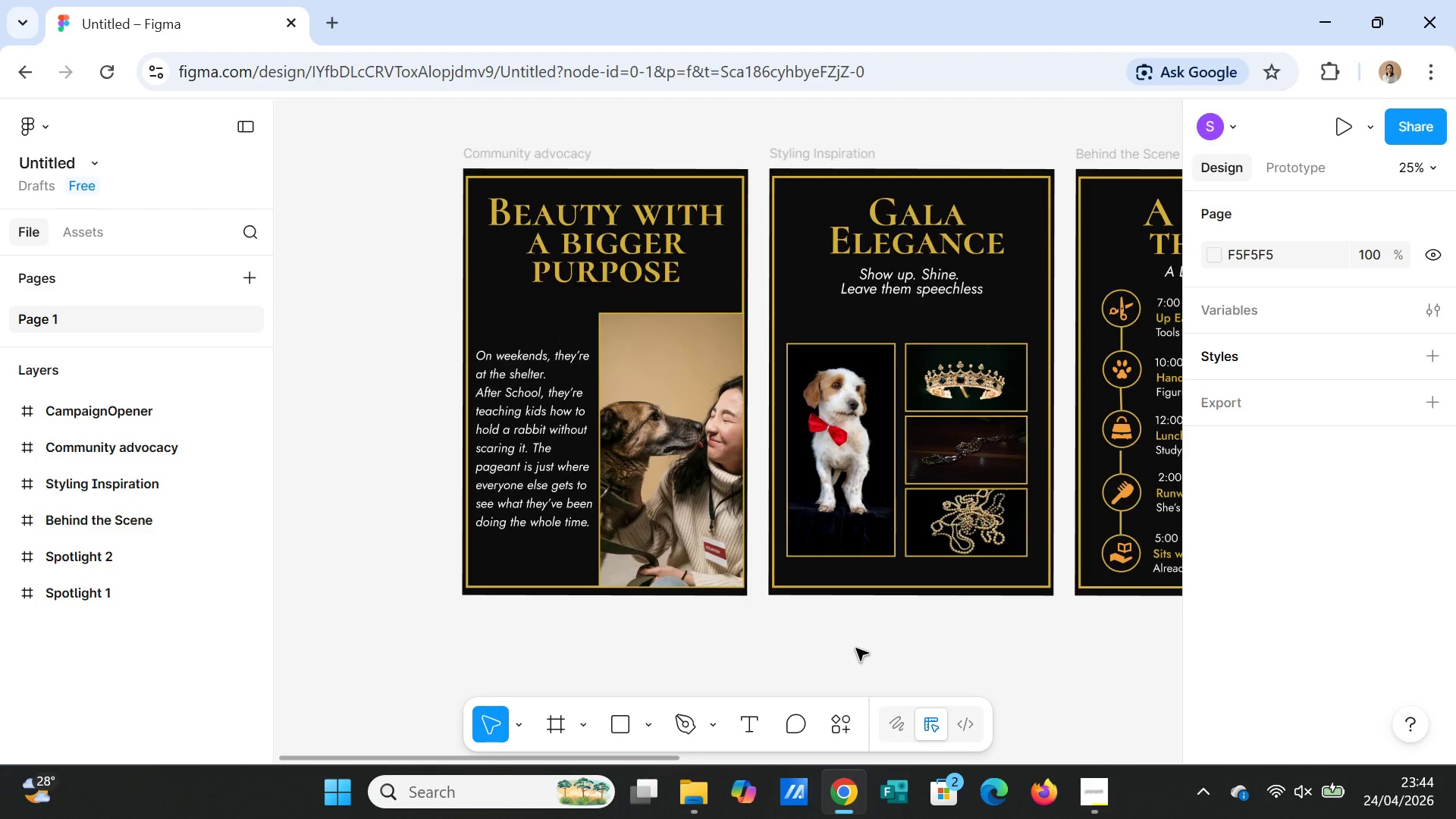 
wait(5.69)
 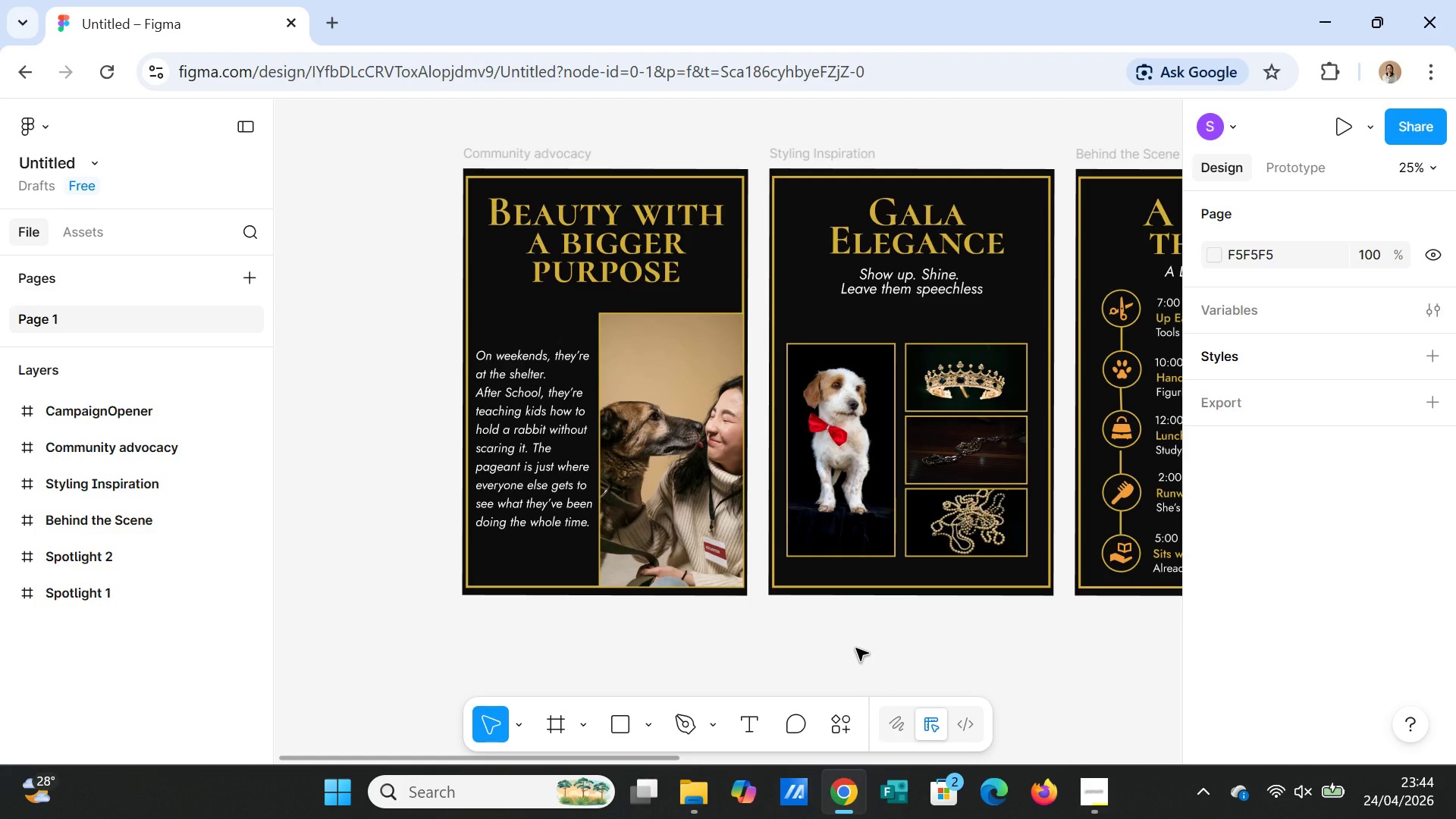 
left_click([359, 403])
 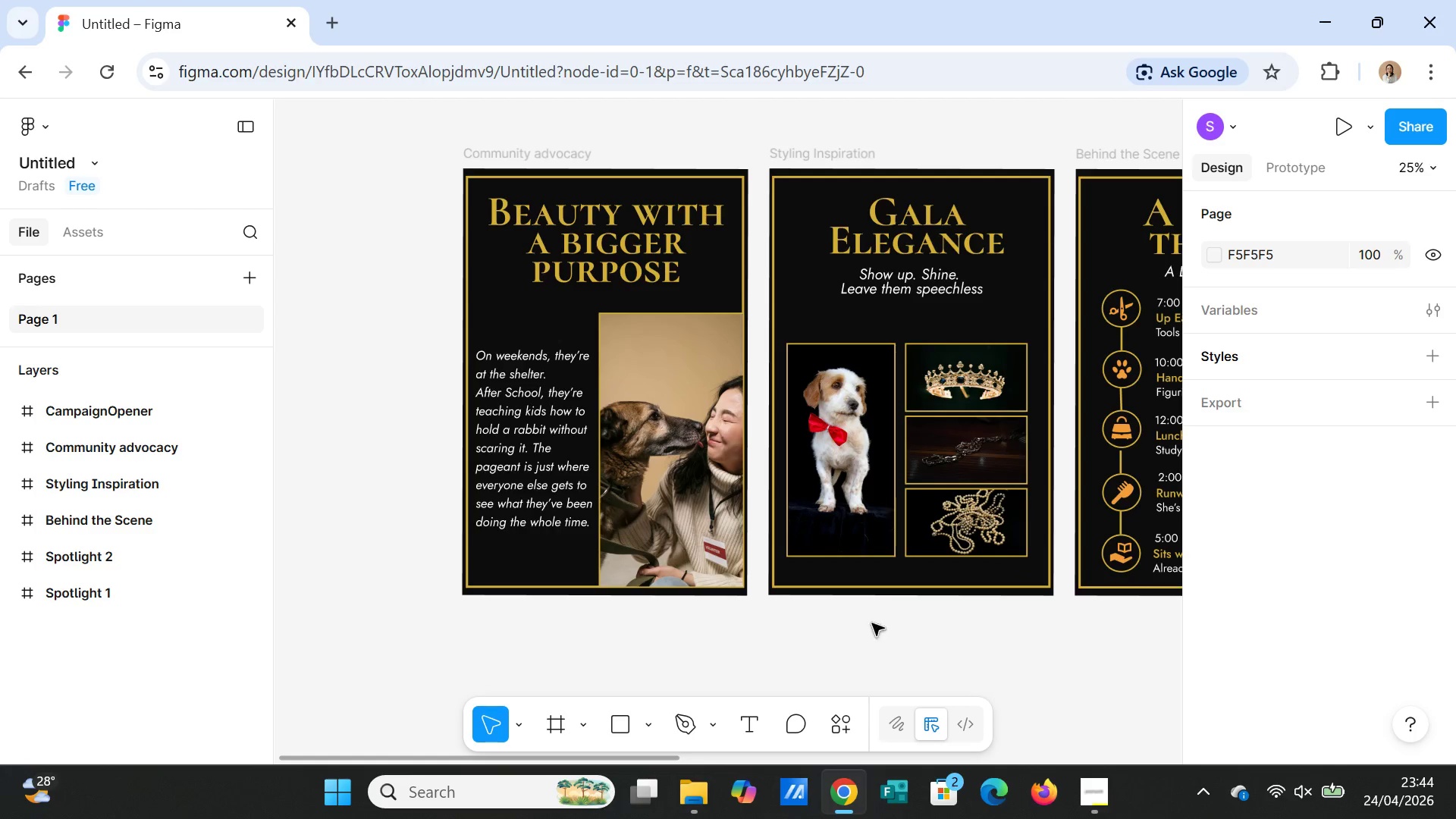 
wait(10.09)
 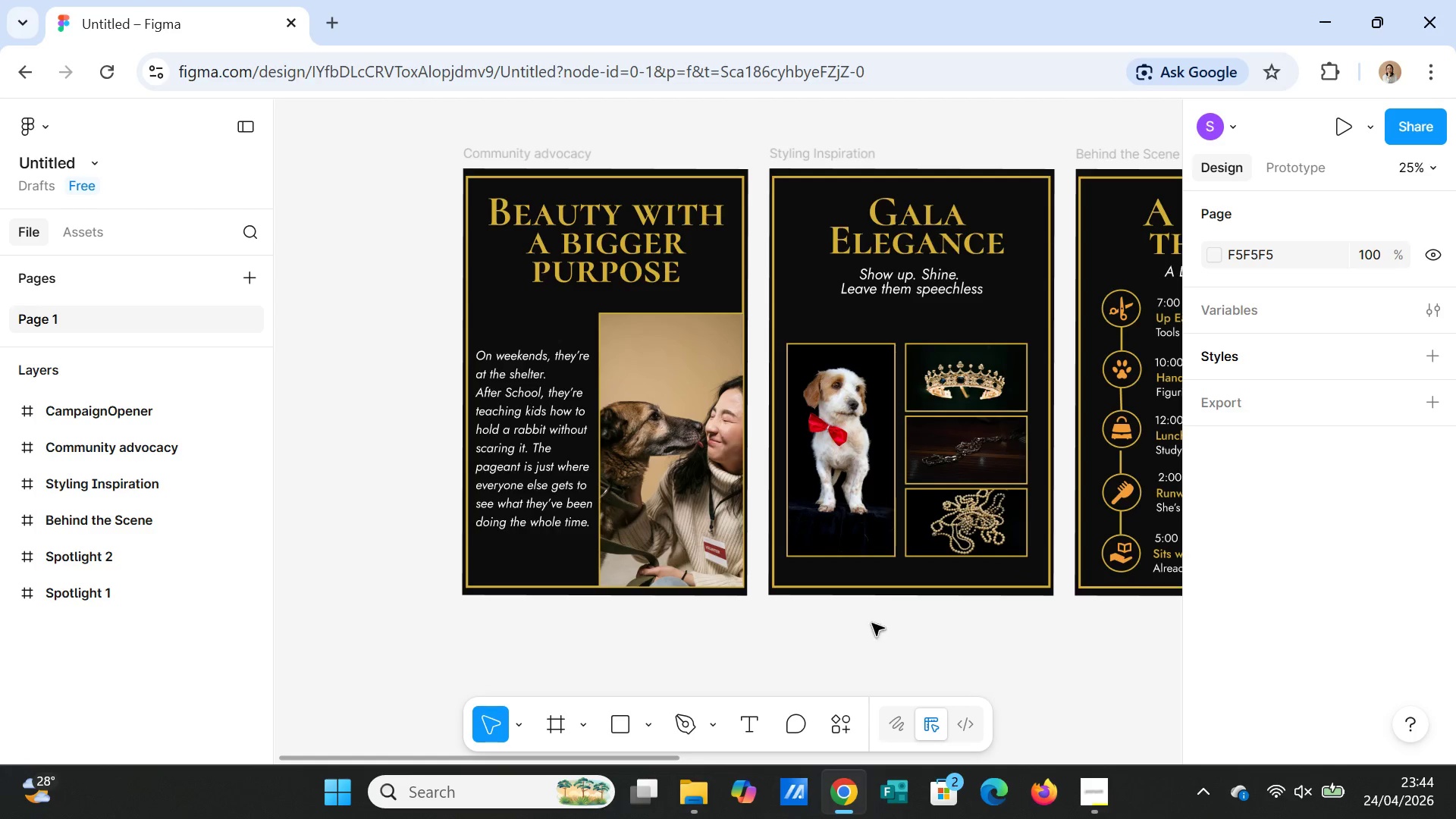 
left_click([510, 160])
 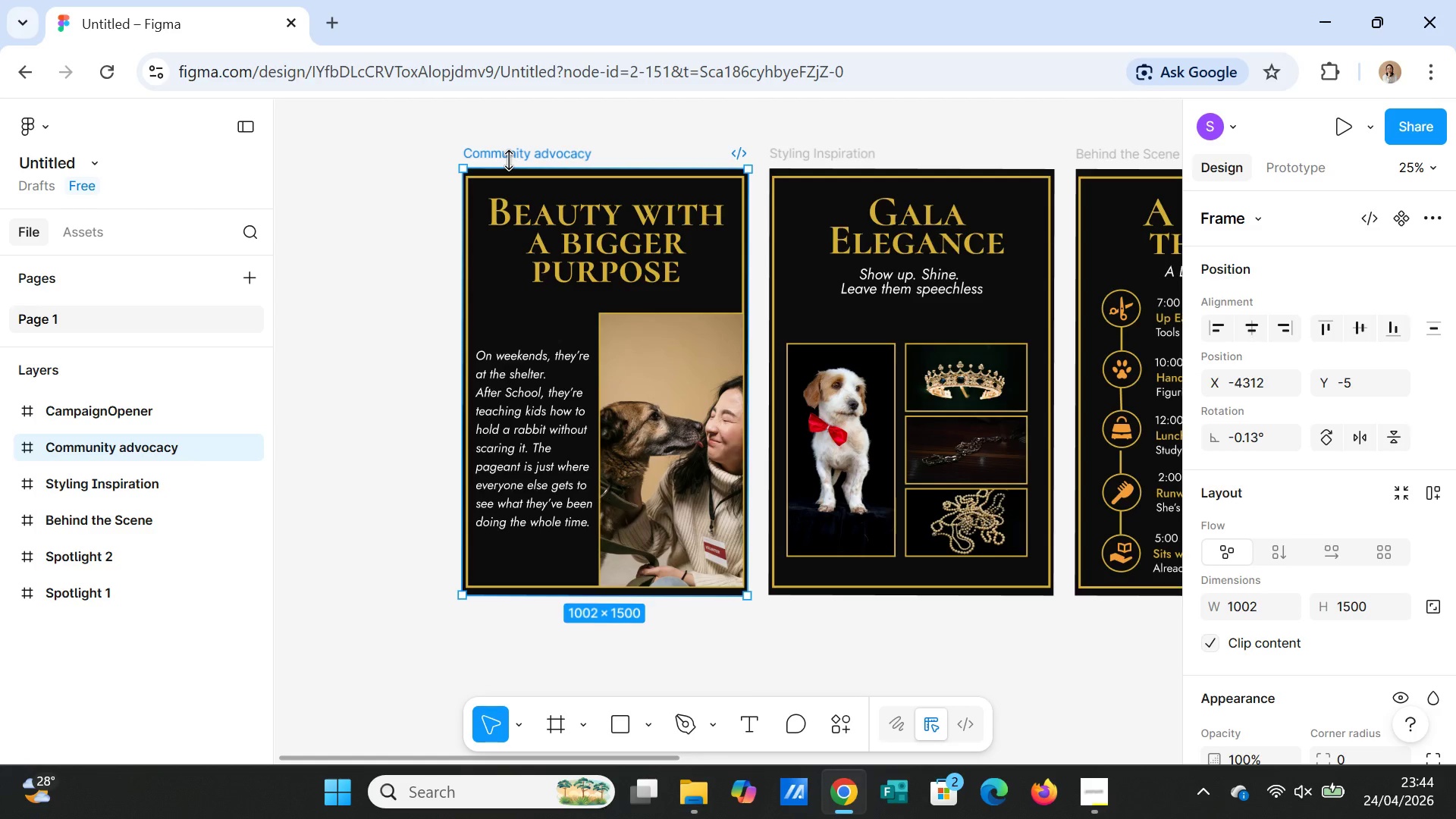 
key(Control+D)
 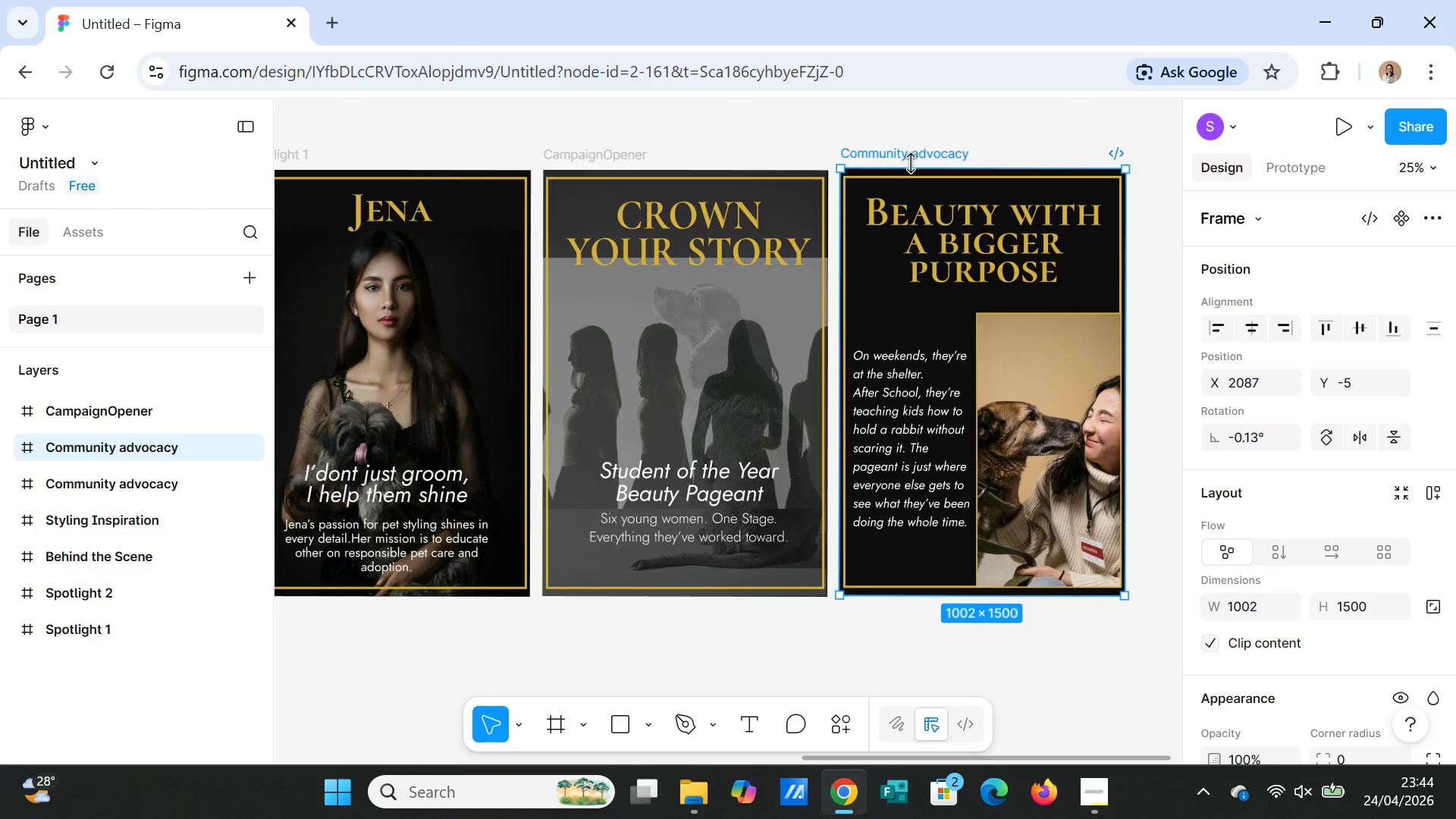 
left_click([912, 155])
 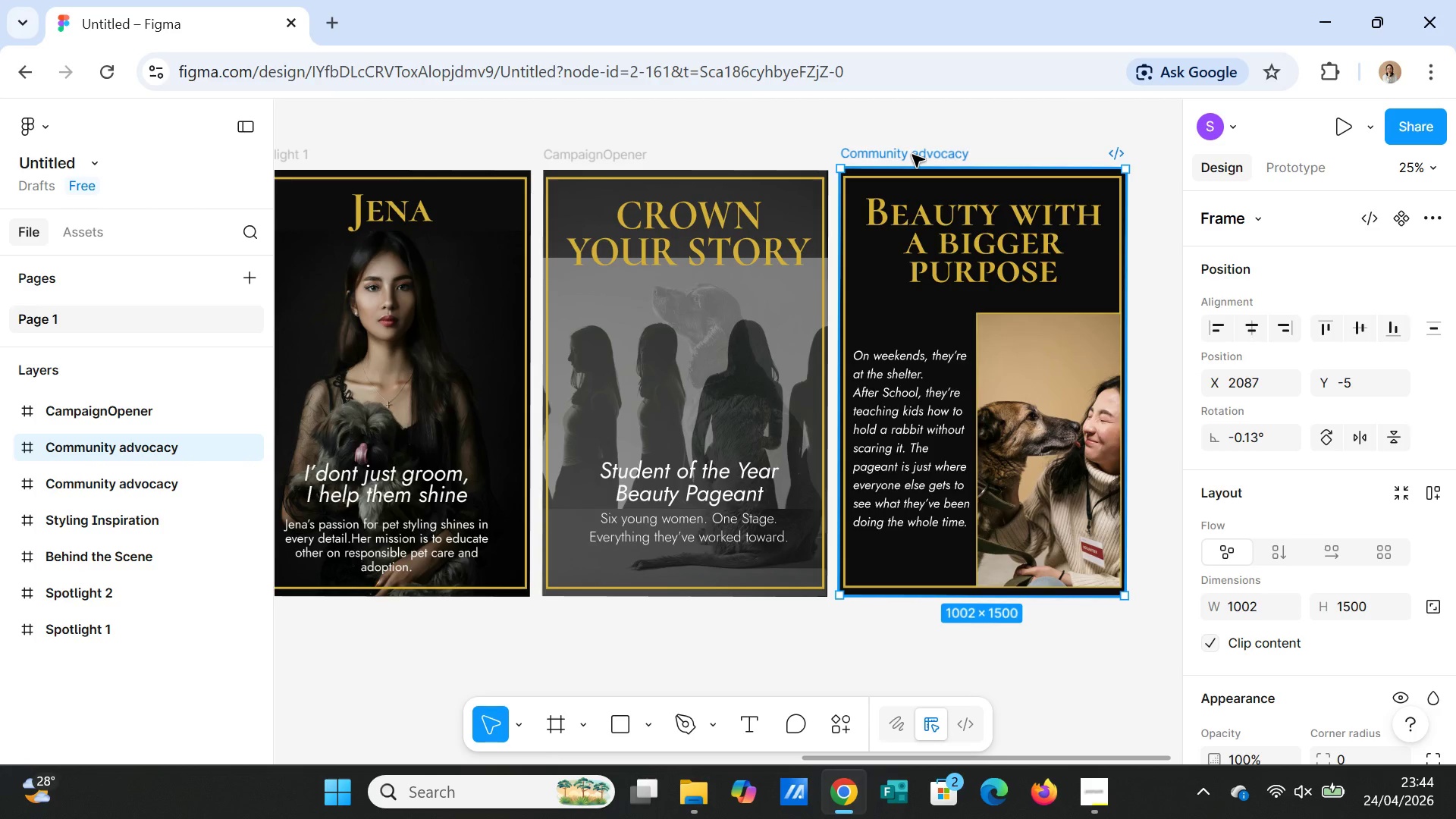 
left_click_drag(start_coordinate=[912, 155], to_coordinate=[513, 152])
 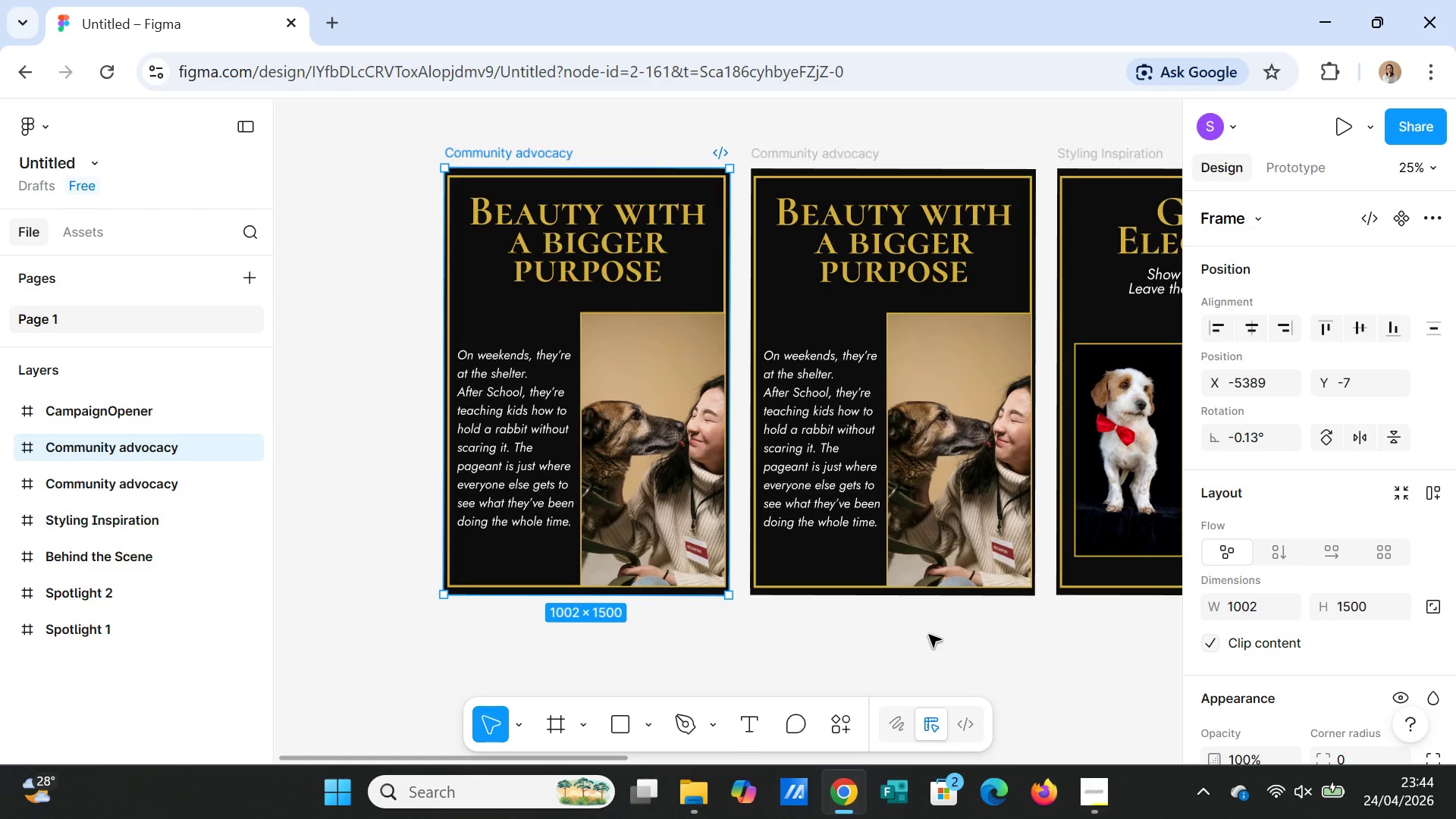 
left_click([928, 638])
 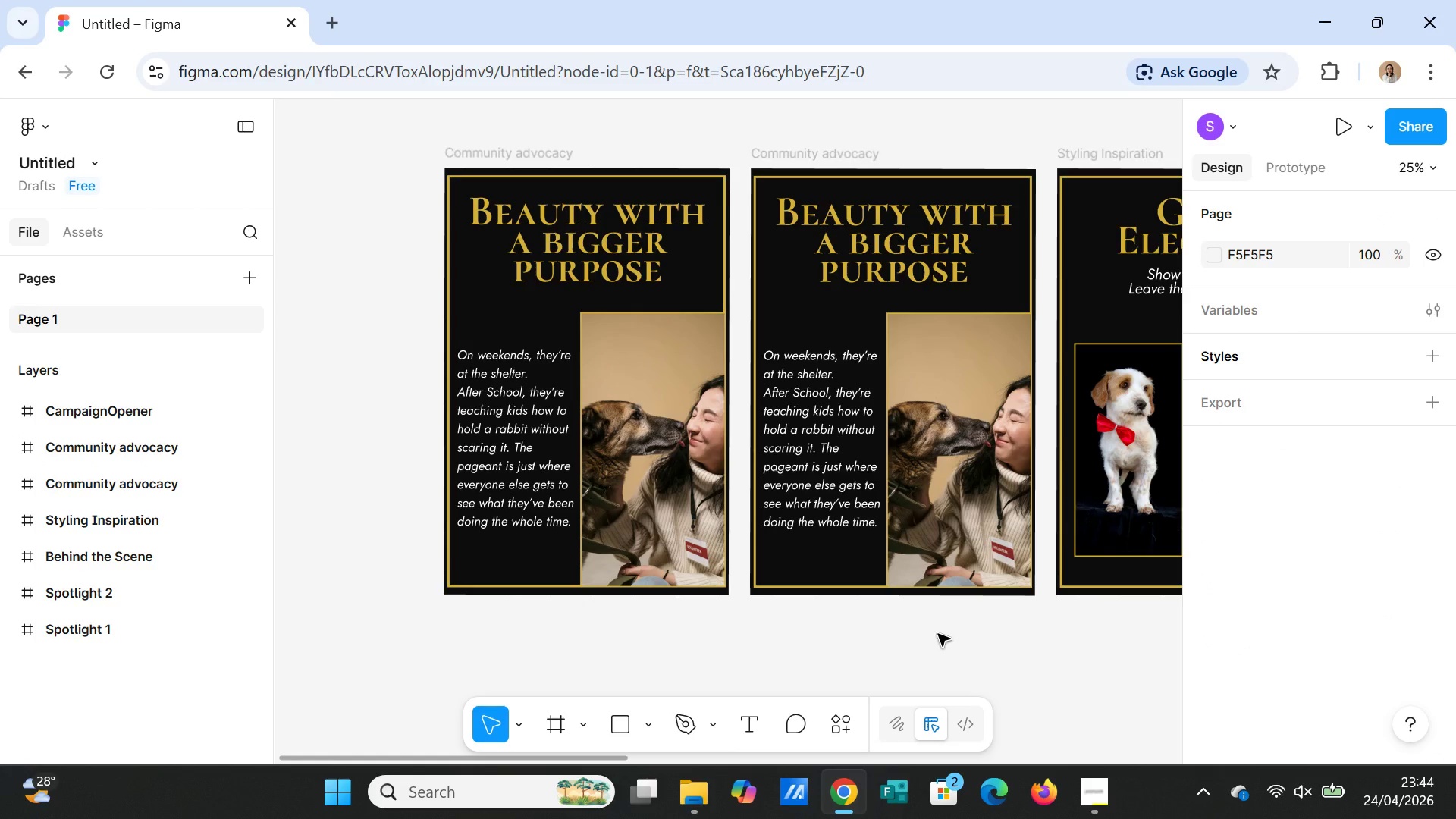 
wait(6.48)
 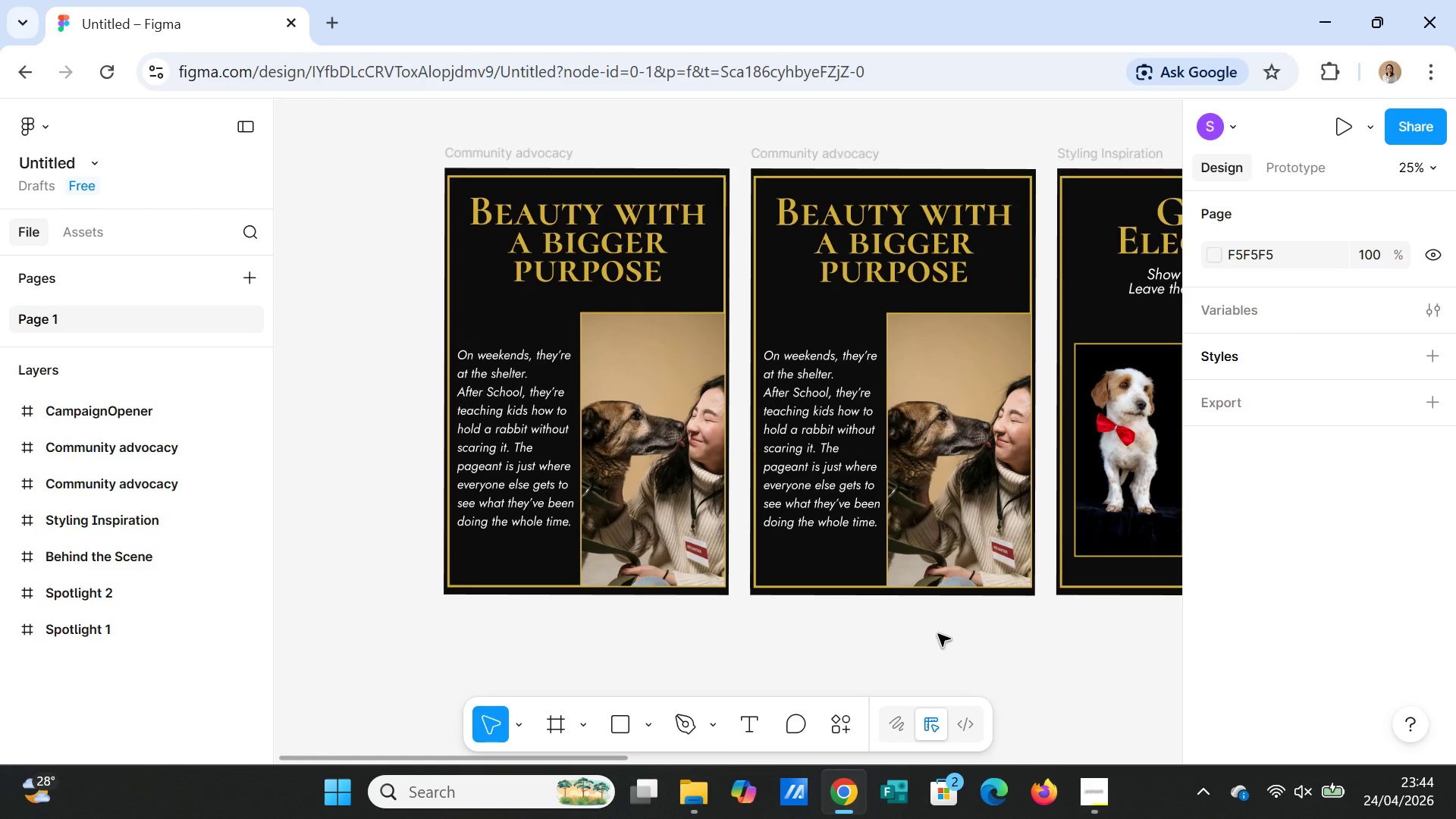 
double_click([515, 151])
 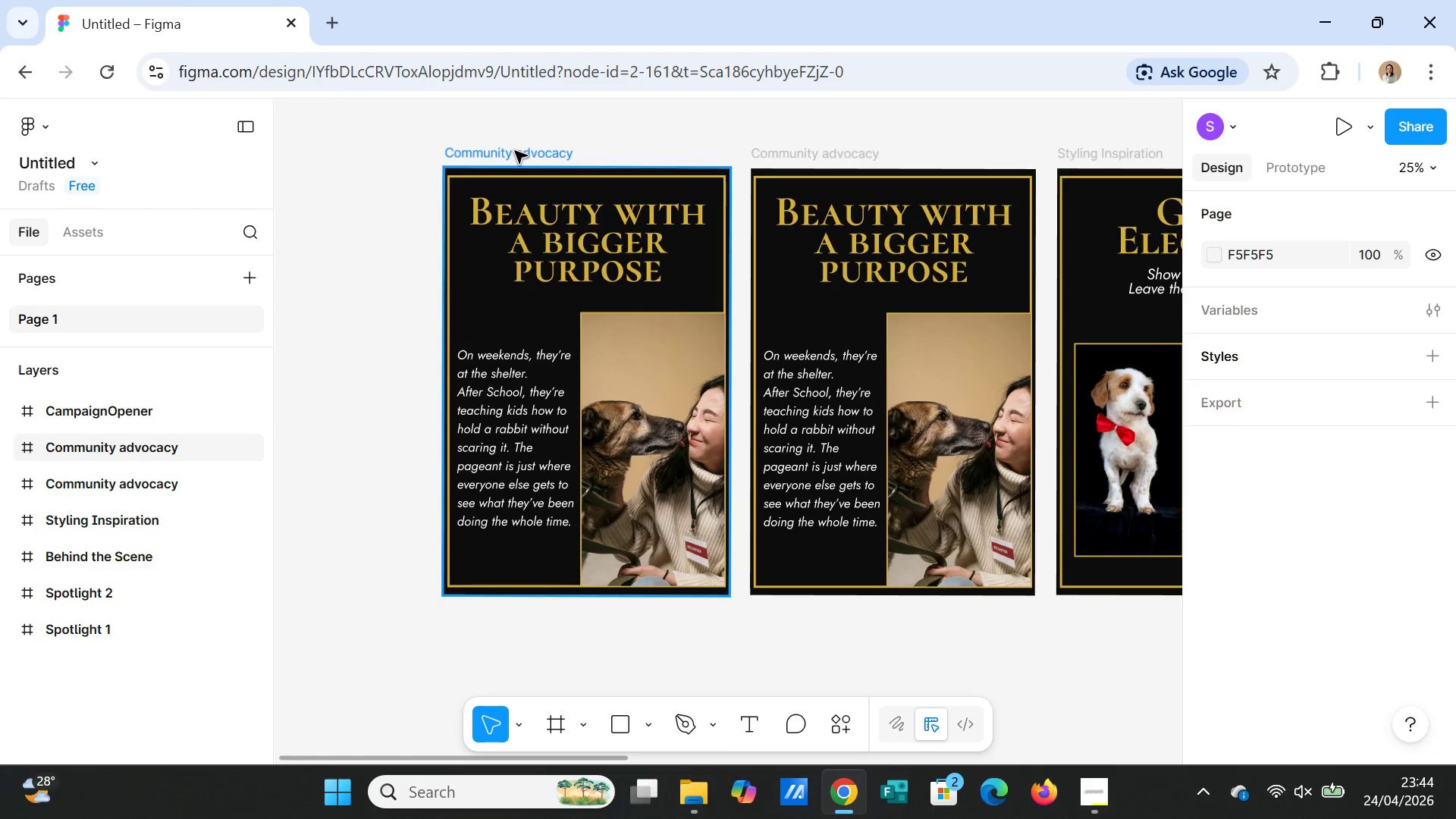 
triple_click([515, 151])
 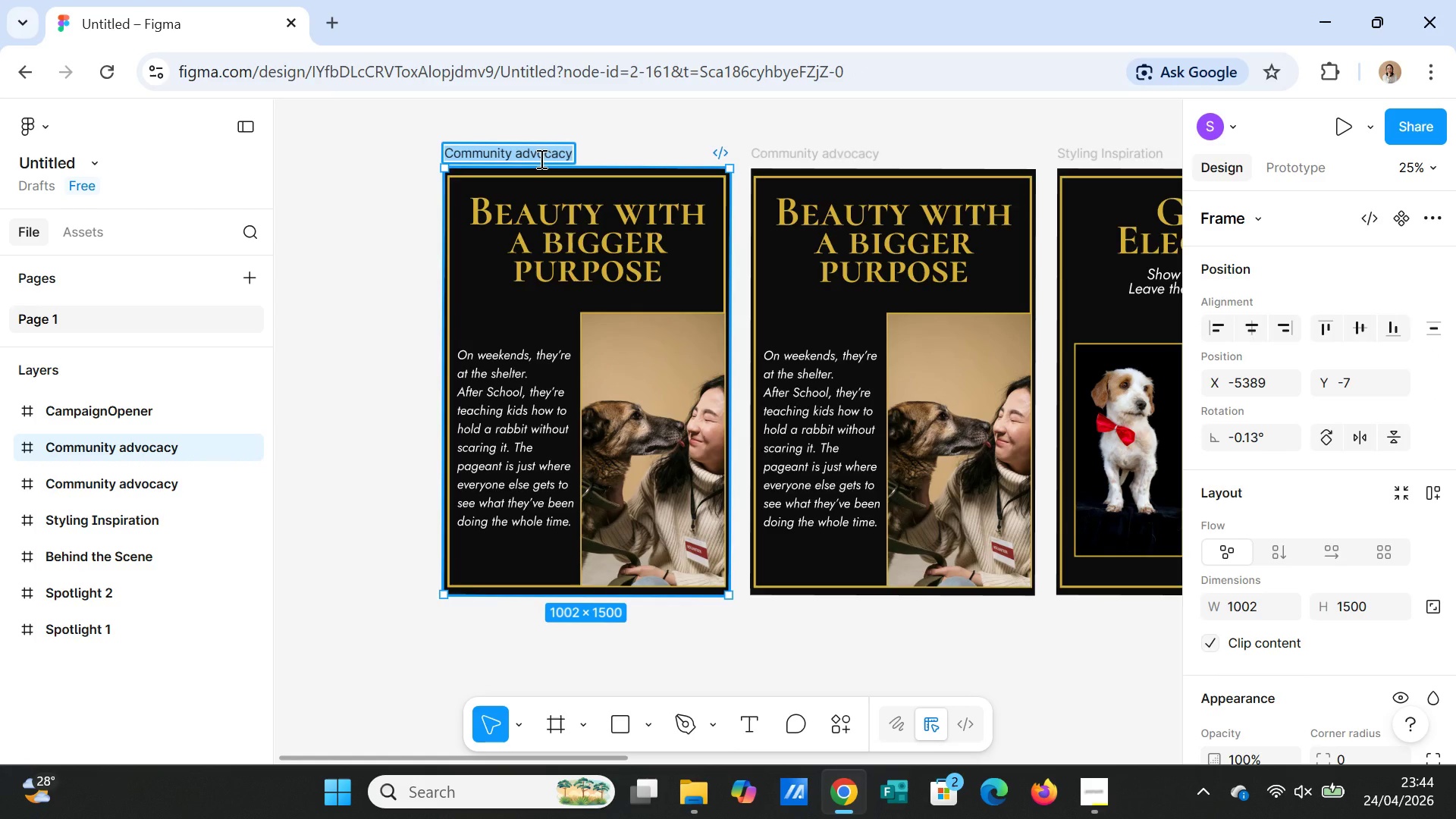 
type(Grand Finale)
 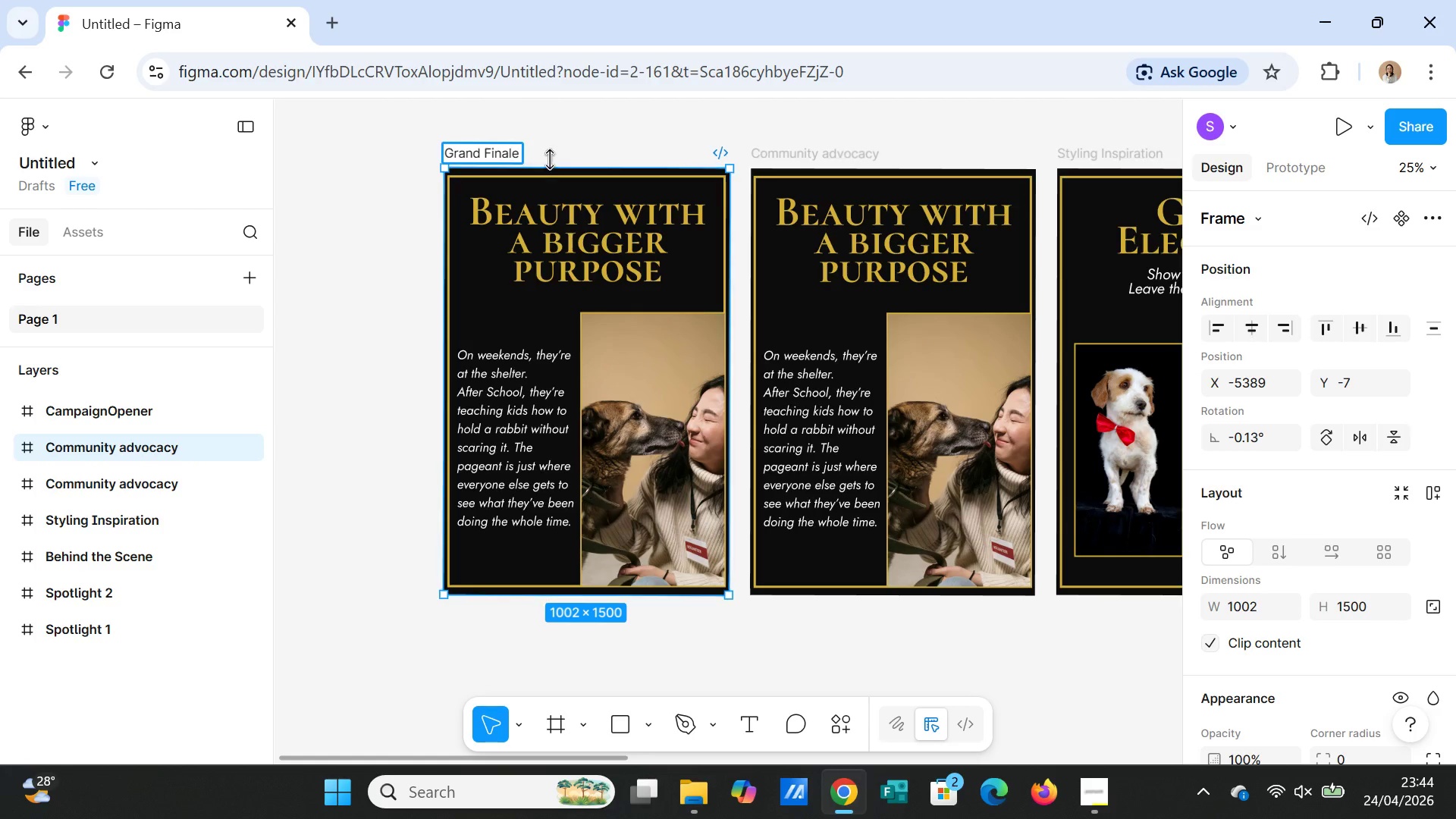 
left_click([590, 142])
 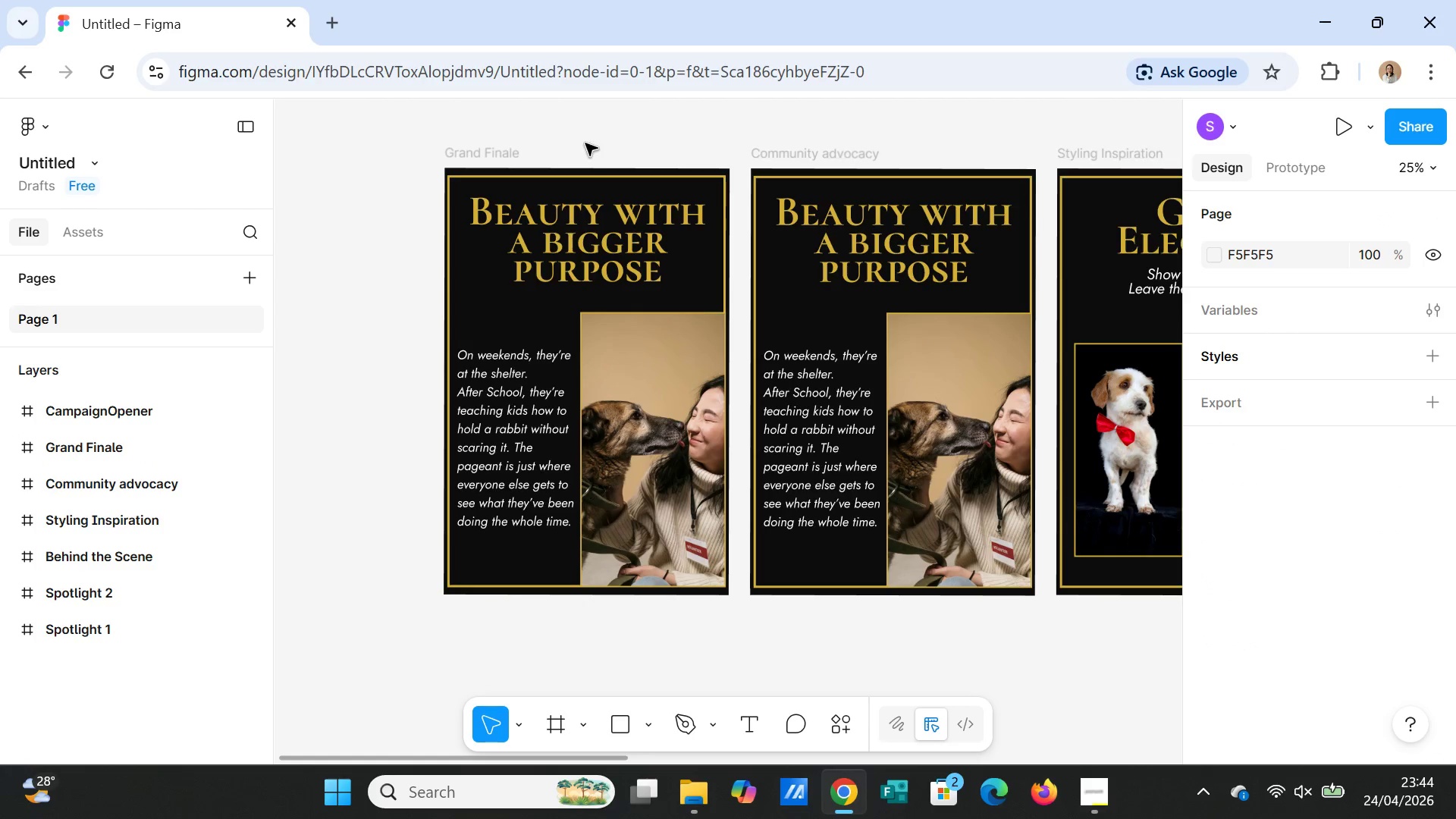 
wait(8.61)
 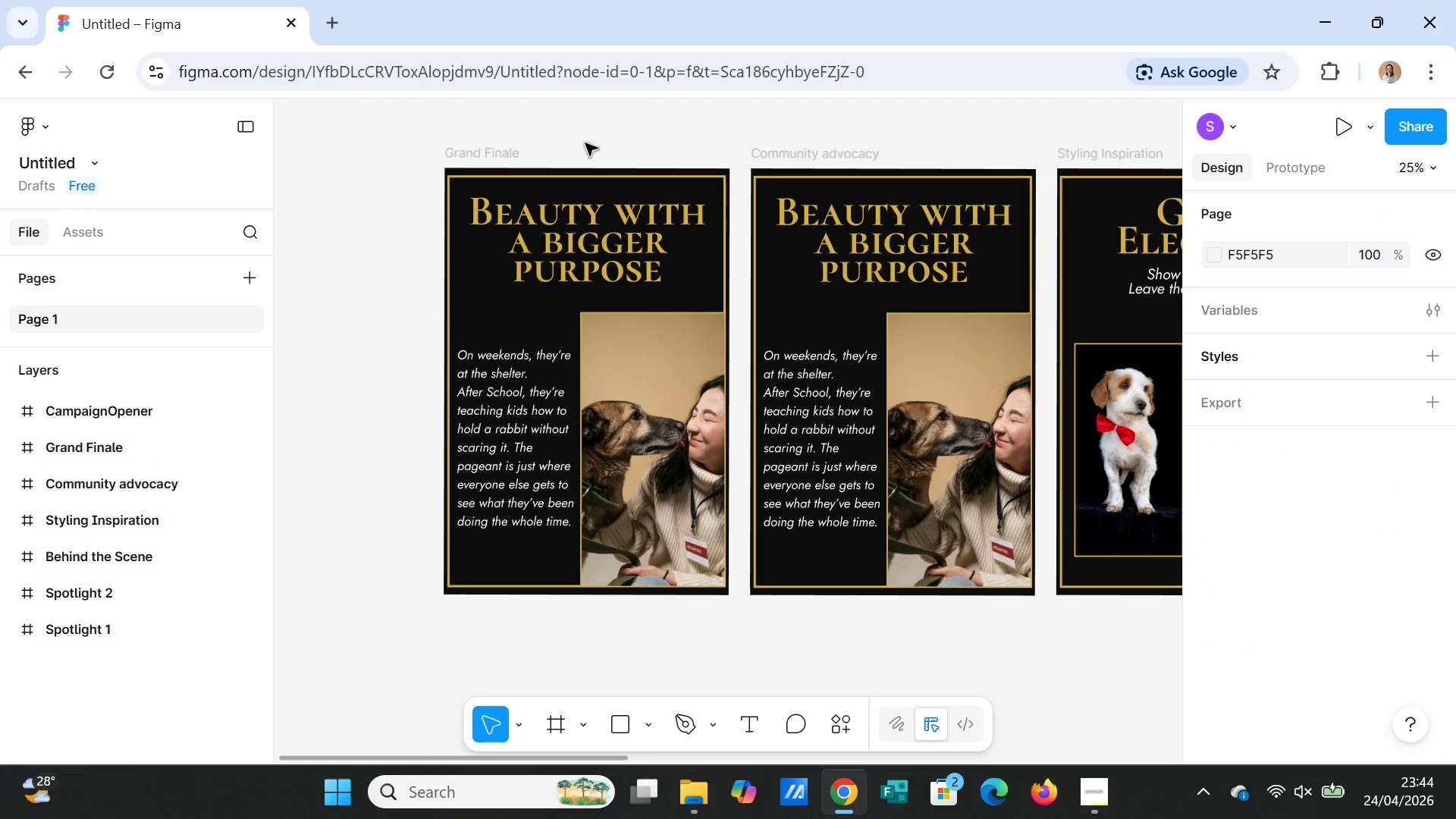 
double_click([566, 248])
 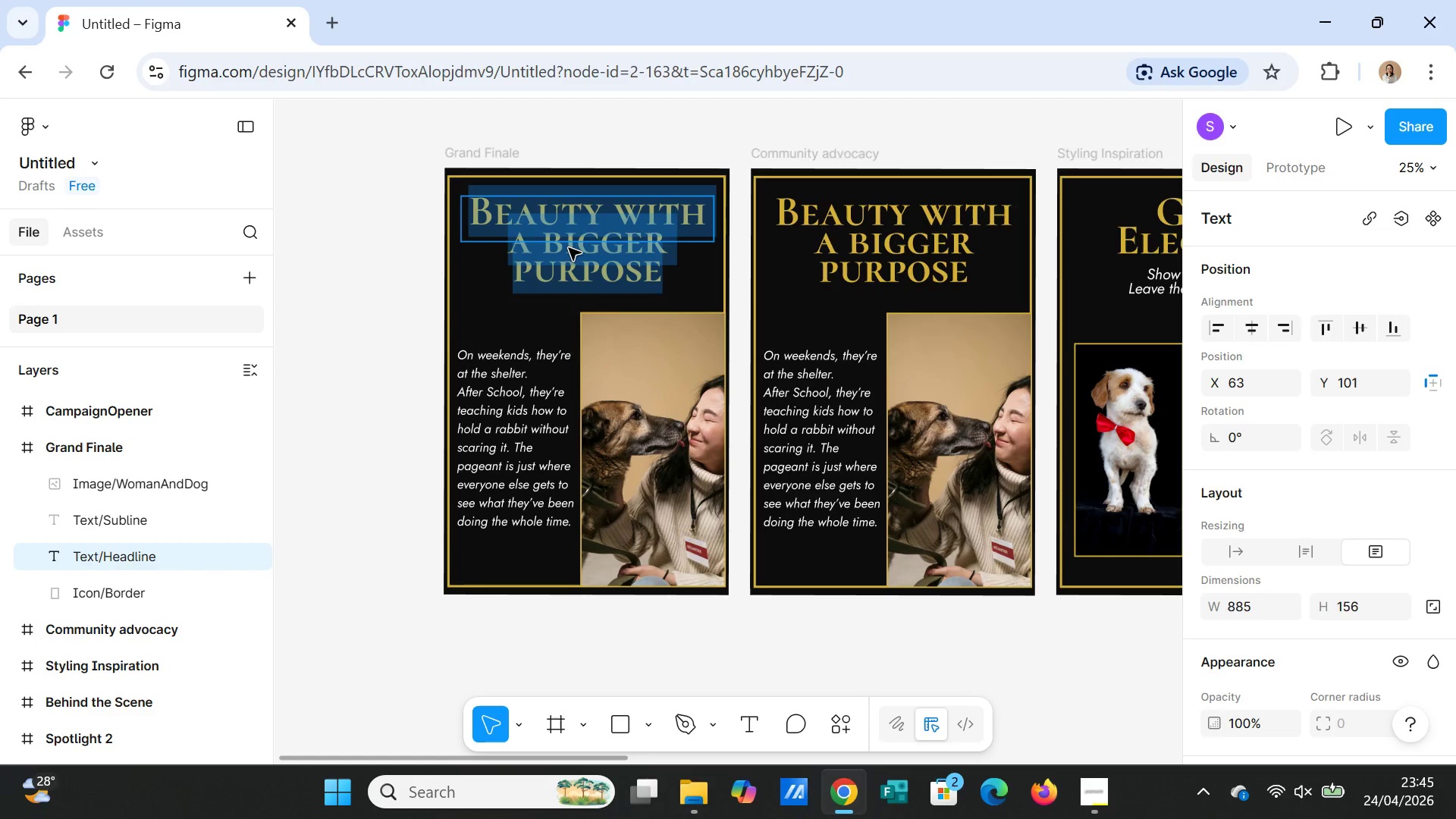 
type(The grand finale)
 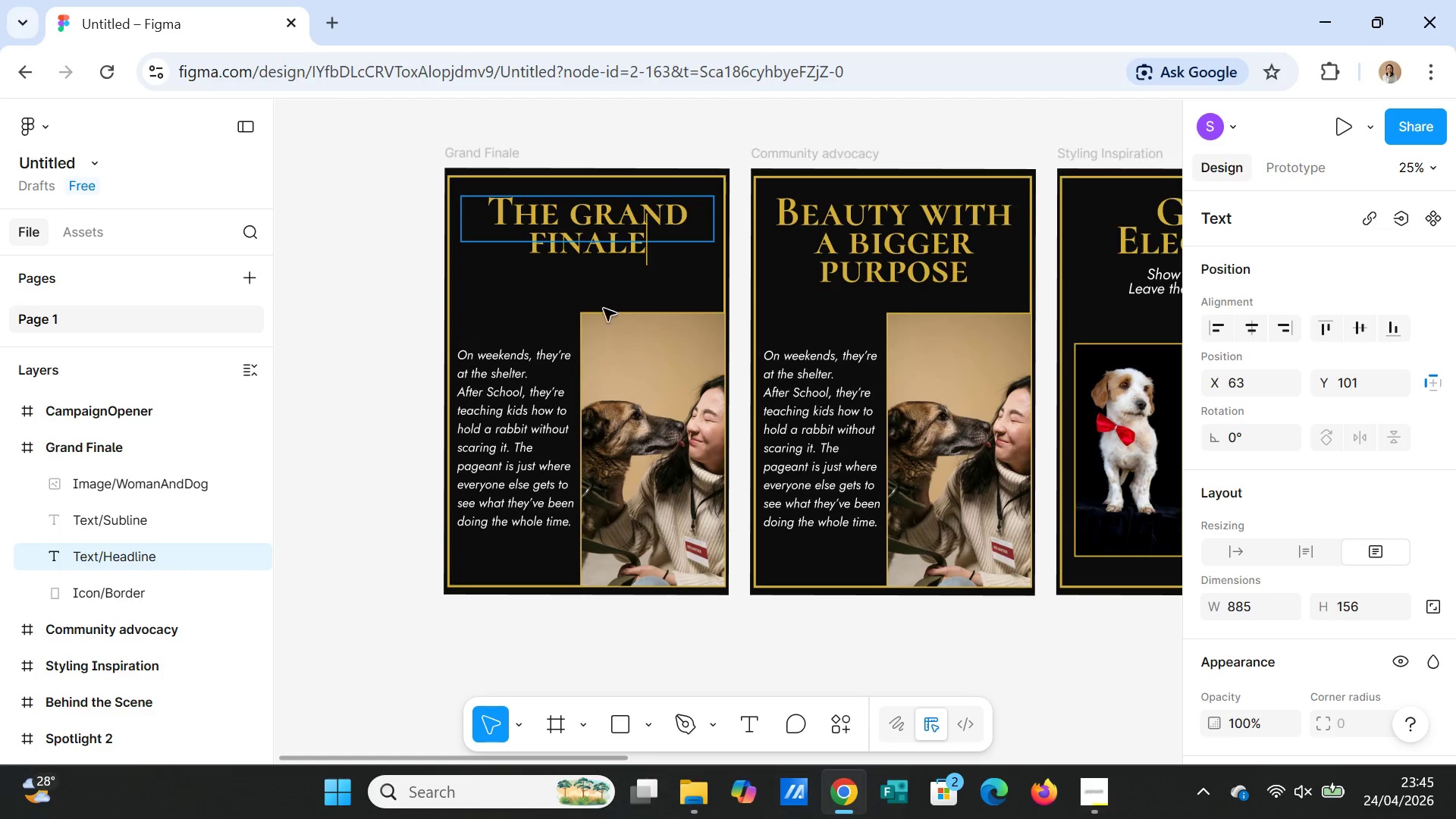 
left_click([579, 287])
 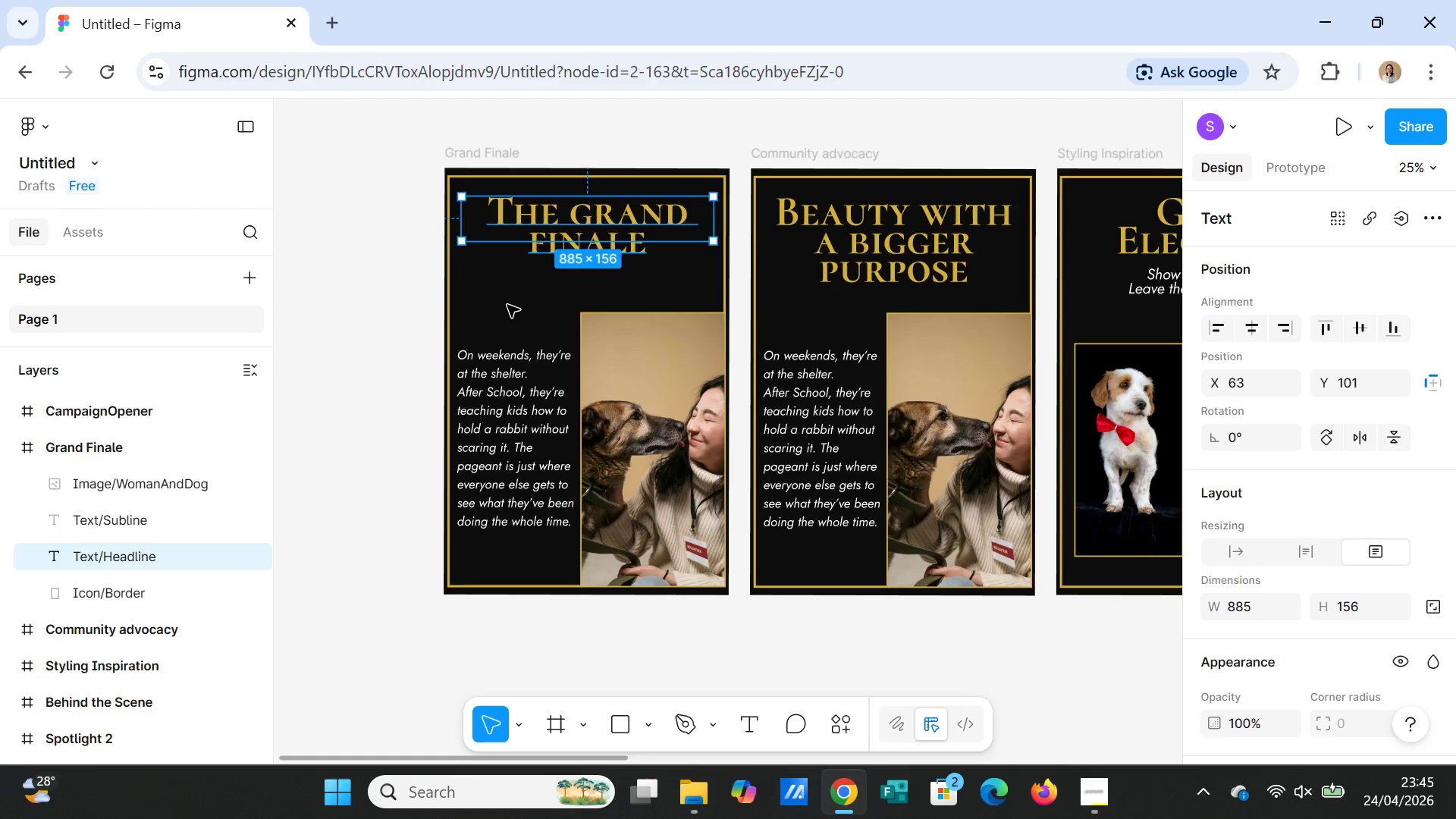 
left_click([422, 294])
 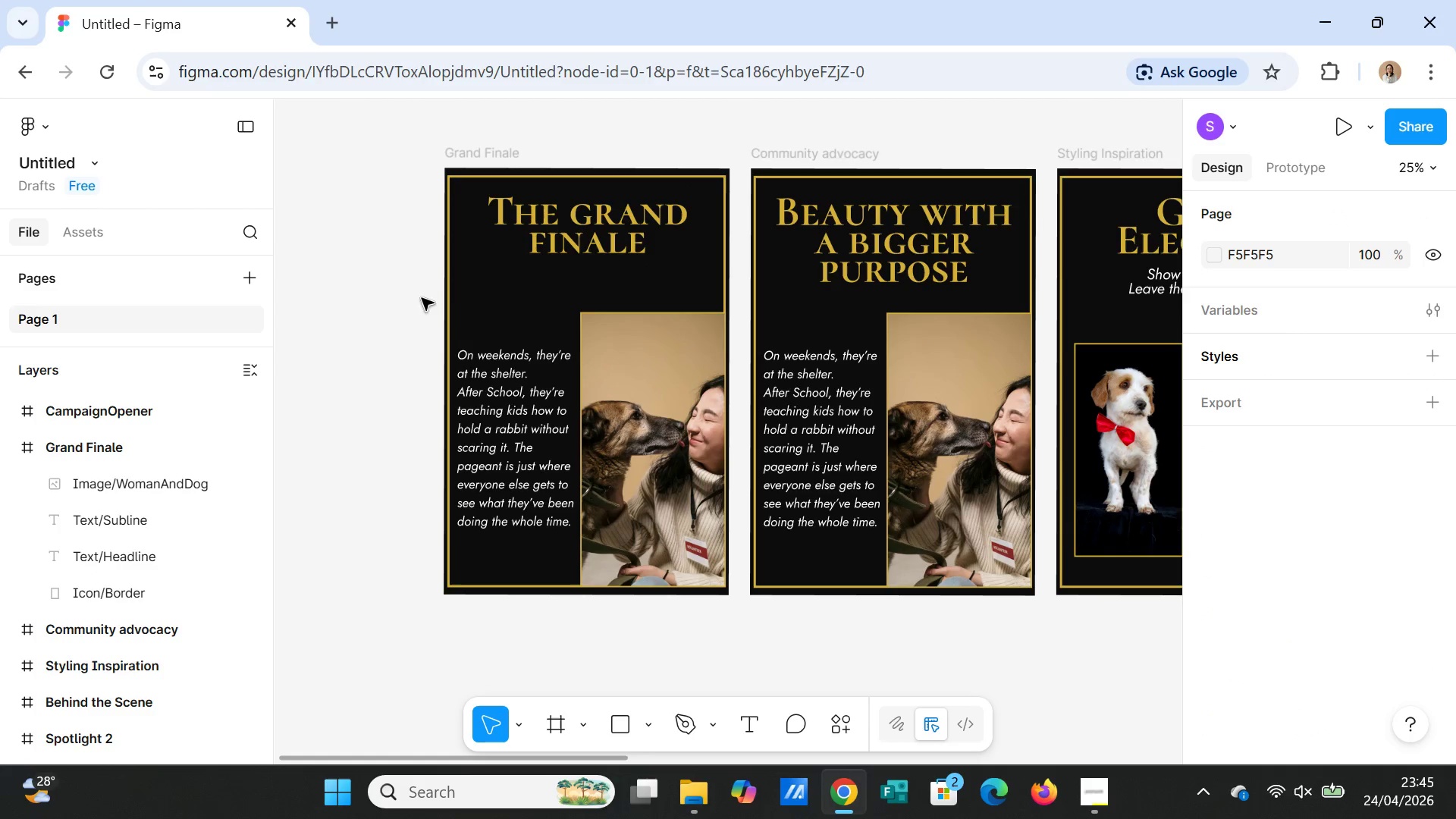 
left_click([647, 396])
 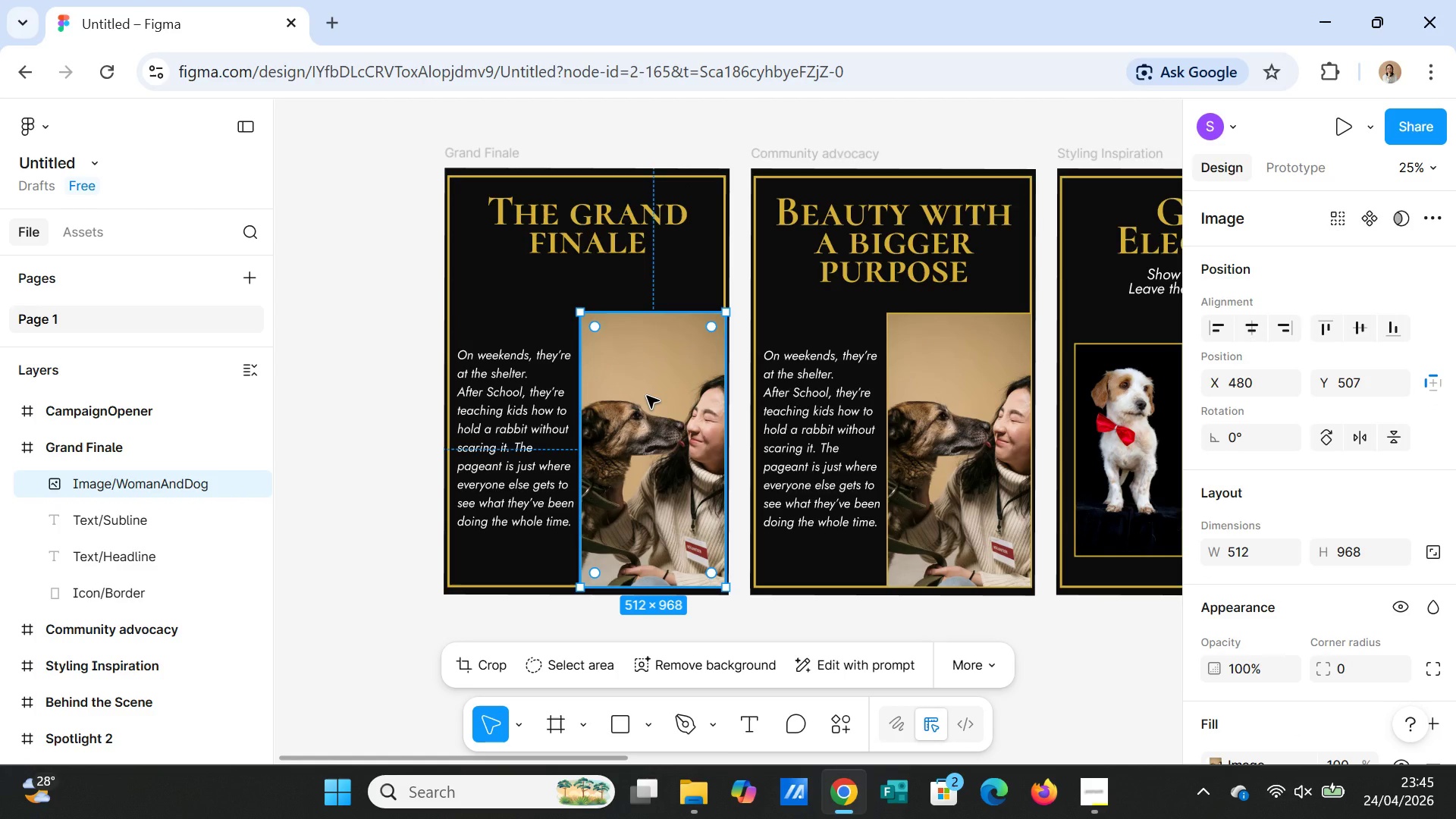 
key(Delete)
 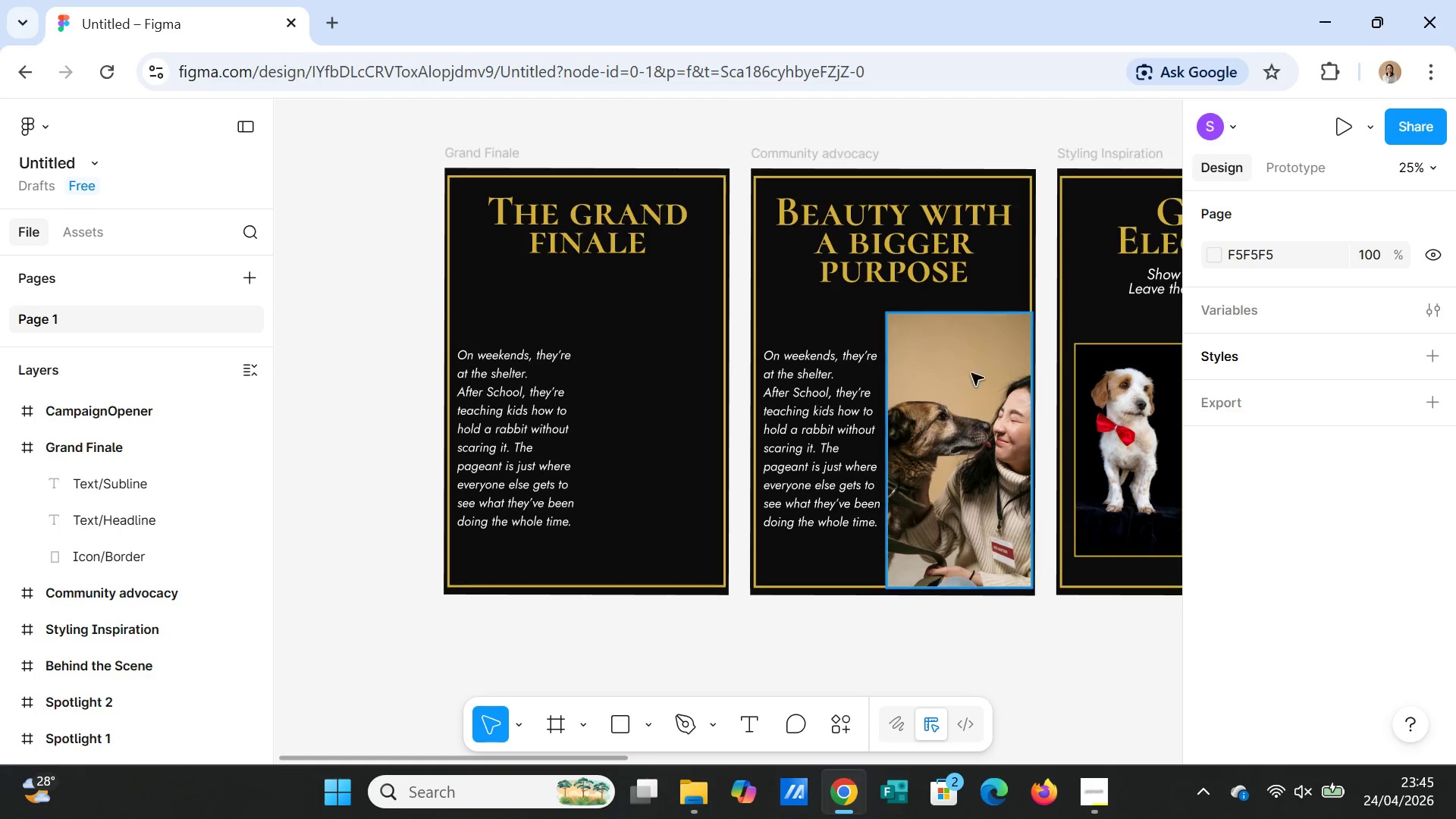 
wait(6.83)
 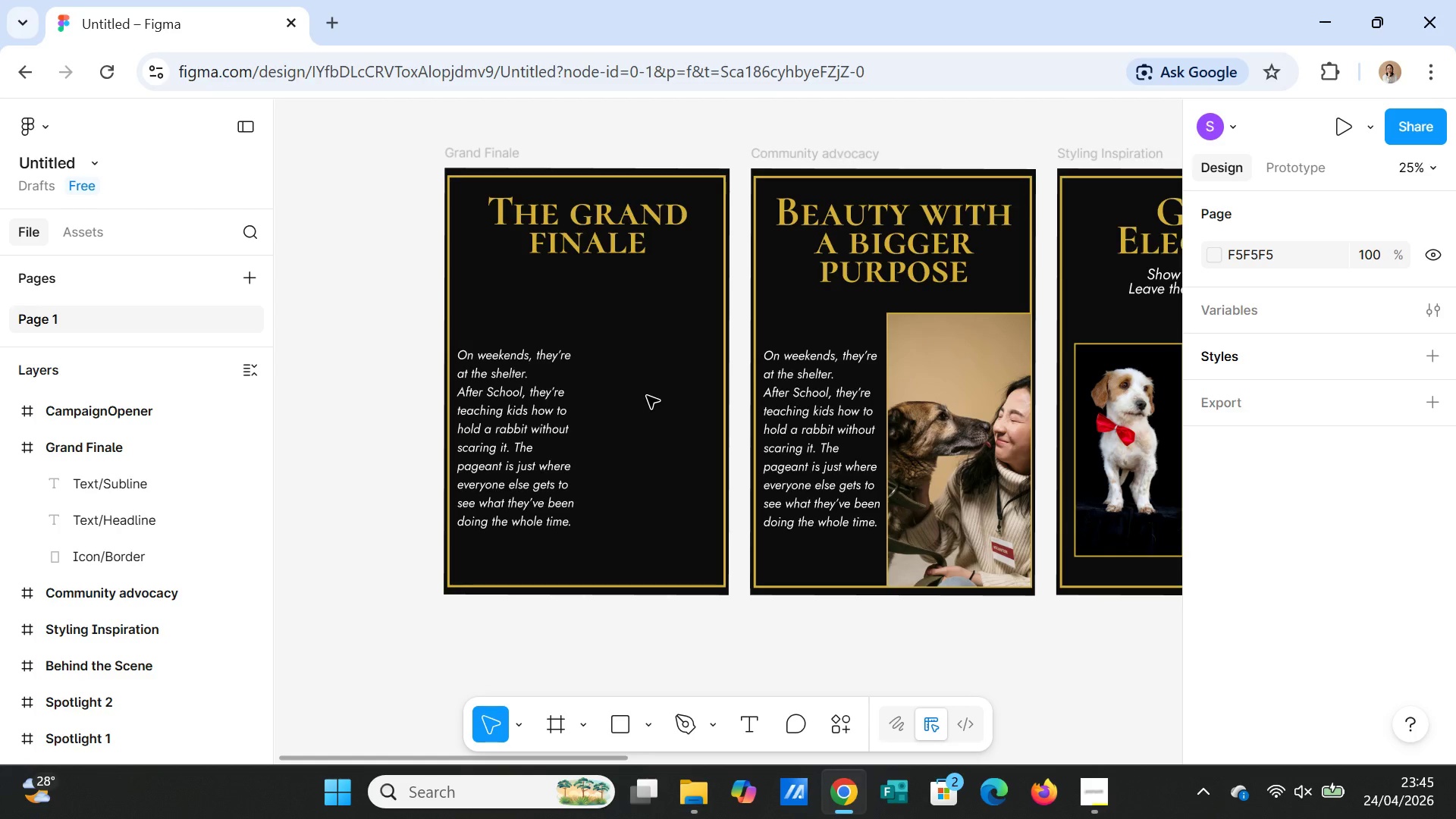 
left_click([971, 406])
 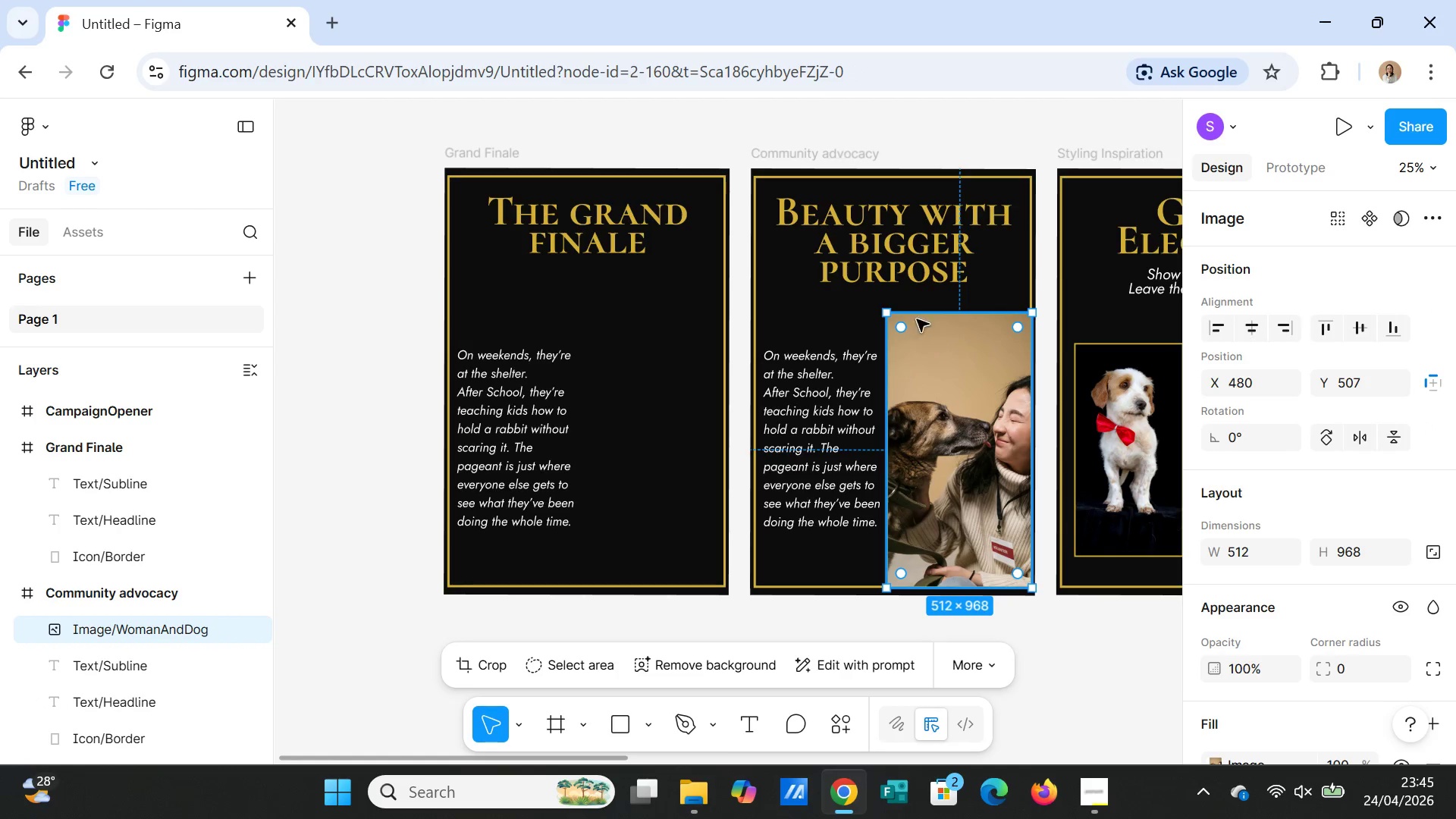 
left_click_drag(start_coordinate=[886, 317], to_coordinate=[927, 397])
 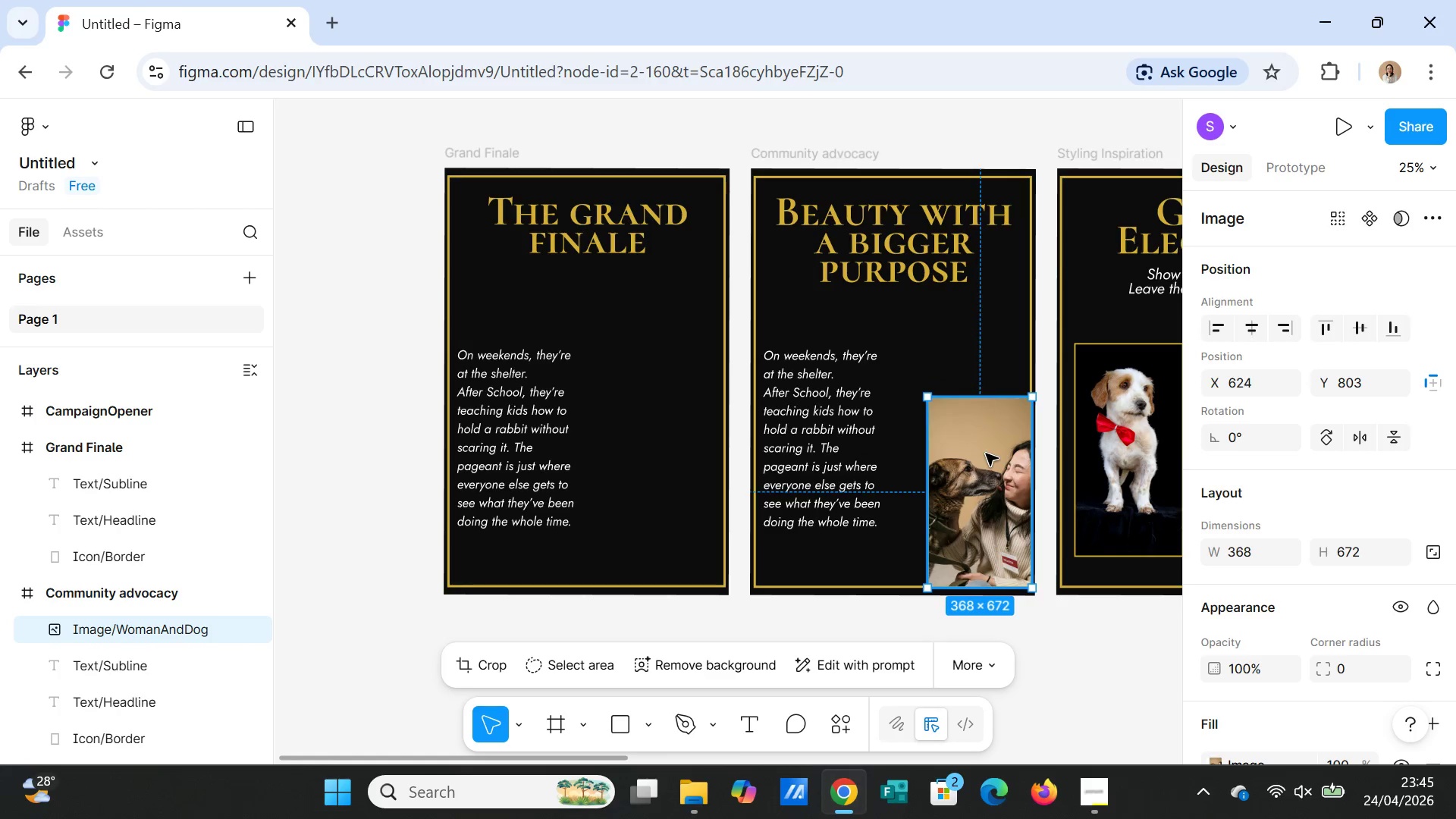 
left_click_drag(start_coordinate=[986, 453], to_coordinate=[893, 339])
 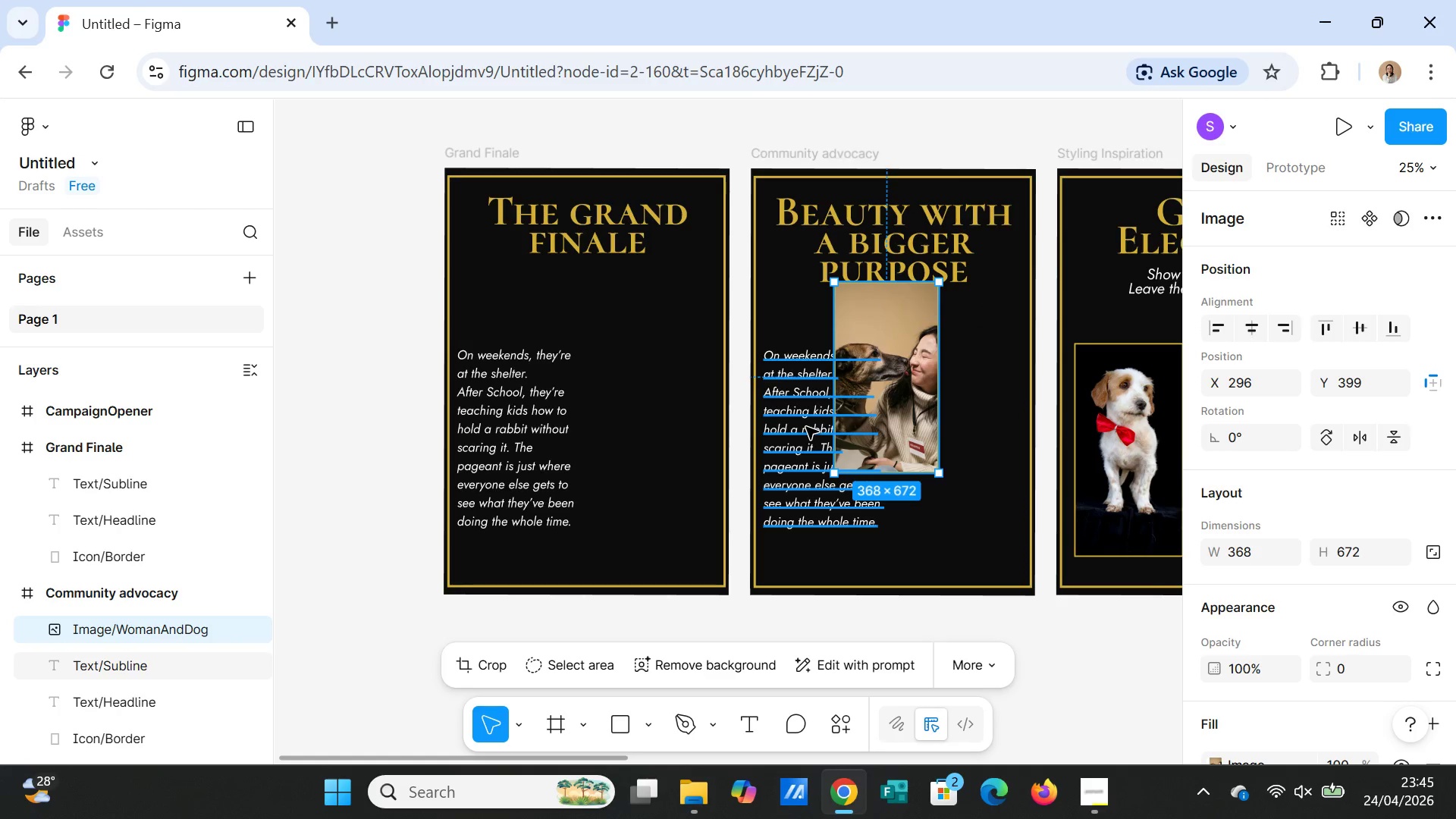 
left_click_drag(start_coordinate=[806, 427], to_coordinate=[811, 483])
 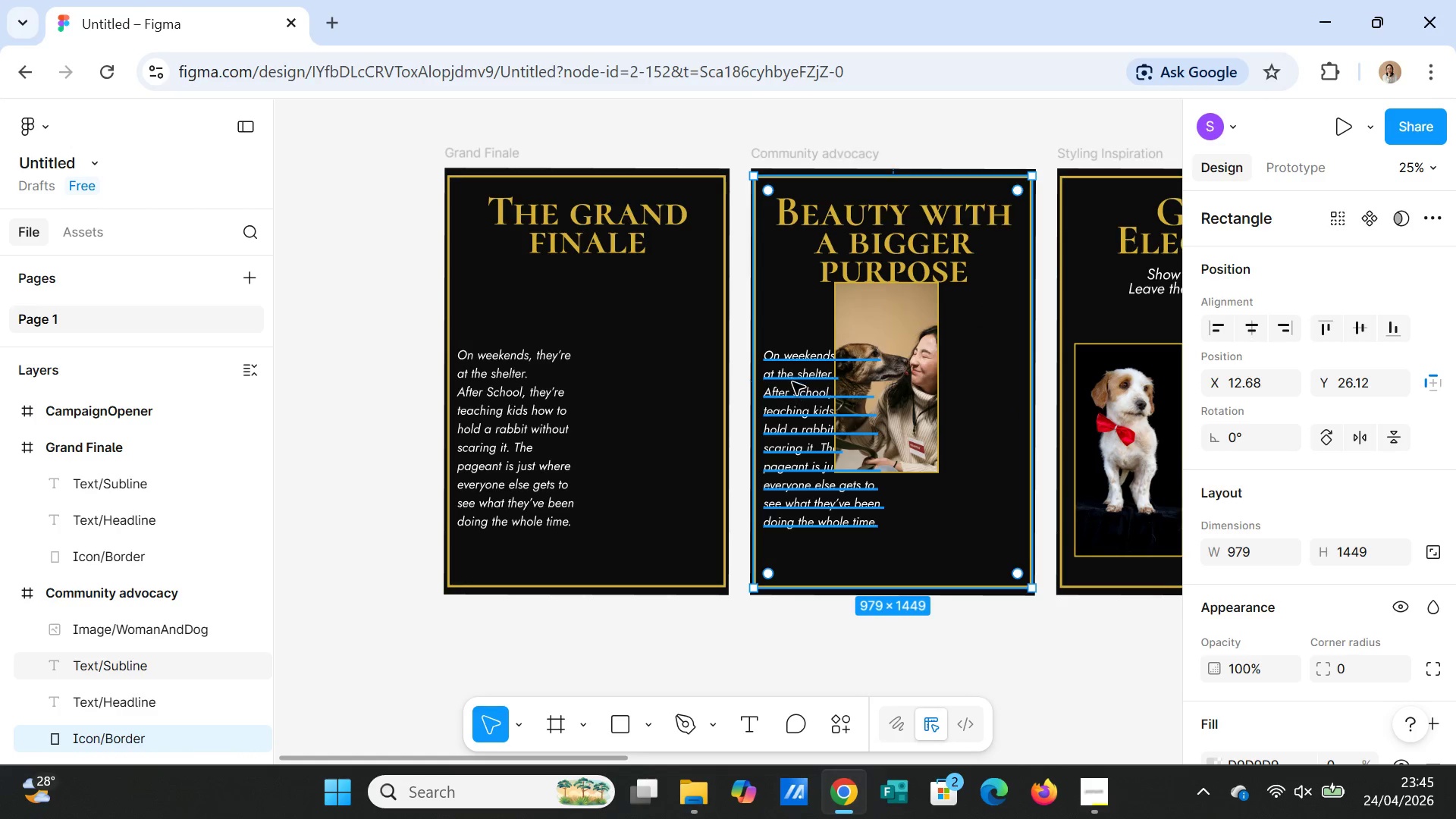 
left_click([792, 382])
 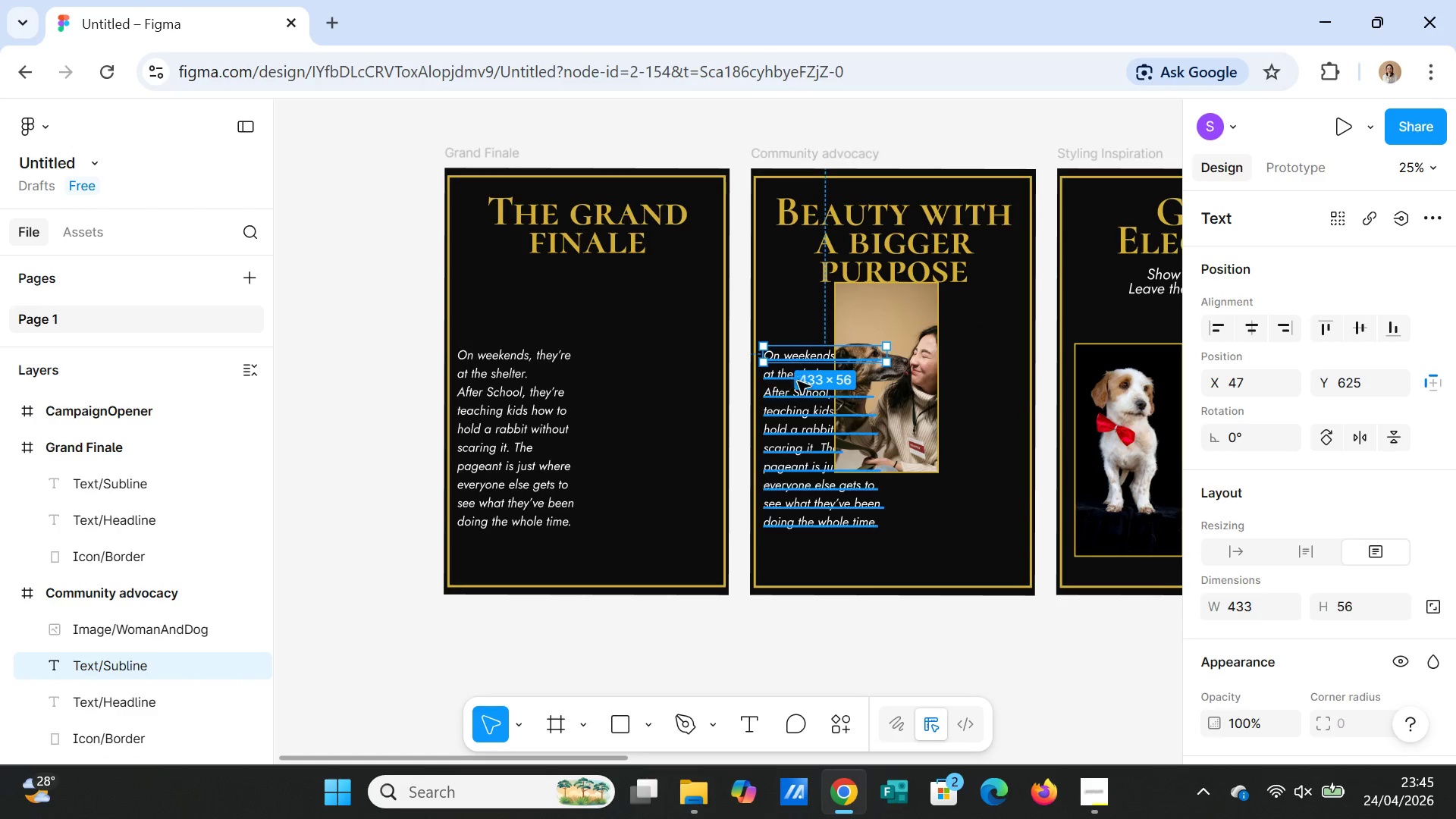 
left_click([798, 383])
 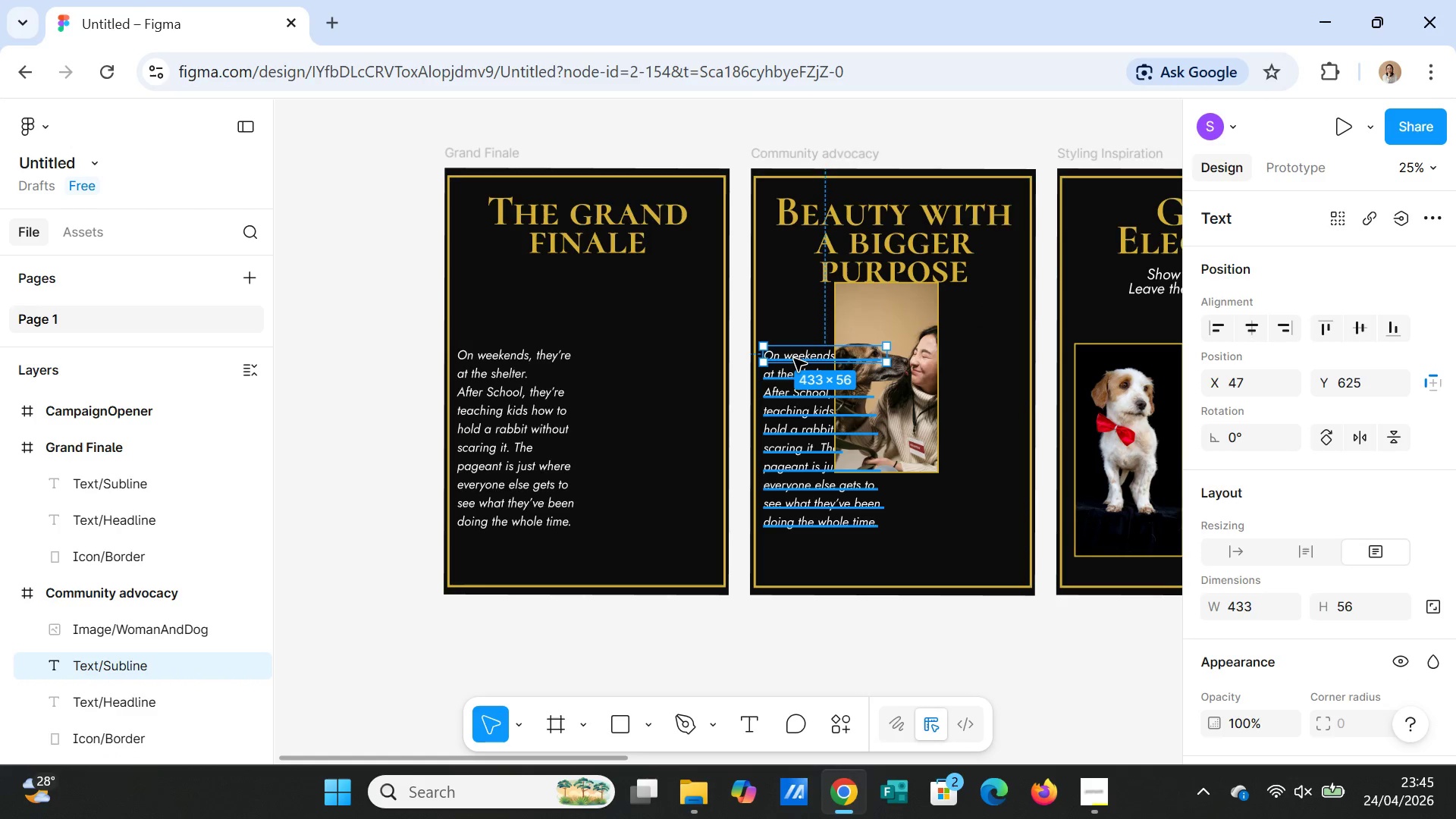 
left_click_drag(start_coordinate=[794, 359], to_coordinate=[806, 473])
 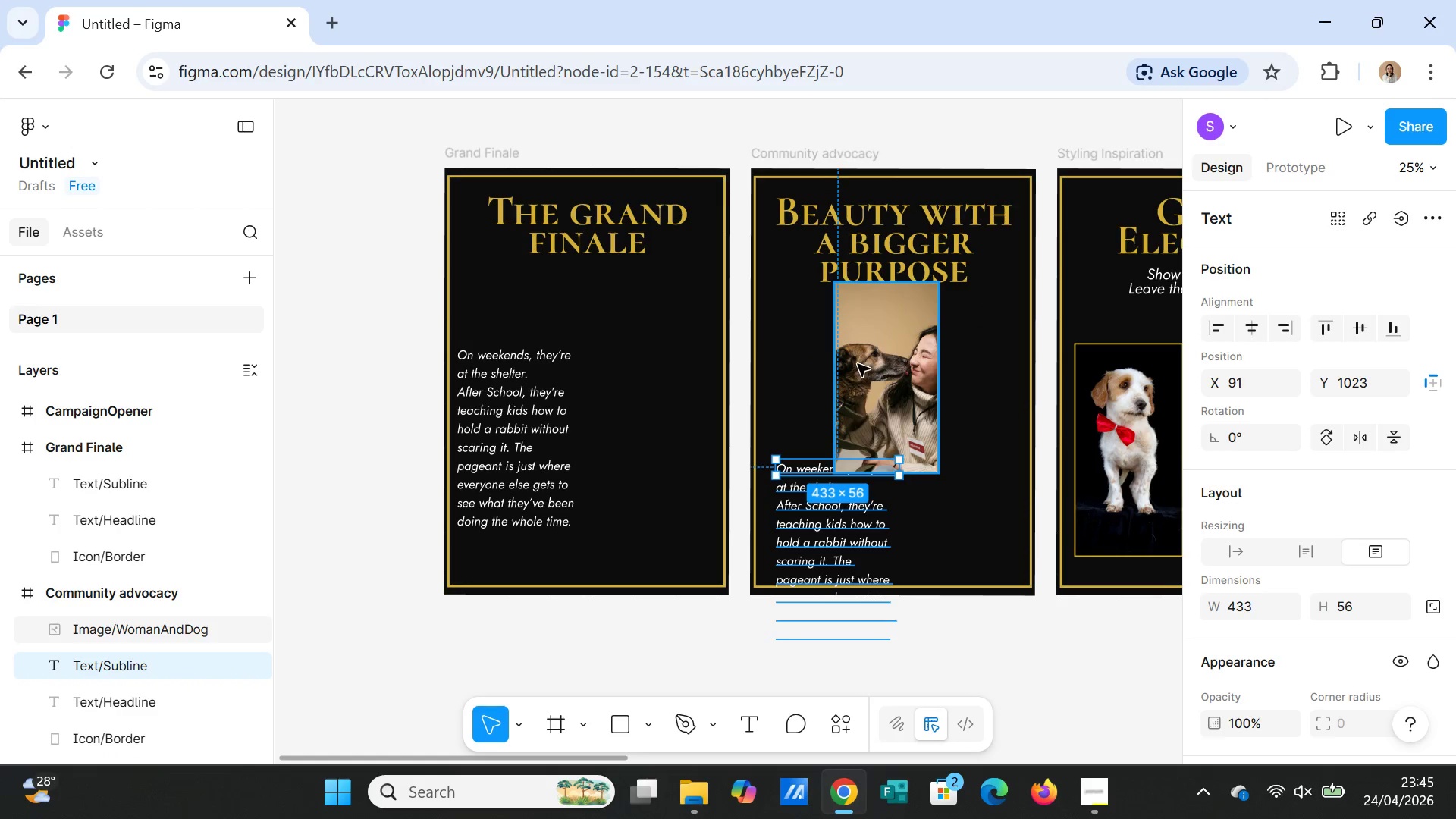 
left_click([858, 364])
 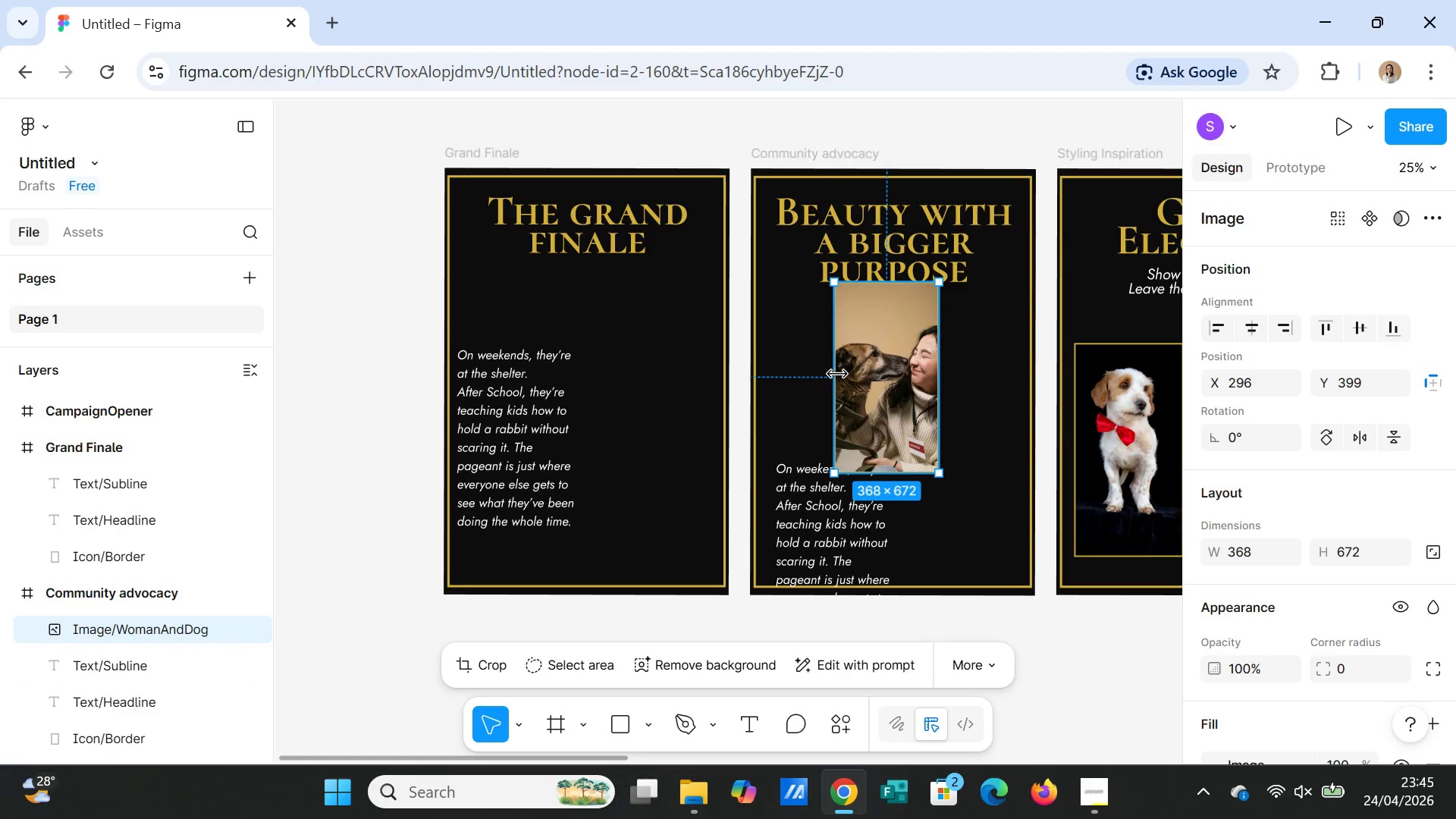 
left_click_drag(start_coordinate=[836, 378], to_coordinate=[759, 376])
 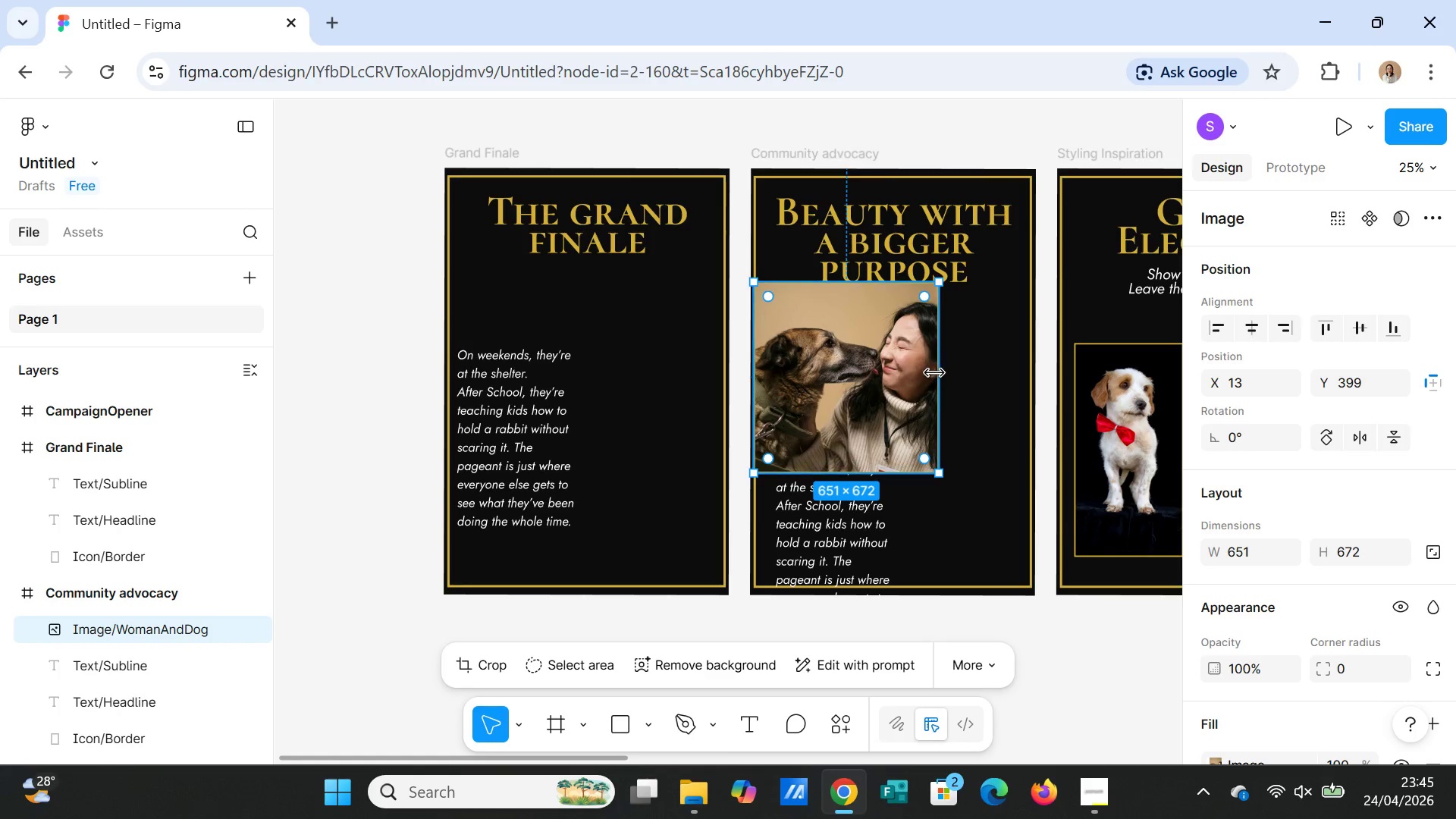 
left_click_drag(start_coordinate=[937, 375], to_coordinate=[1030, 384])
 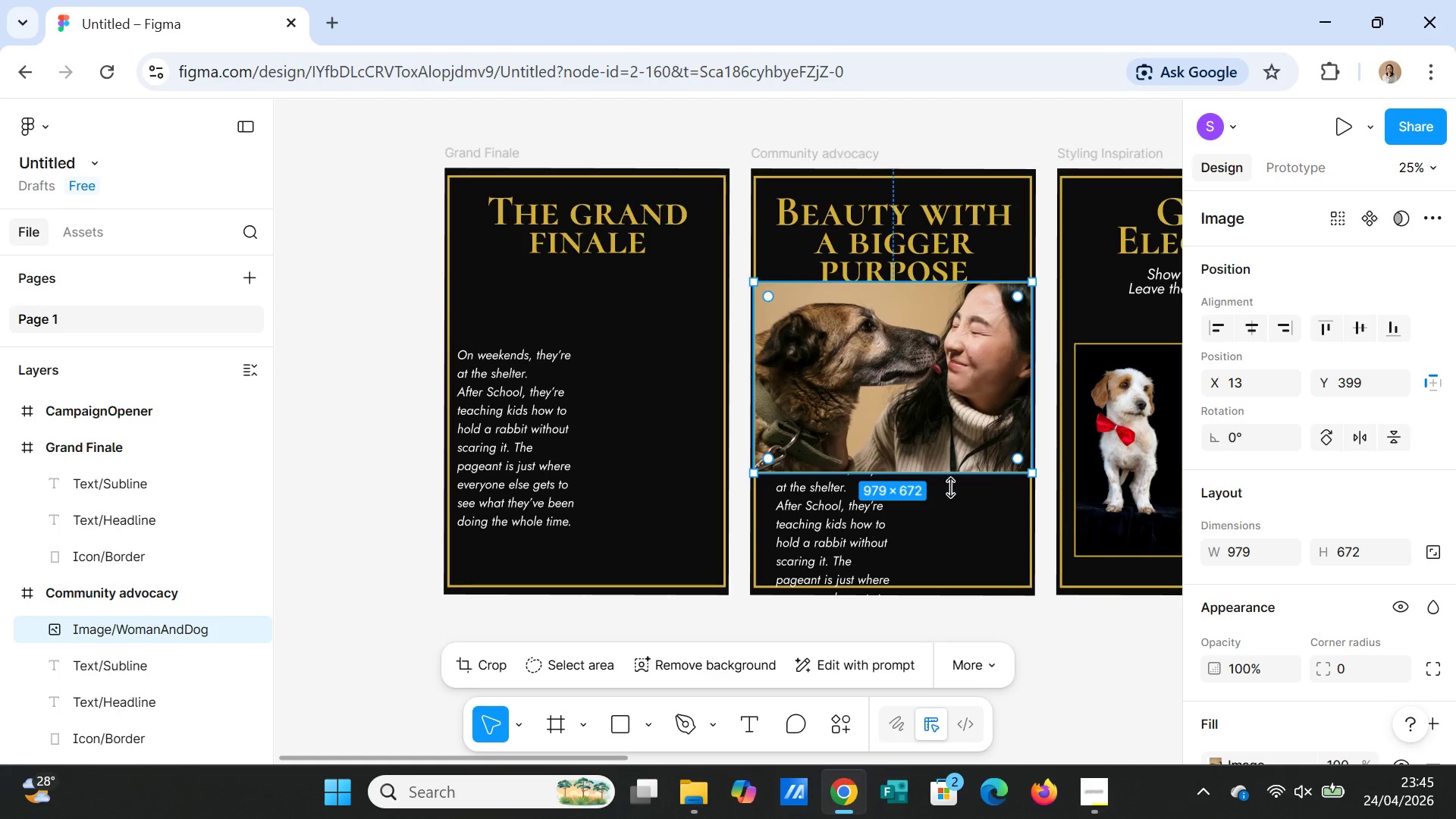 
left_click([957, 510])
 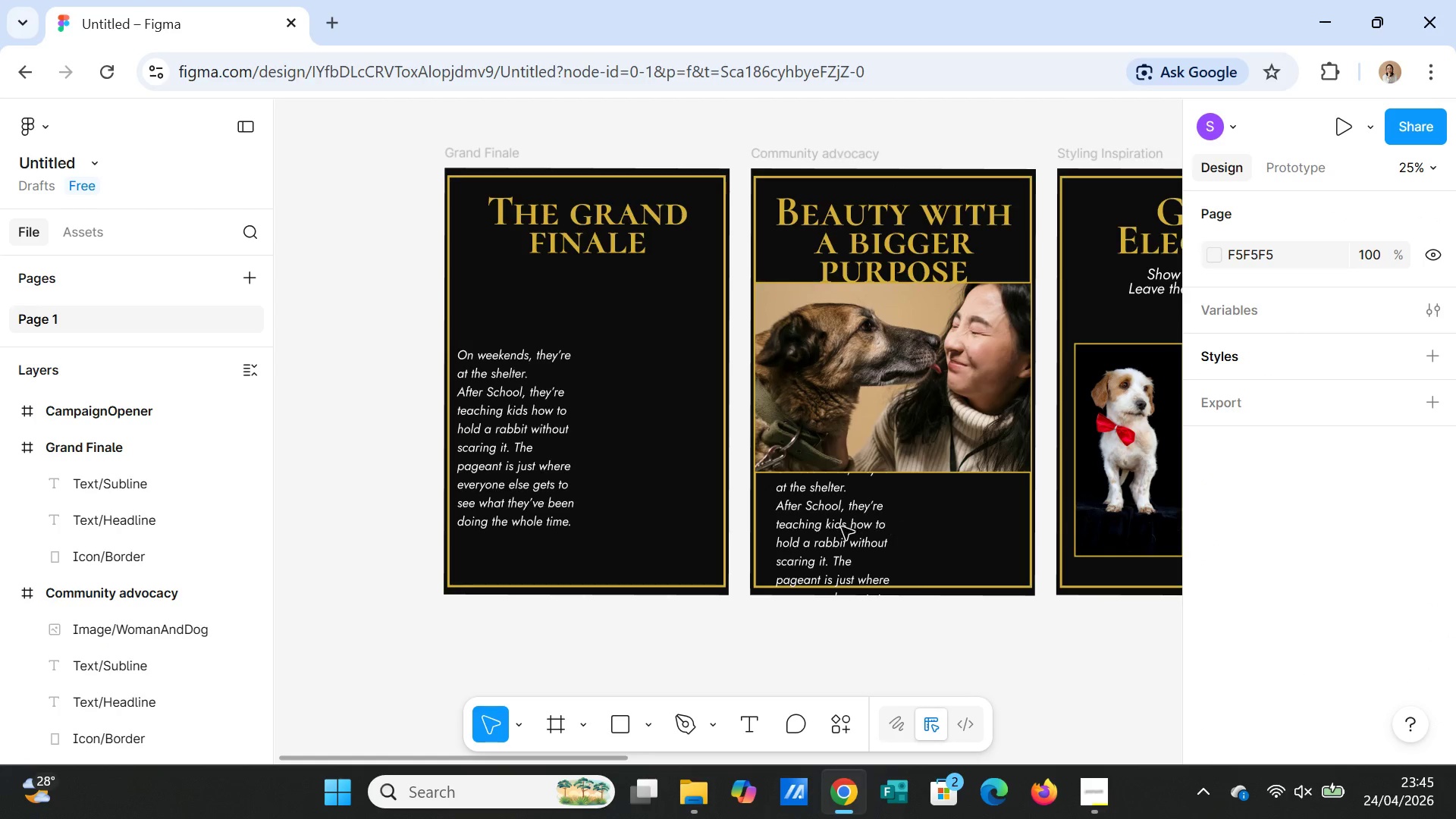 
left_click([839, 528])
 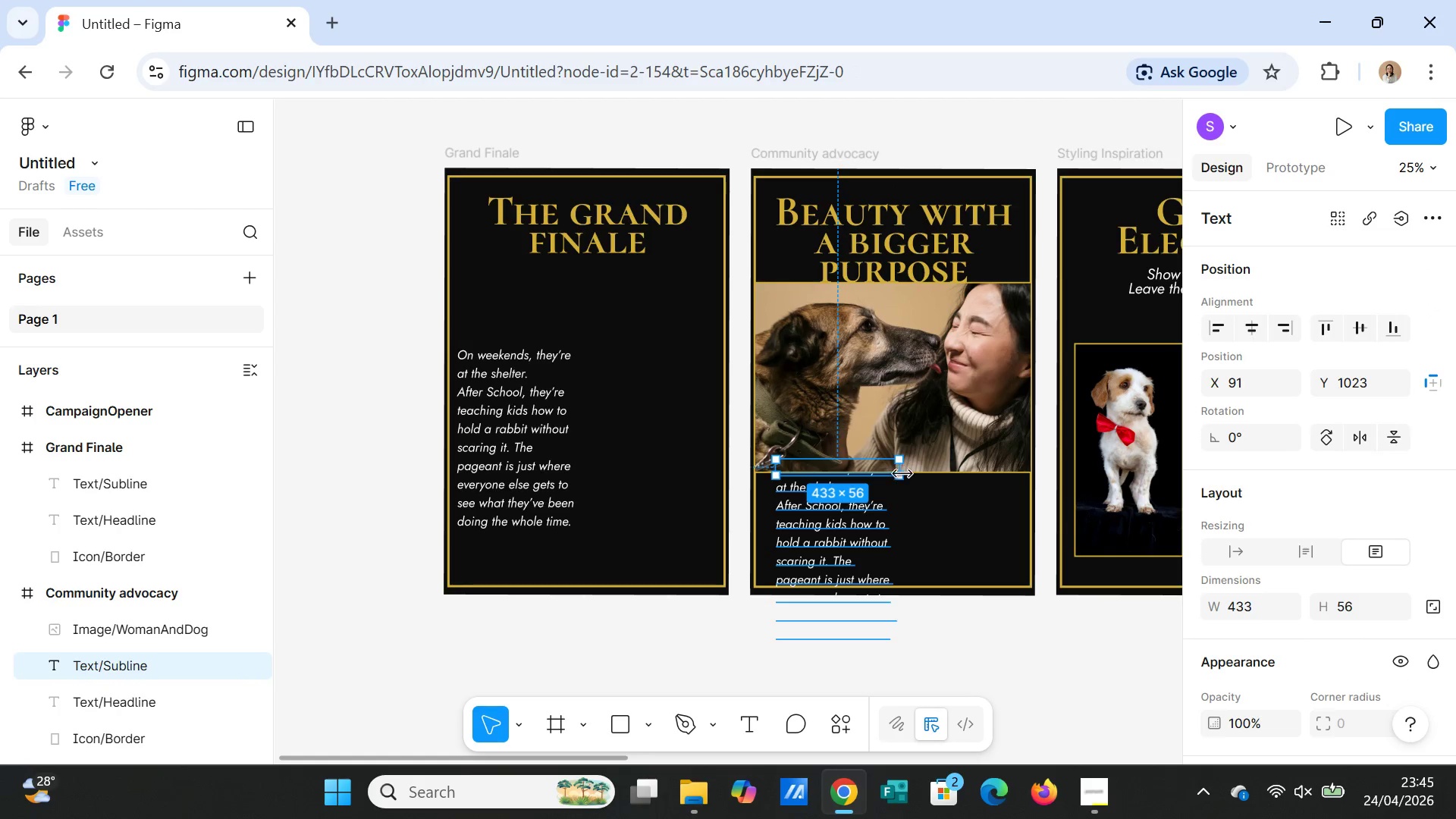 
left_click_drag(start_coordinate=[900, 471], to_coordinate=[1027, 466])
 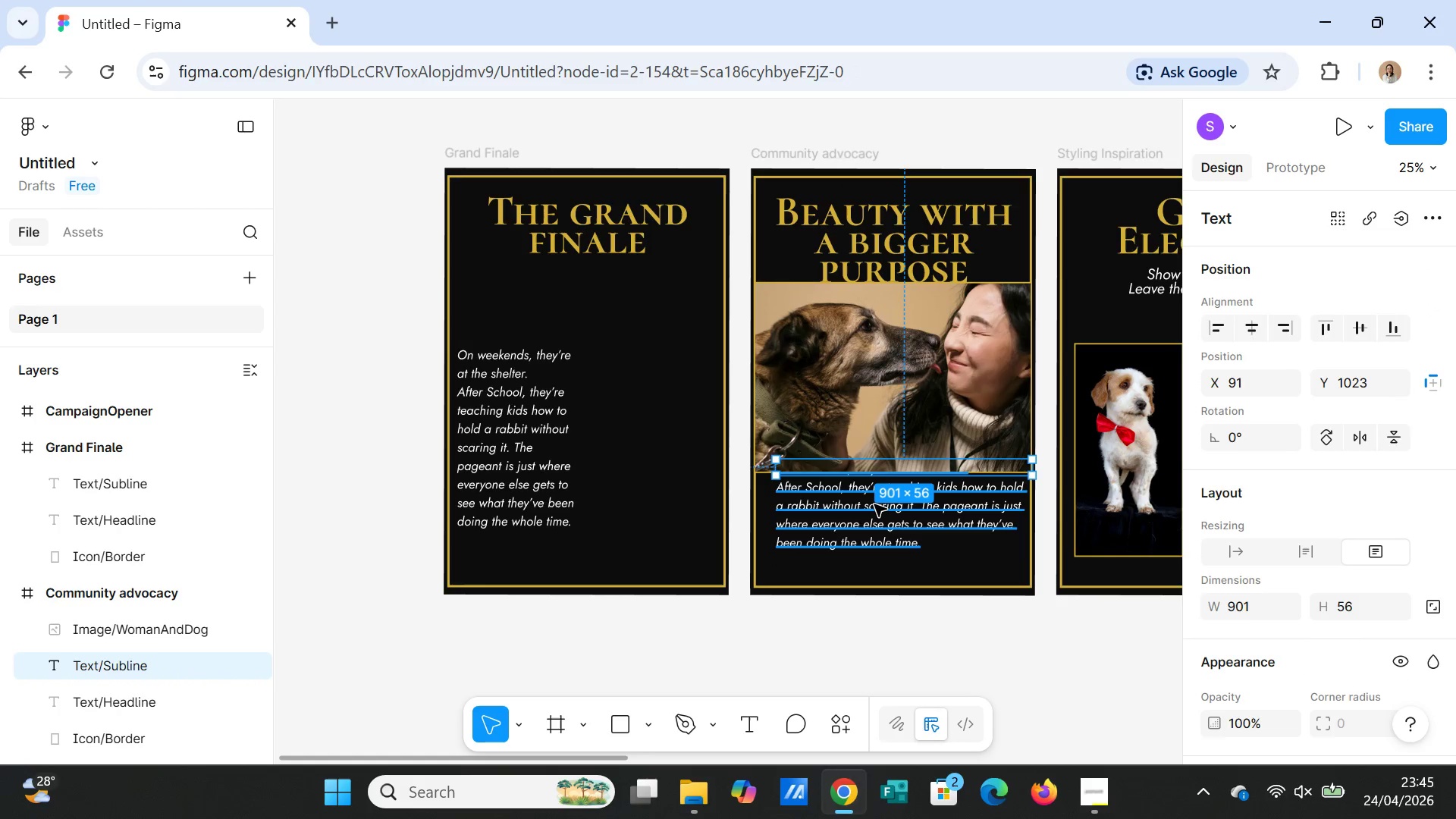 
left_click_drag(start_coordinate=[874, 504], to_coordinate=[874, 528])
 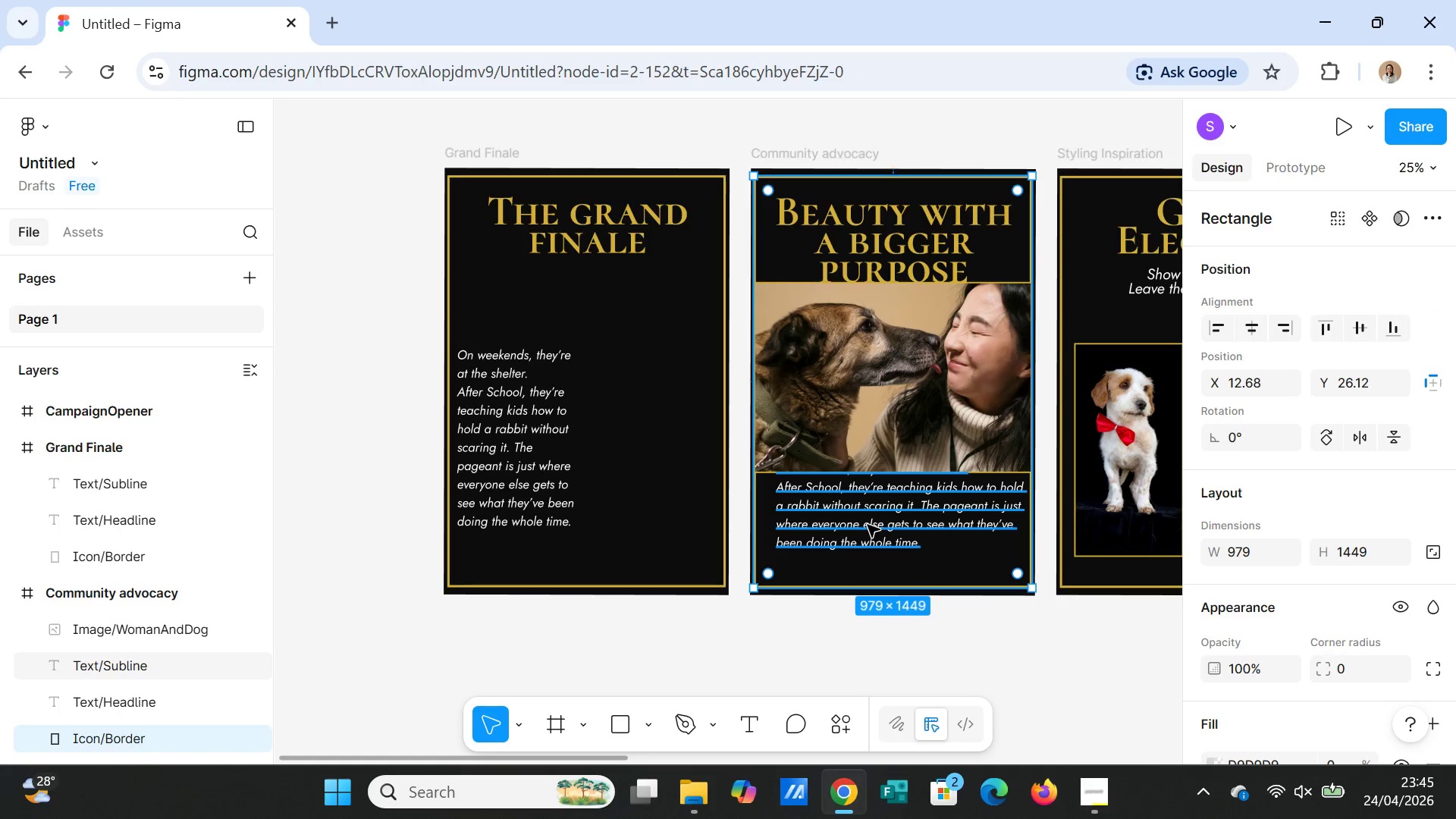 
key(Control+Z)
 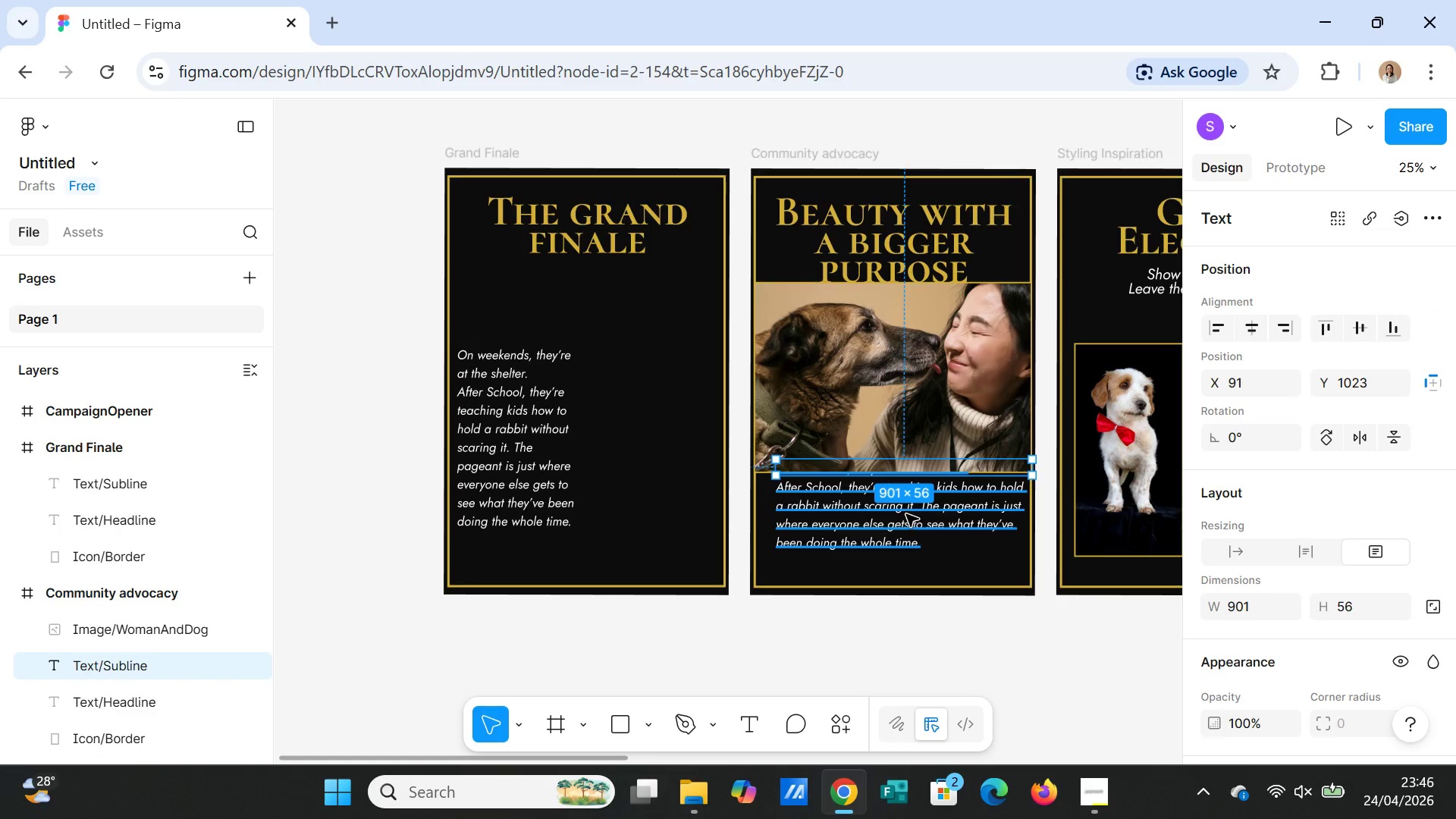 
left_click([905, 519])
 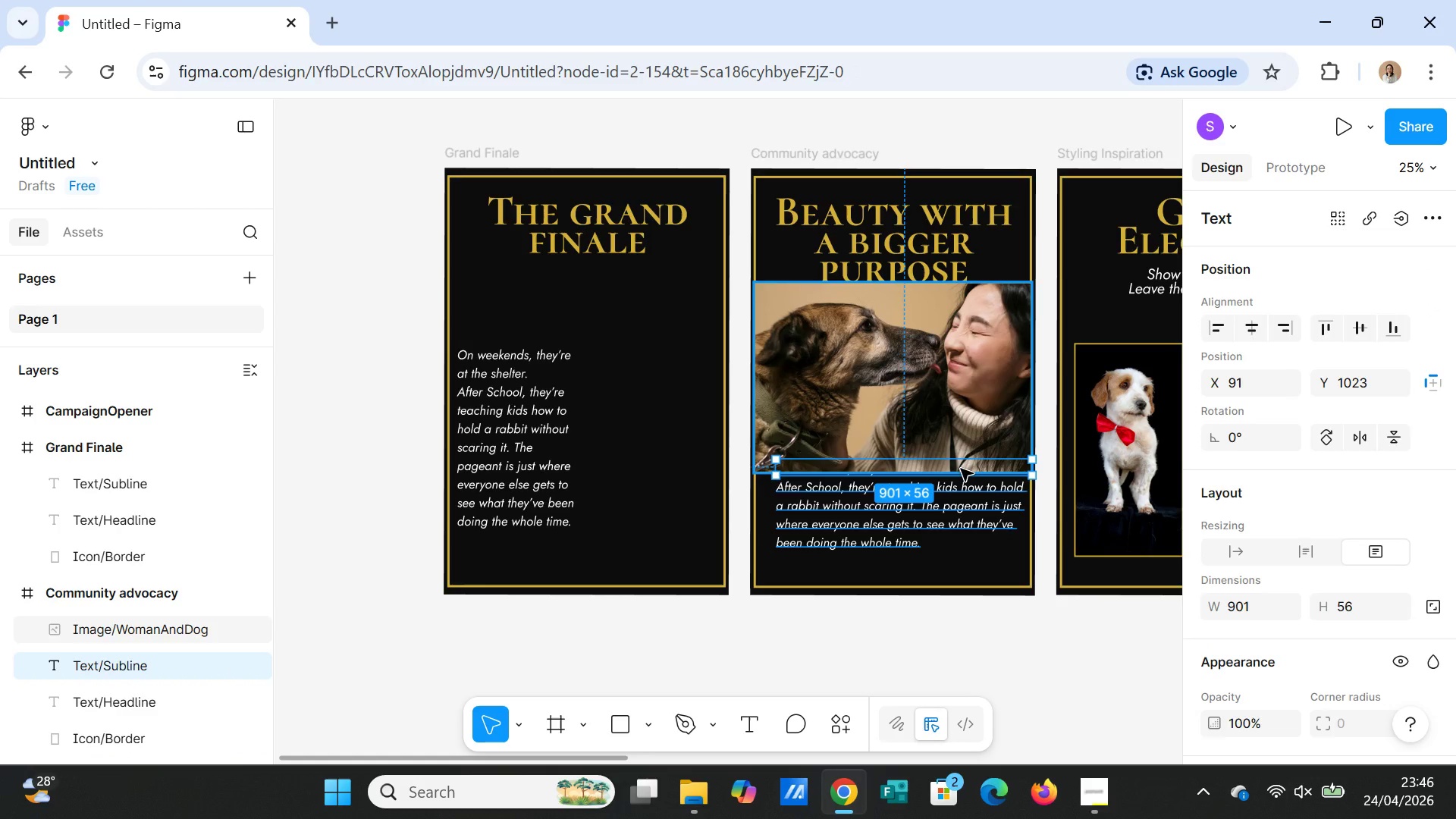 
left_click_drag(start_coordinate=[961, 469], to_coordinate=[960, 490])
 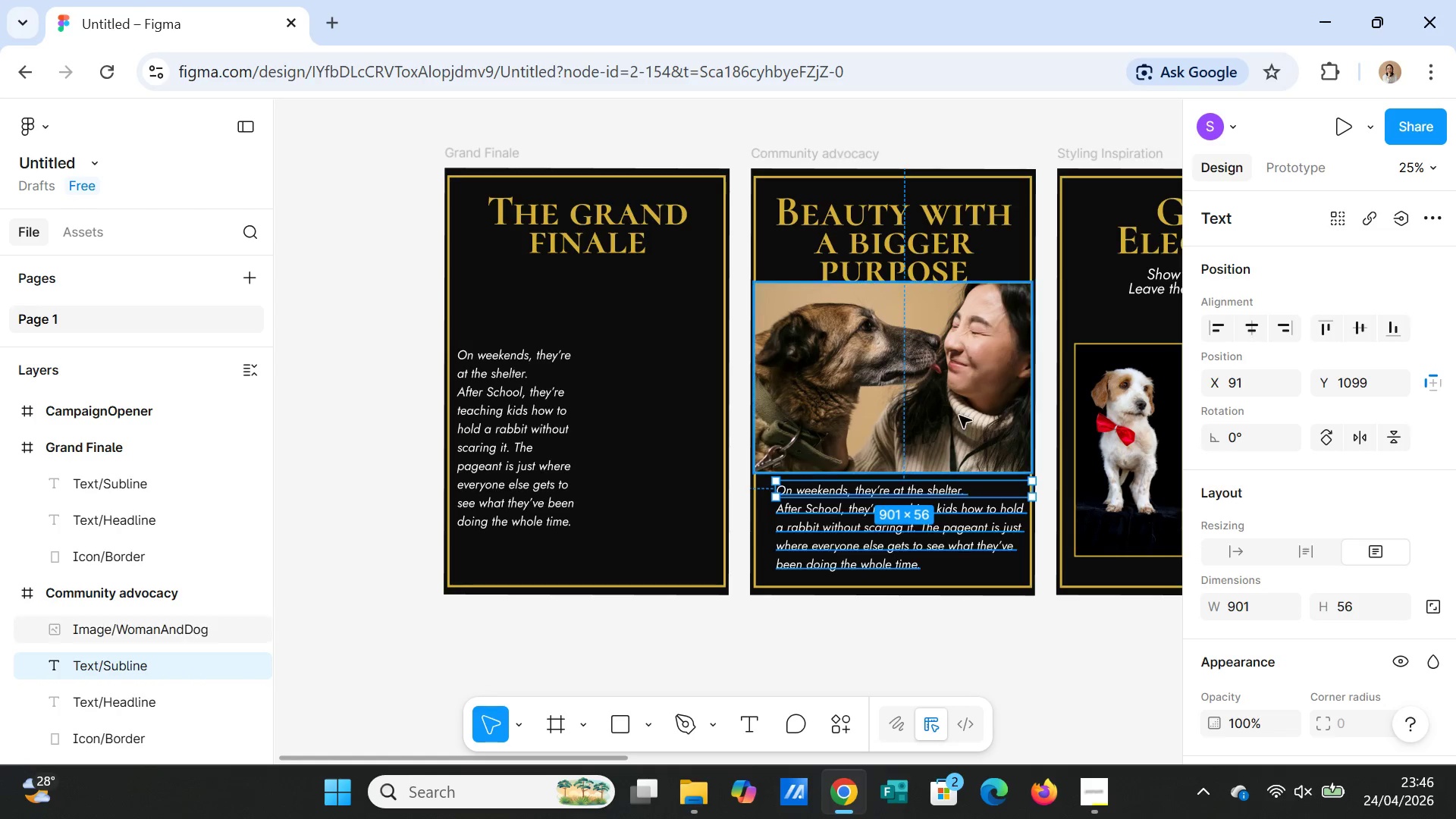 
left_click([959, 413])
 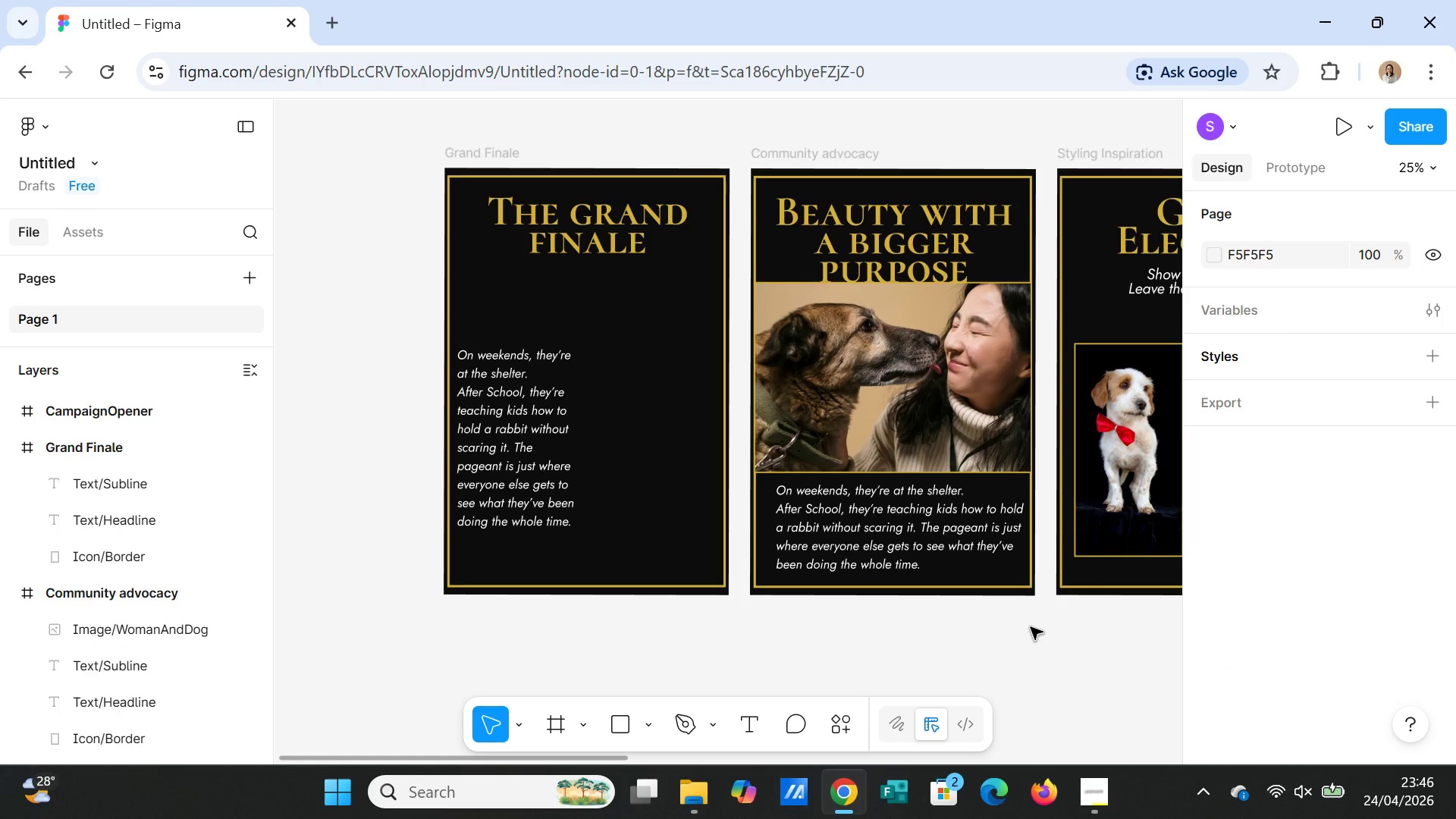 
wait(7.69)
 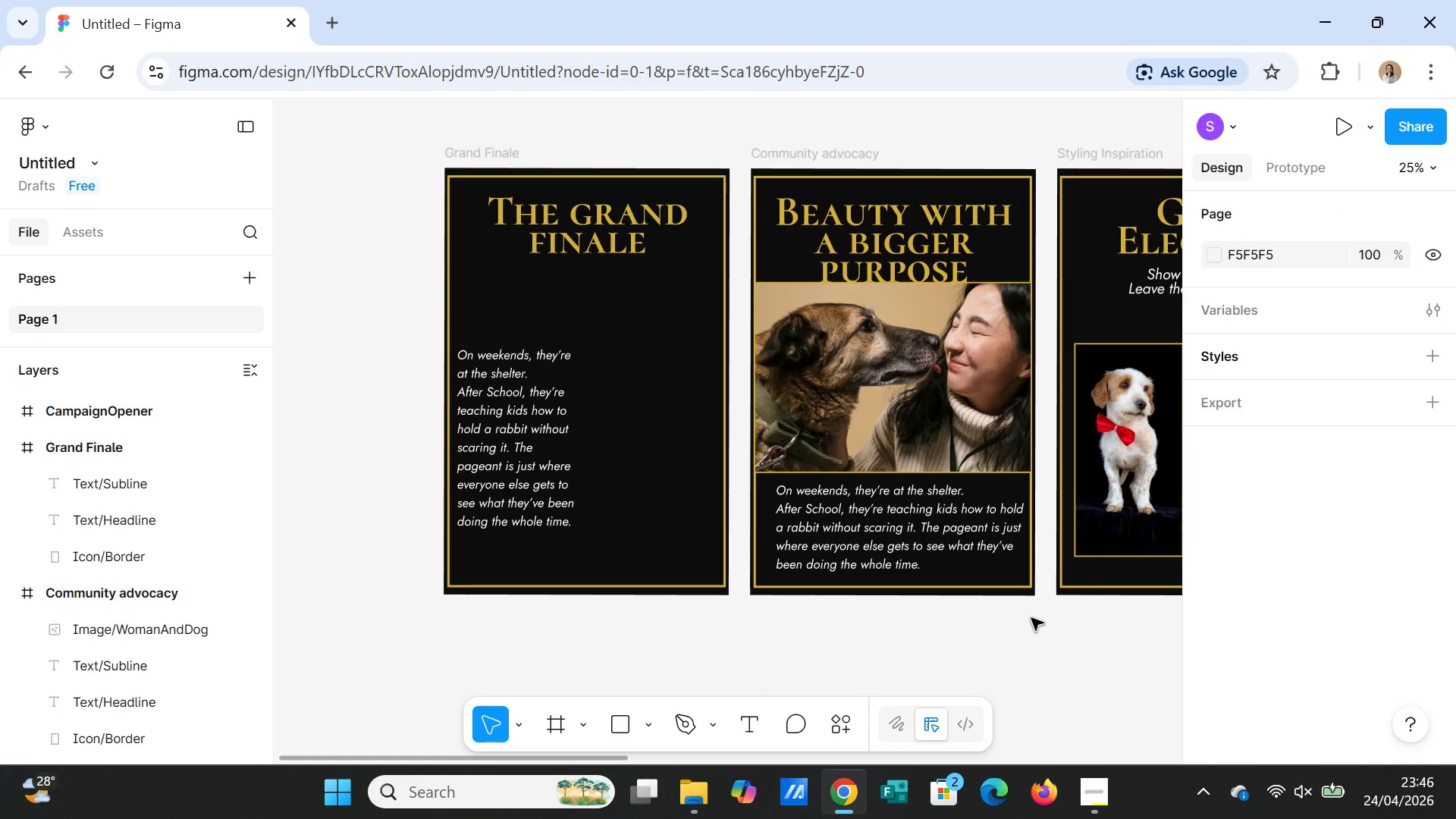 
left_click([924, 535])
 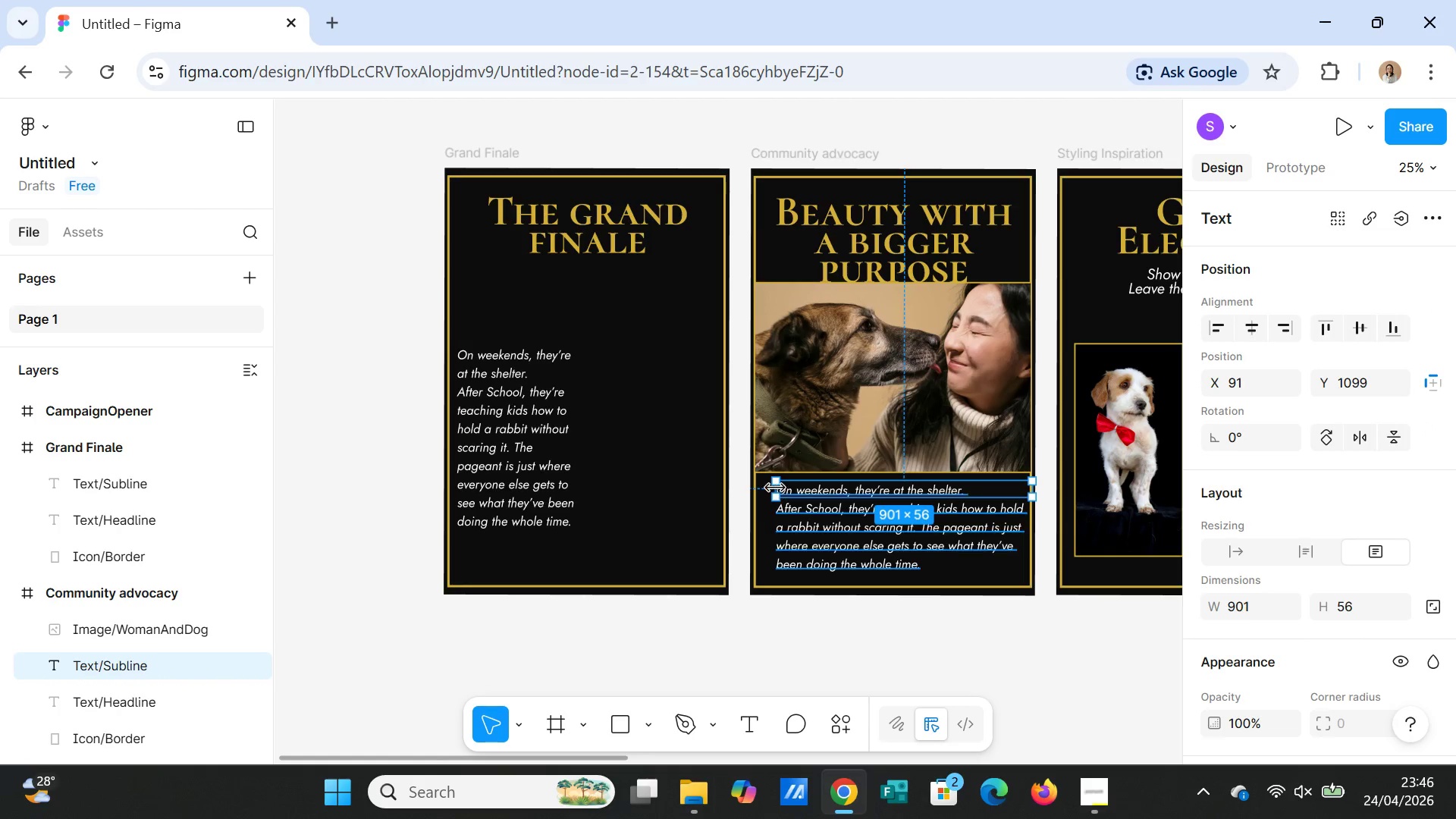 
left_click_drag(start_coordinate=[773, 488], to_coordinate=[760, 490])
 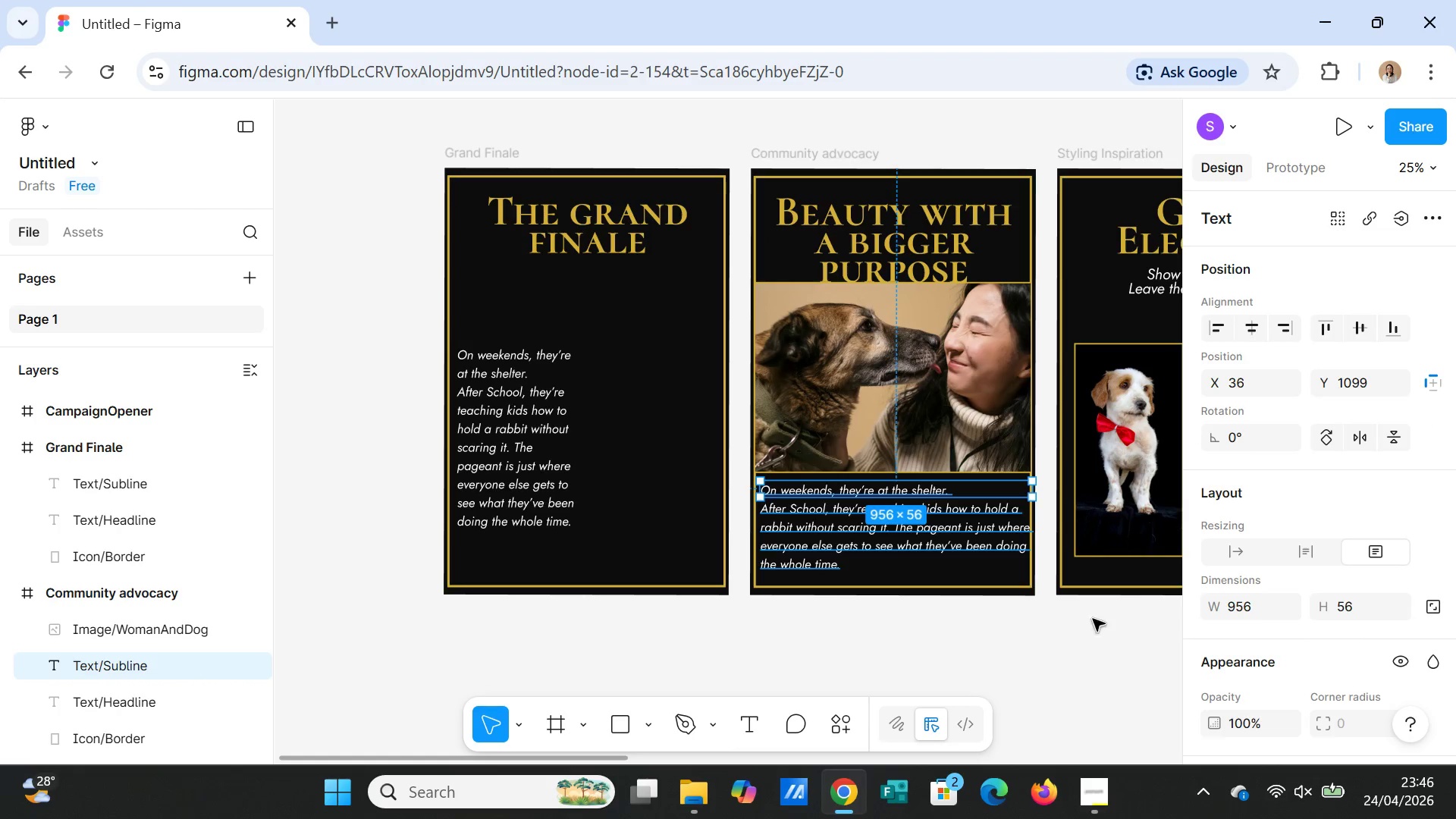 
left_click([1058, 621])
 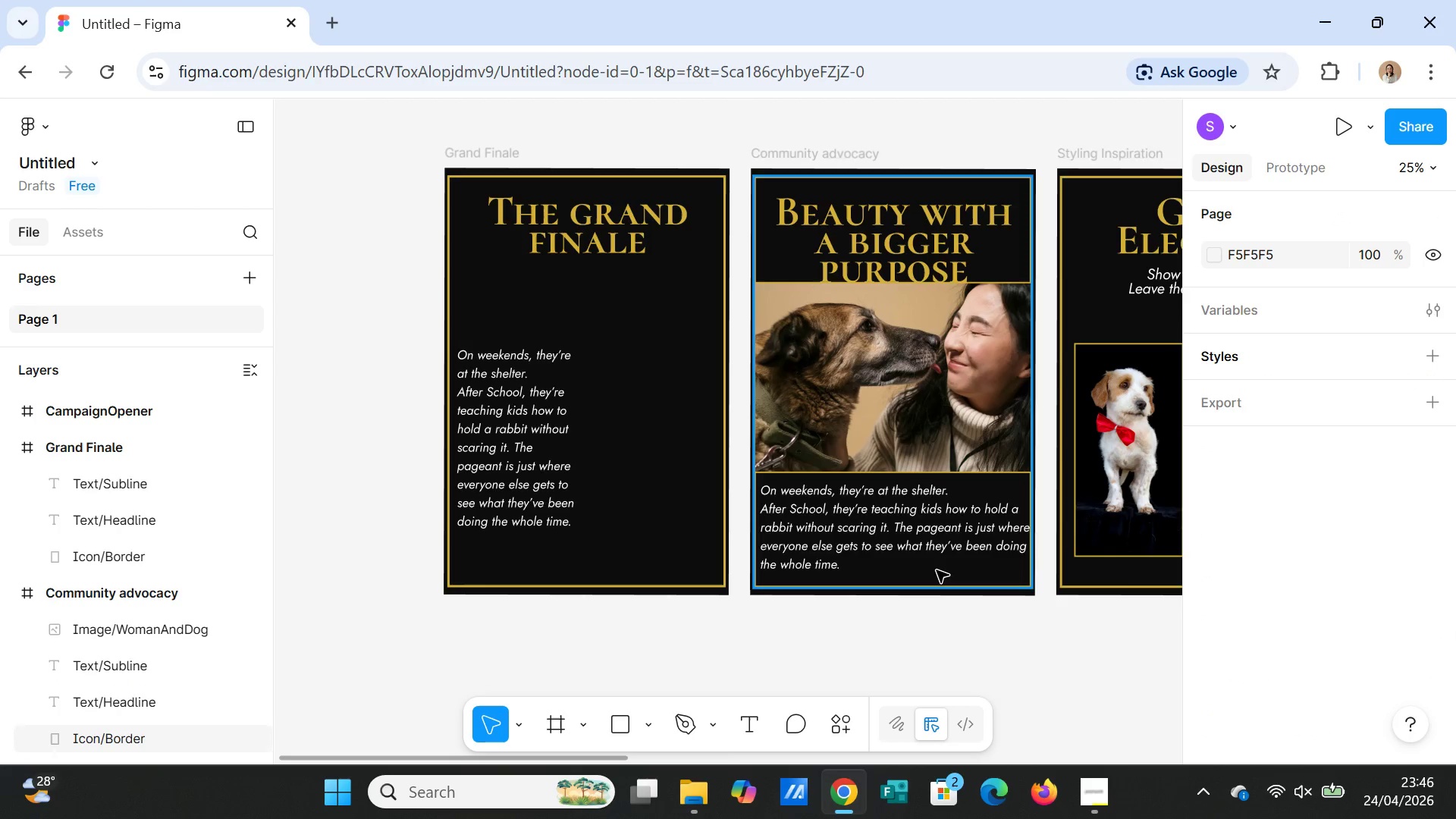 
left_click([921, 538])
 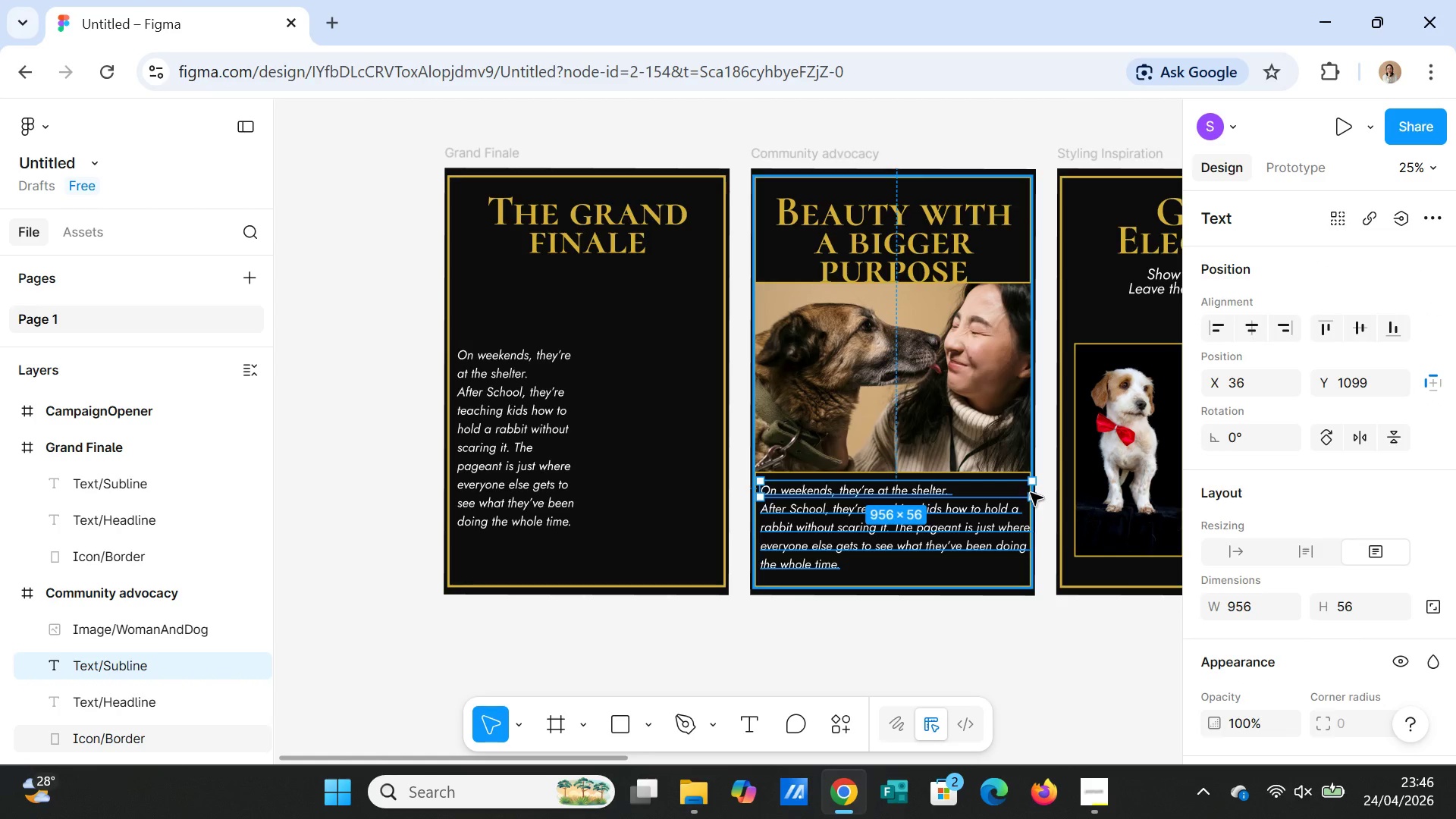 
left_click_drag(start_coordinate=[1034, 492], to_coordinate=[1025, 491])
 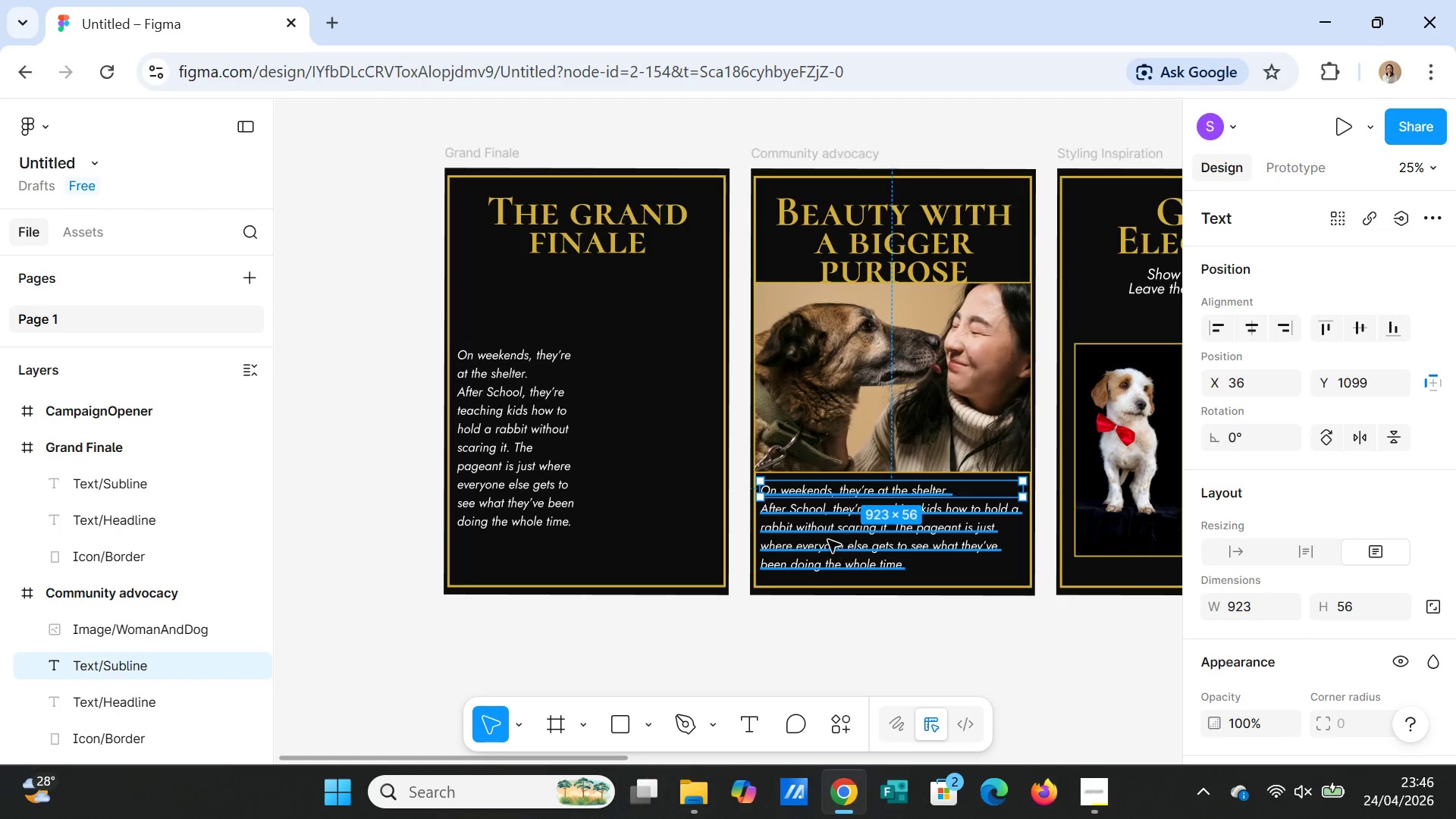 
left_click_drag(start_coordinate=[823, 535], to_coordinate=[829, 540])
 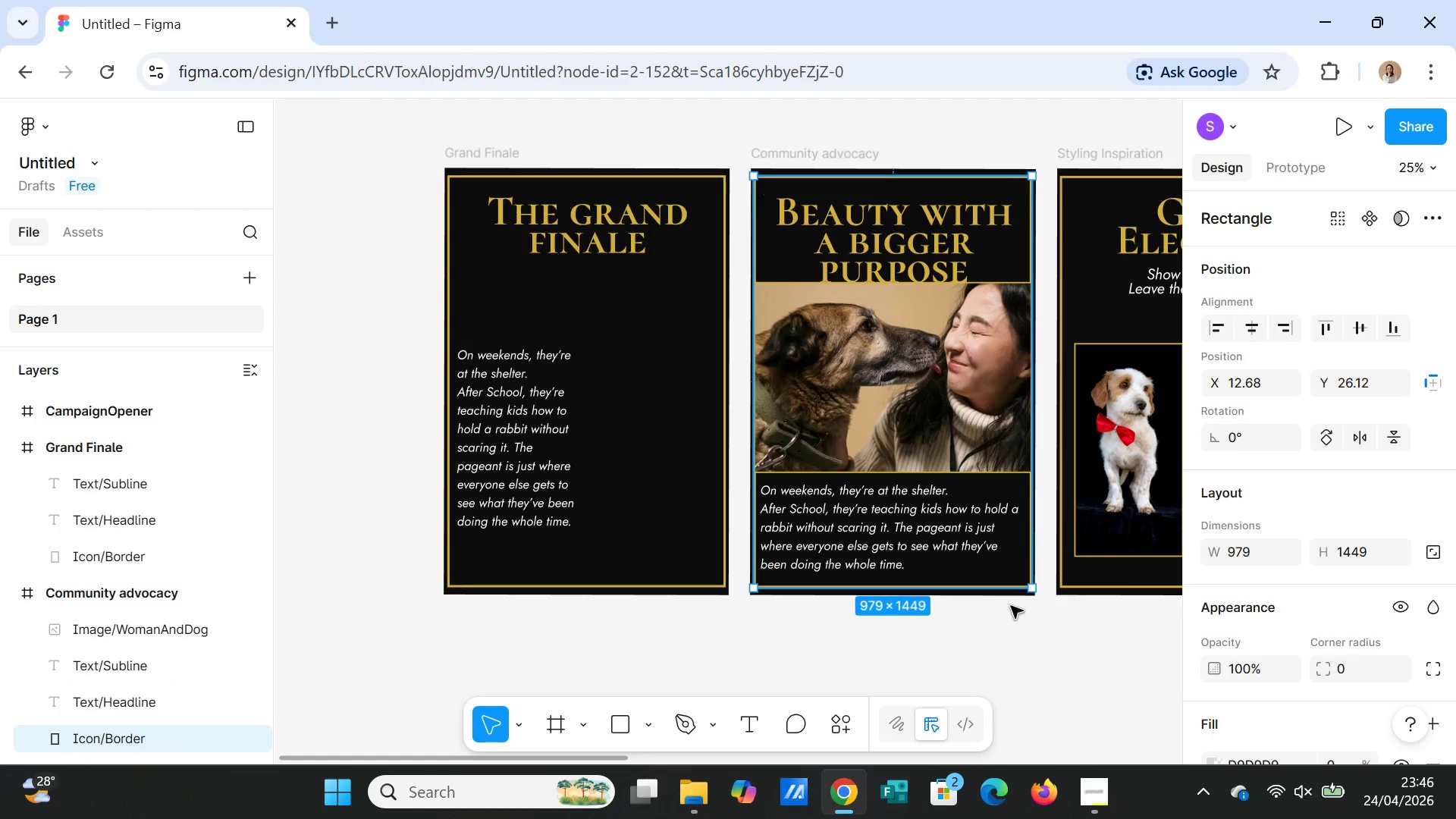 
left_click([1017, 612])
 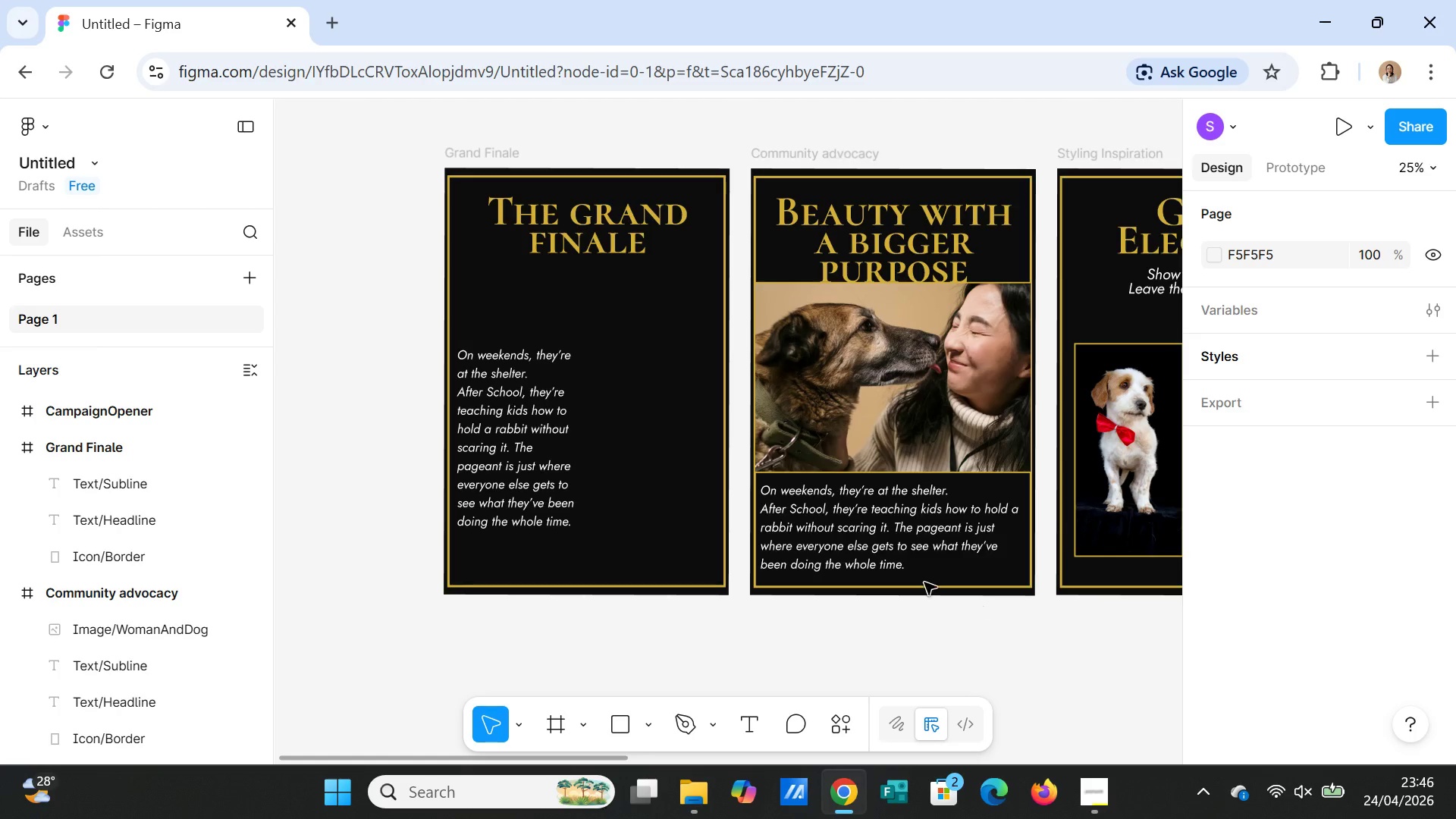 
left_click([888, 539])
 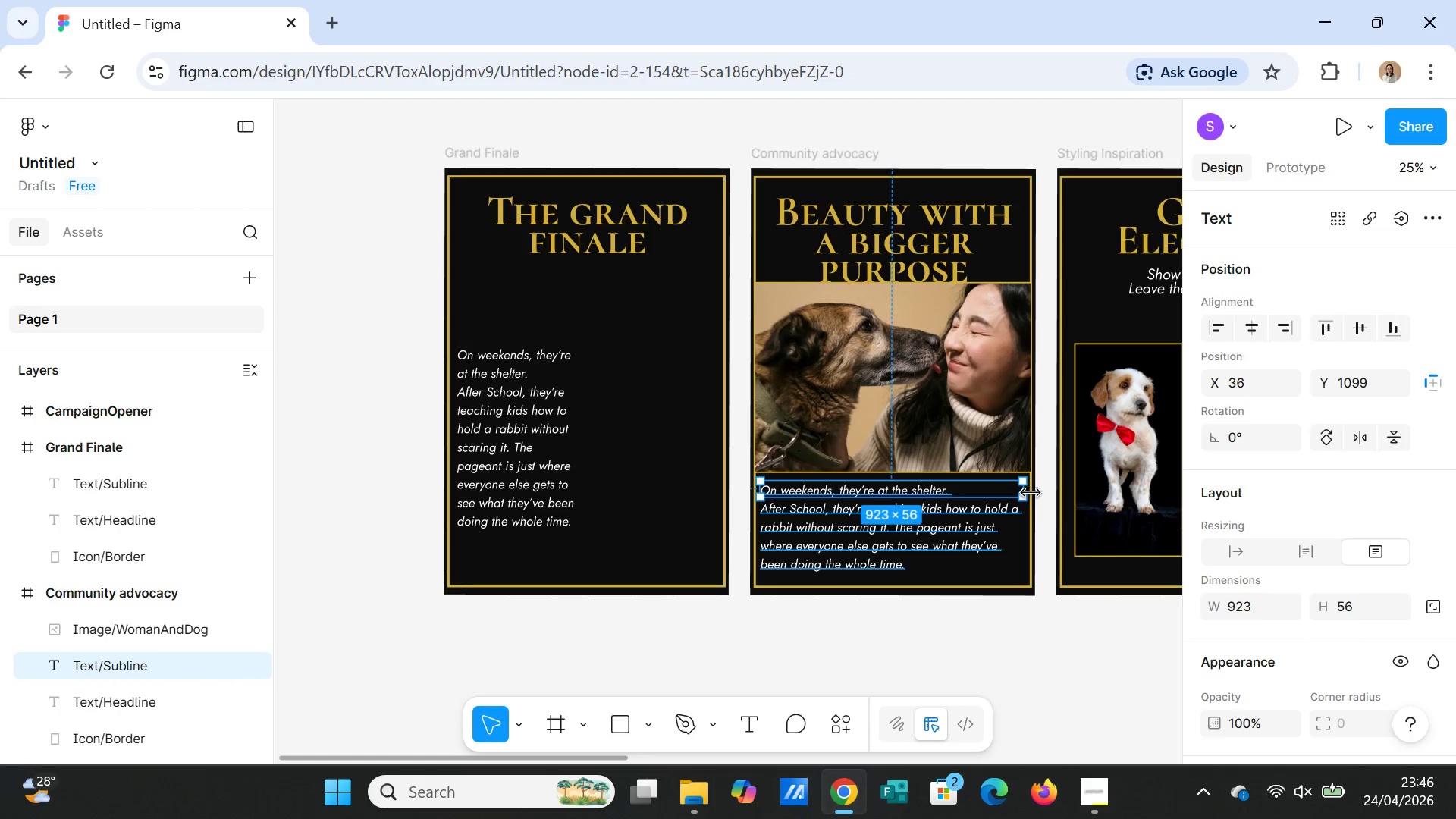 
left_click_drag(start_coordinate=[1025, 491], to_coordinate=[1013, 490])
 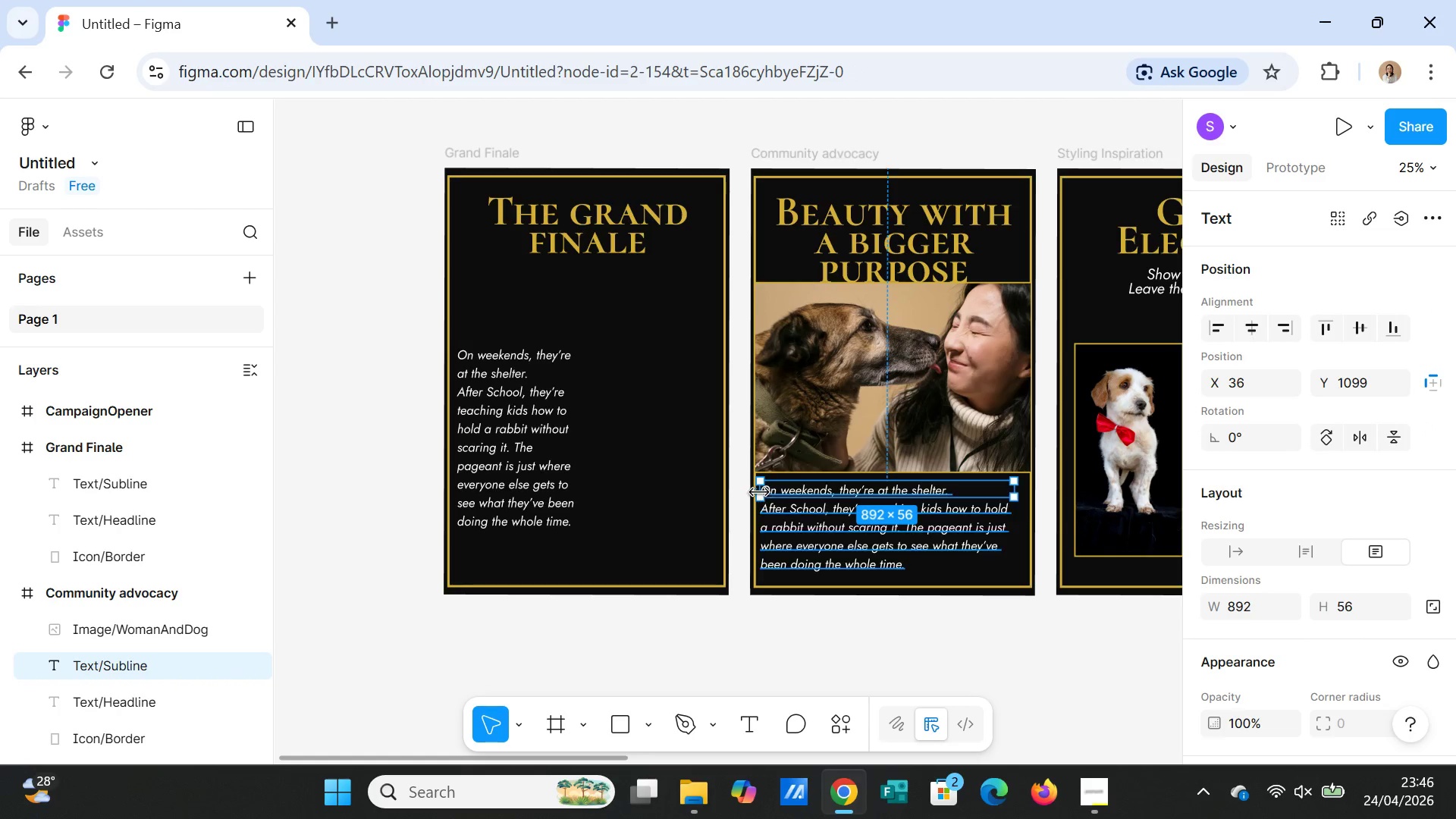 
left_click_drag(start_coordinate=[759, 491], to_coordinate=[766, 494])
 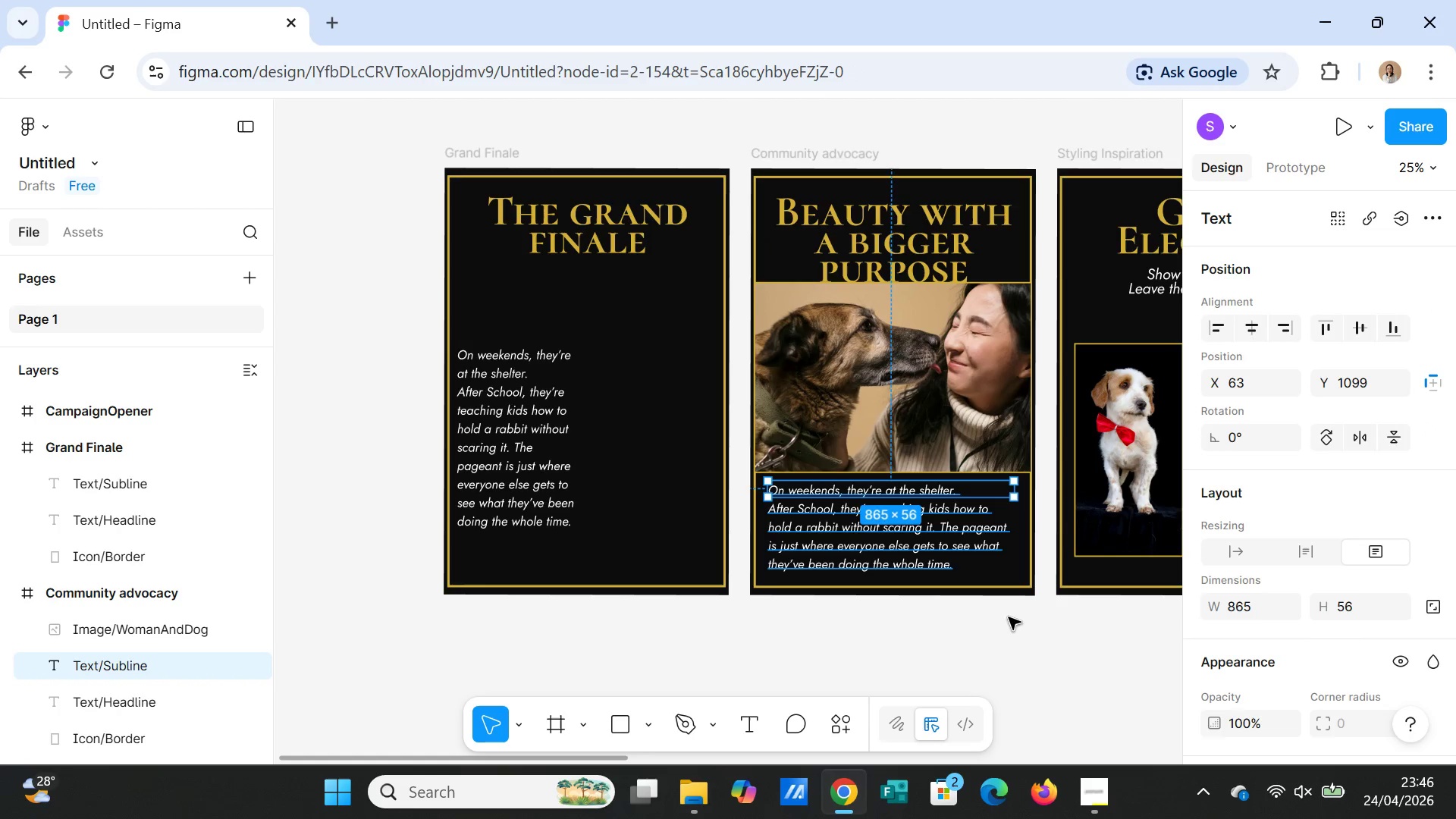 
left_click([1009, 621])
 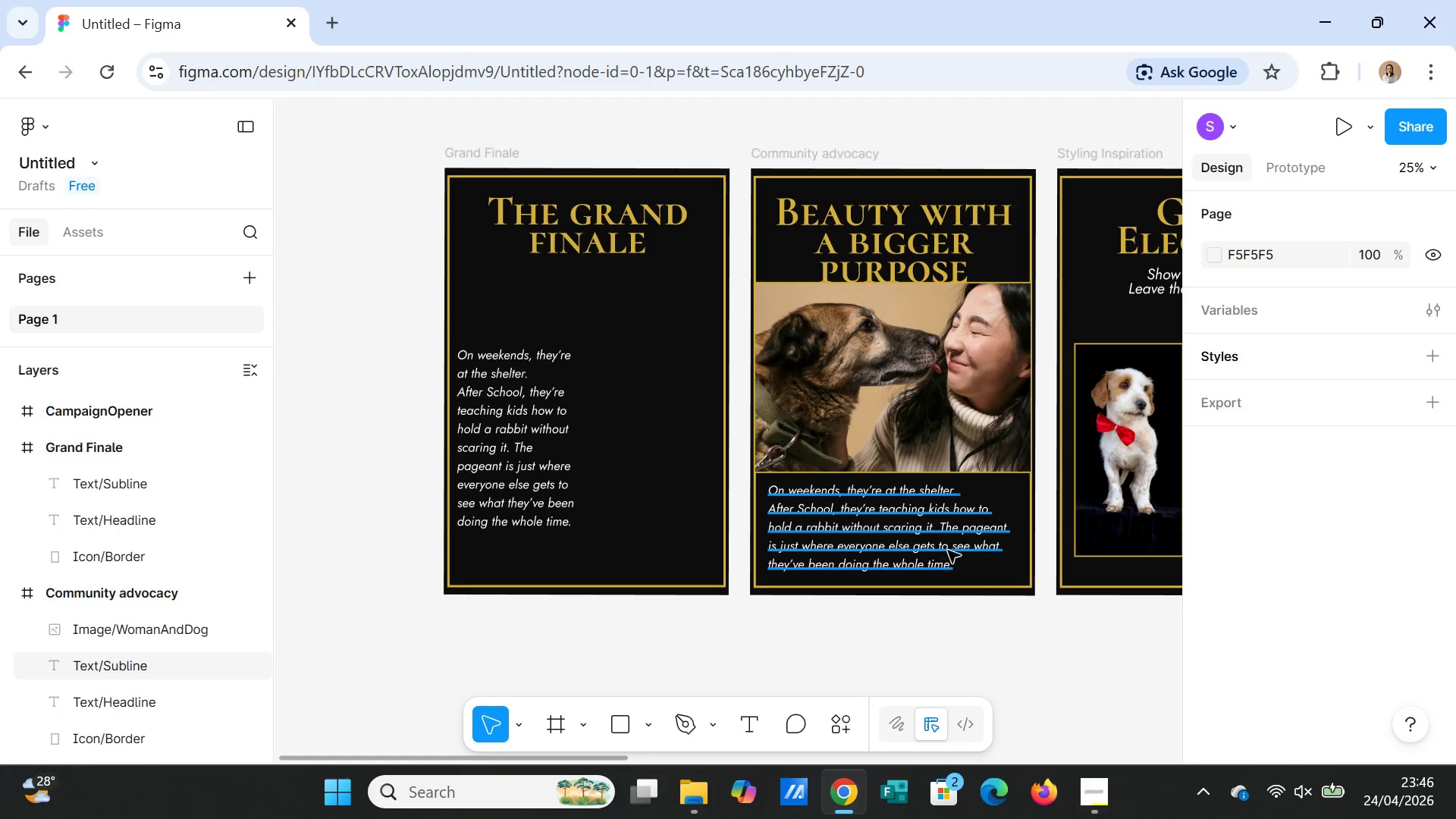 
left_click([1044, 620])
 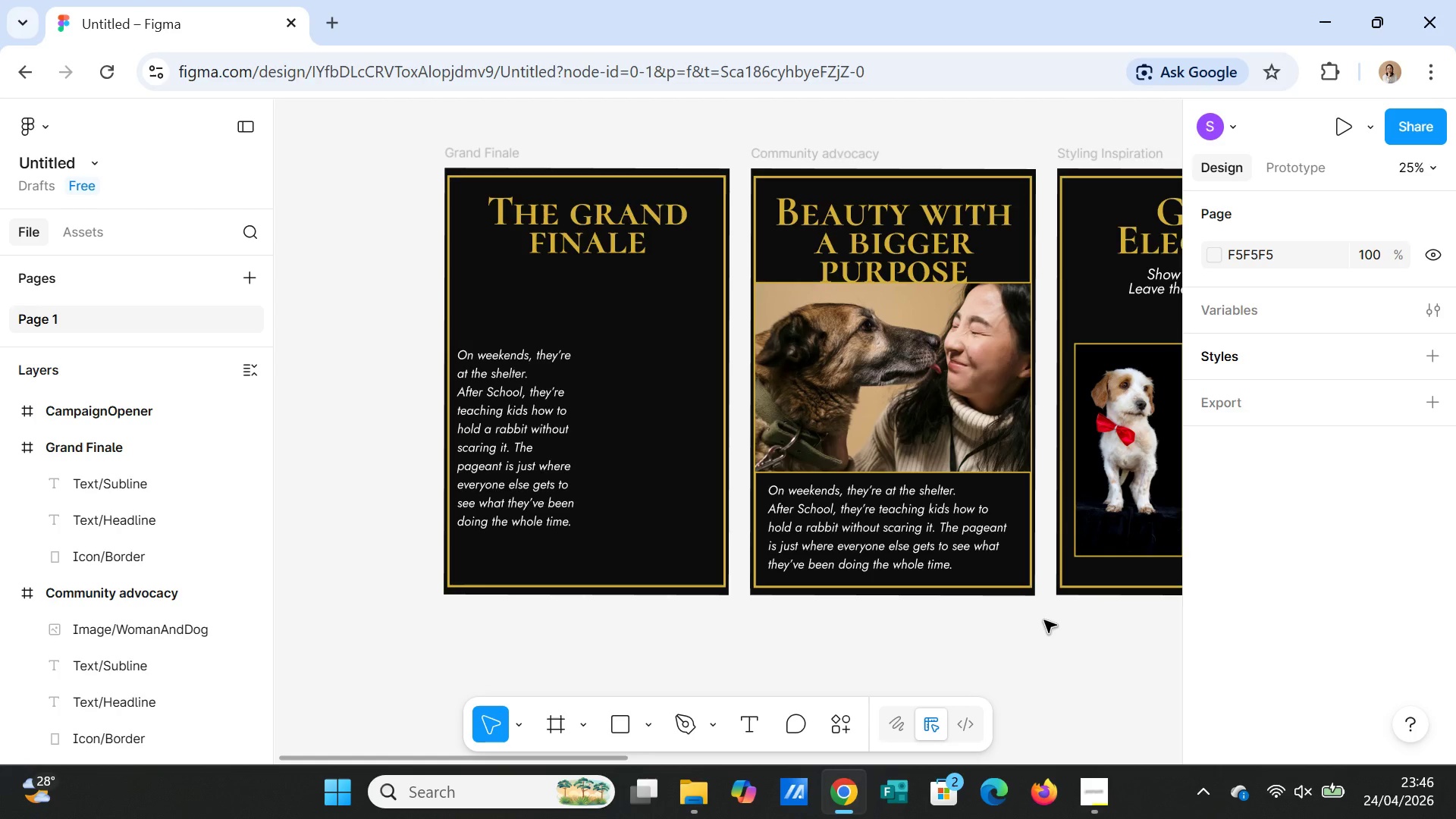 
left_click([964, 430])
 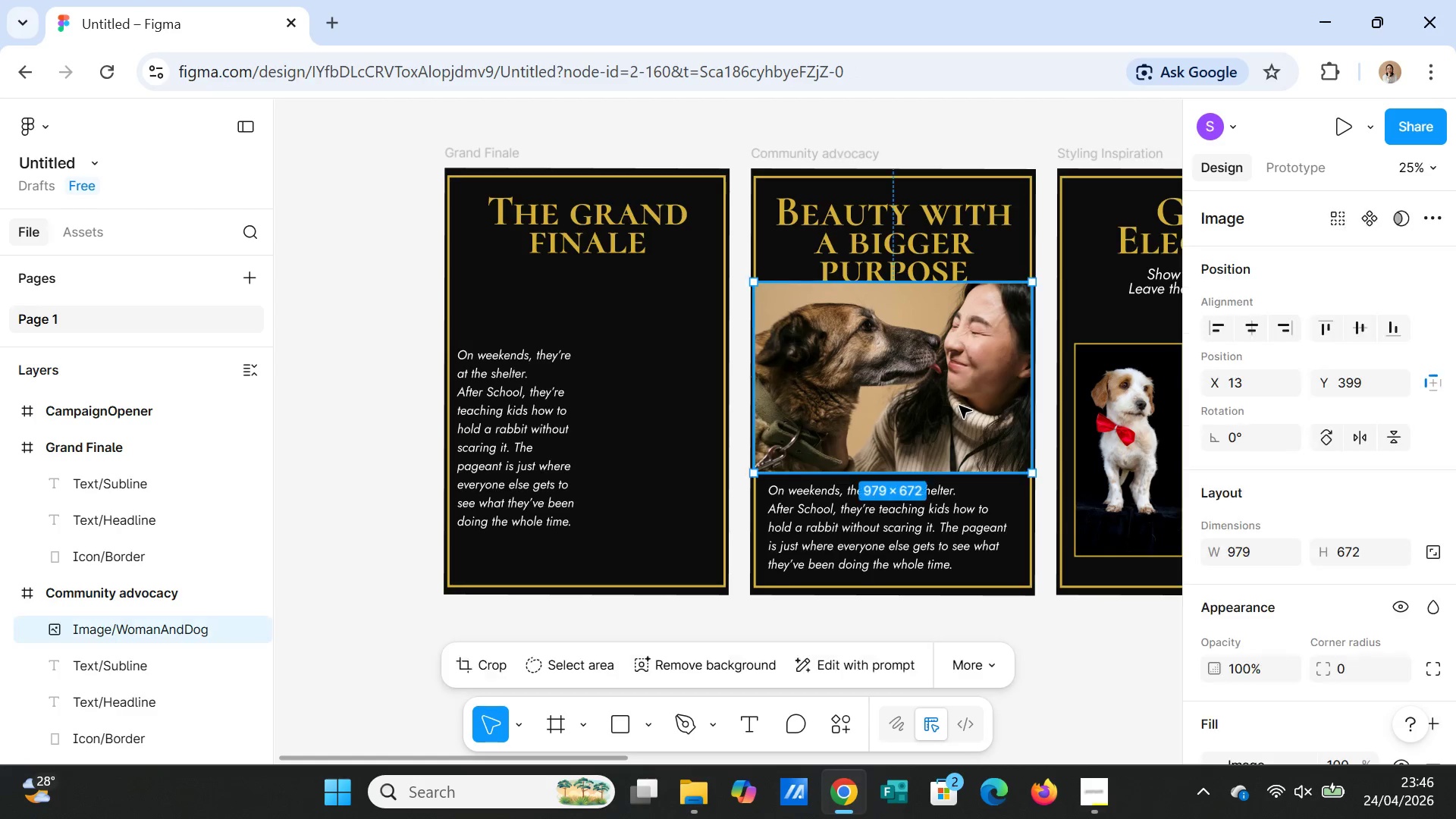 
left_click_drag(start_coordinate=[959, 405], to_coordinate=[959, 416])
 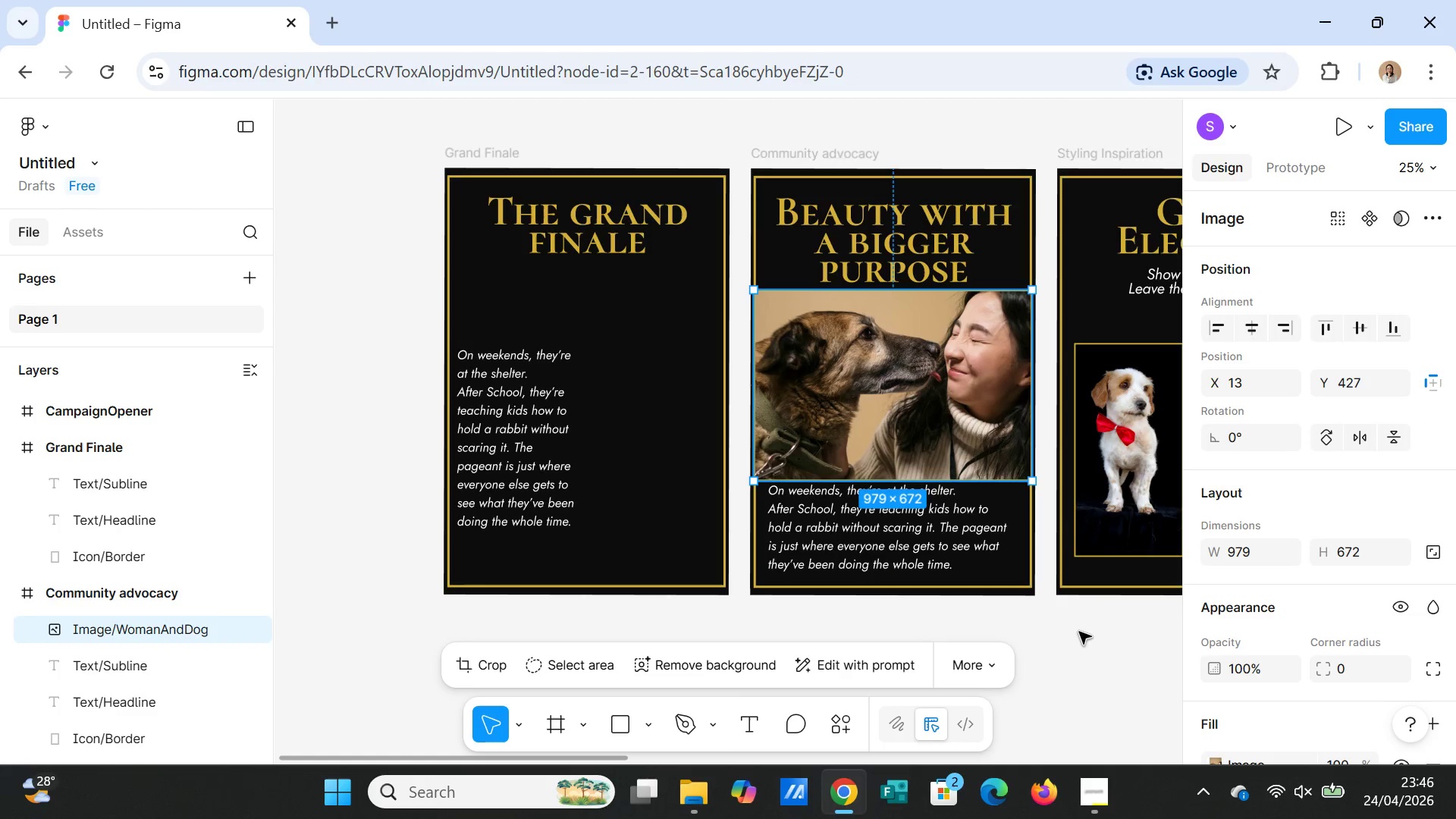 
left_click([1084, 641])
 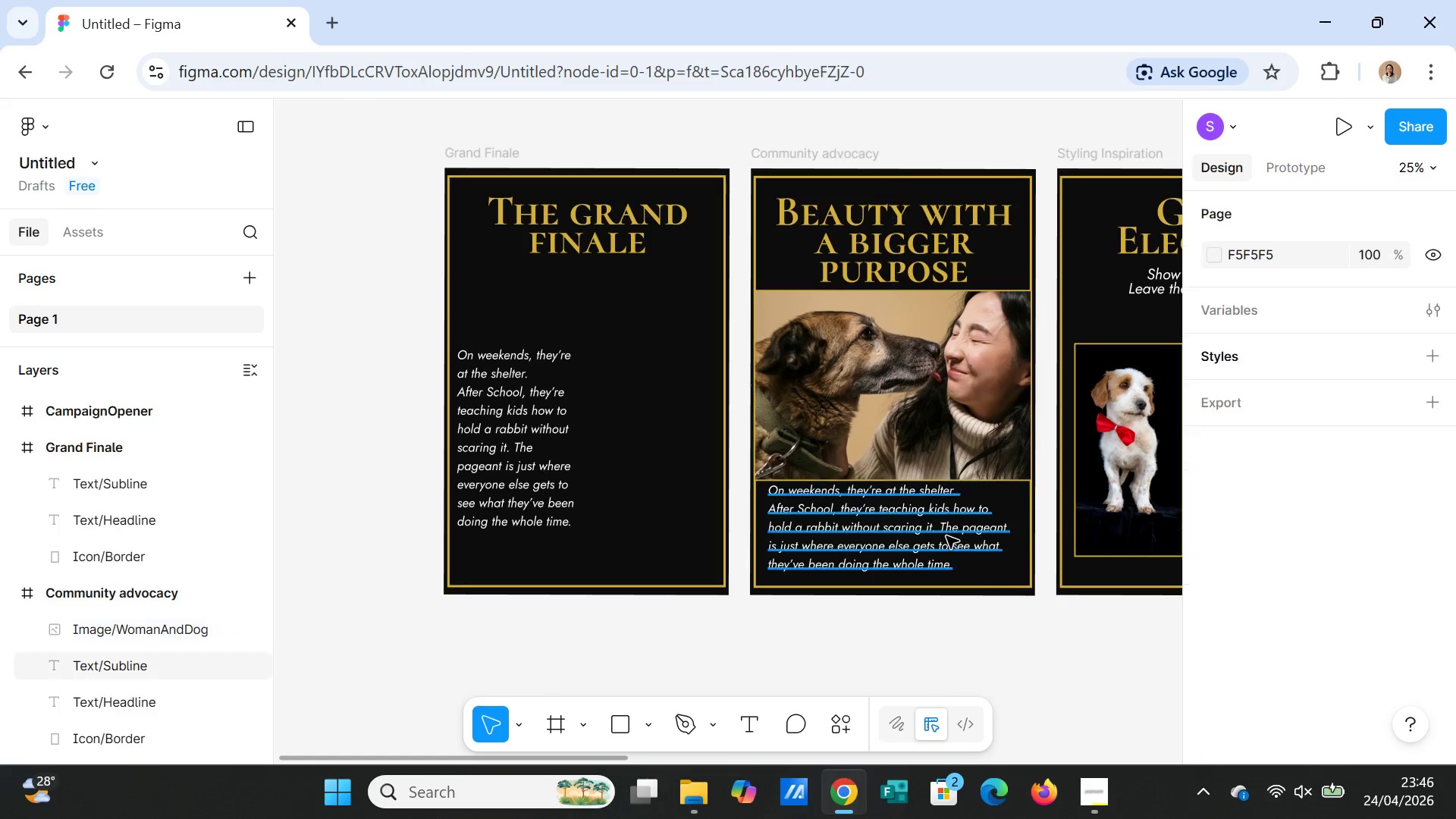 
left_click([941, 532])
 